 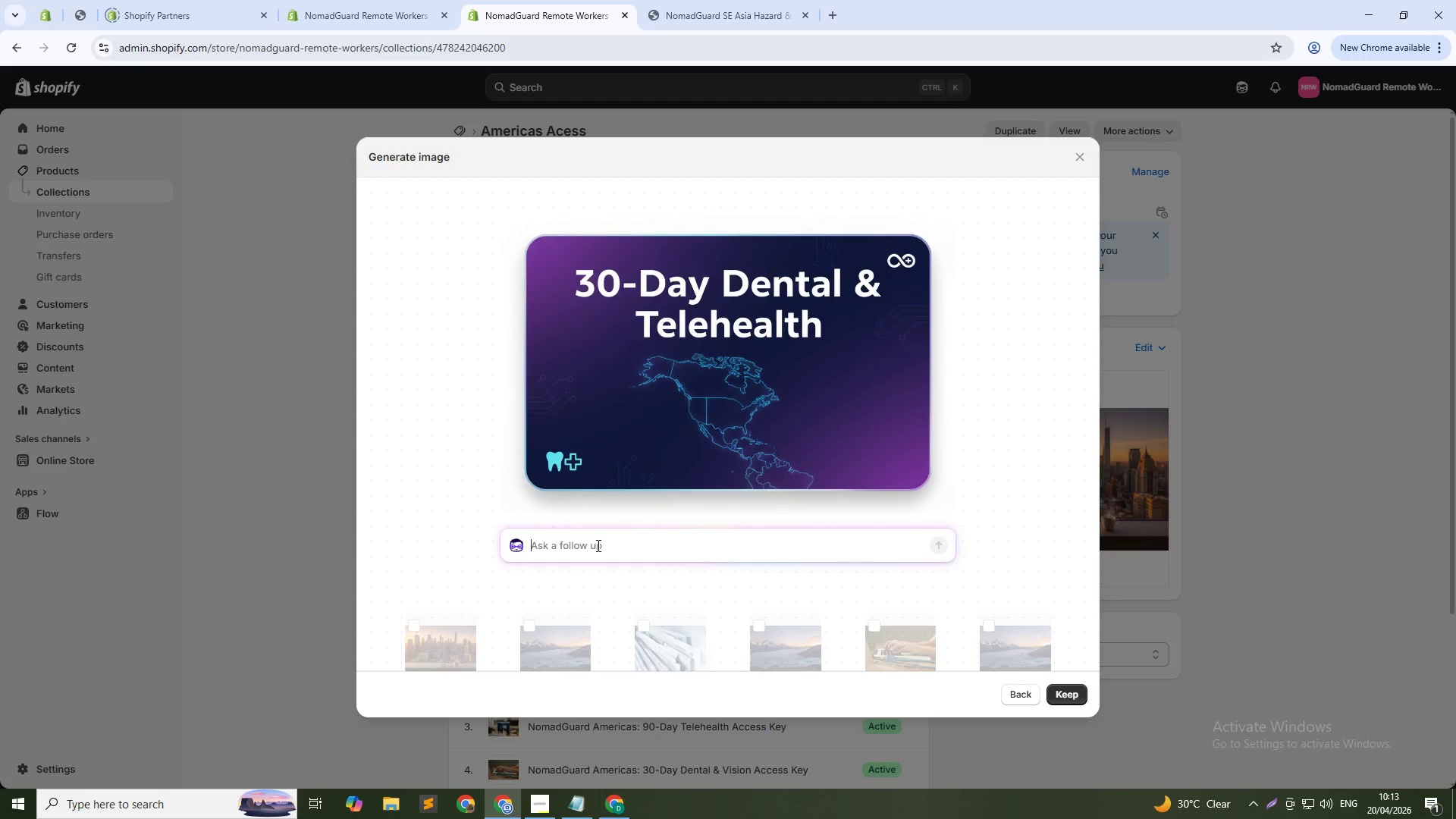 
type(Digiral)
 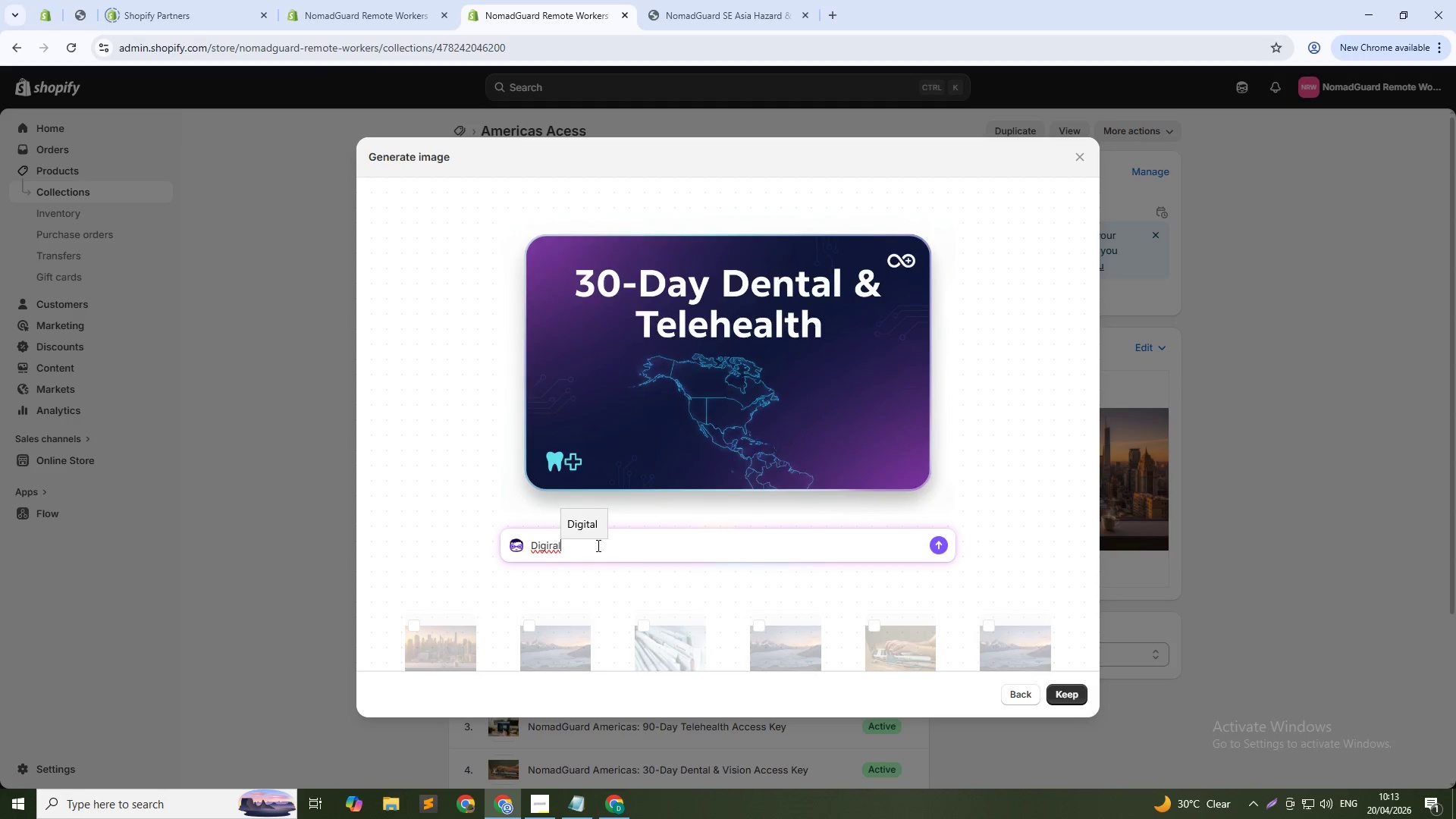 
key(Backspace)
key(Backspace)
key(Backspace)
type(tal access card design for a)
key(Backspace)
type(Americas region, dark navy blue gradient backf)
key(Backspace)
type(groud)
key(Backspace)
type(nd, gold geometric map outline of North and South America, holographic security badge icon, "")
 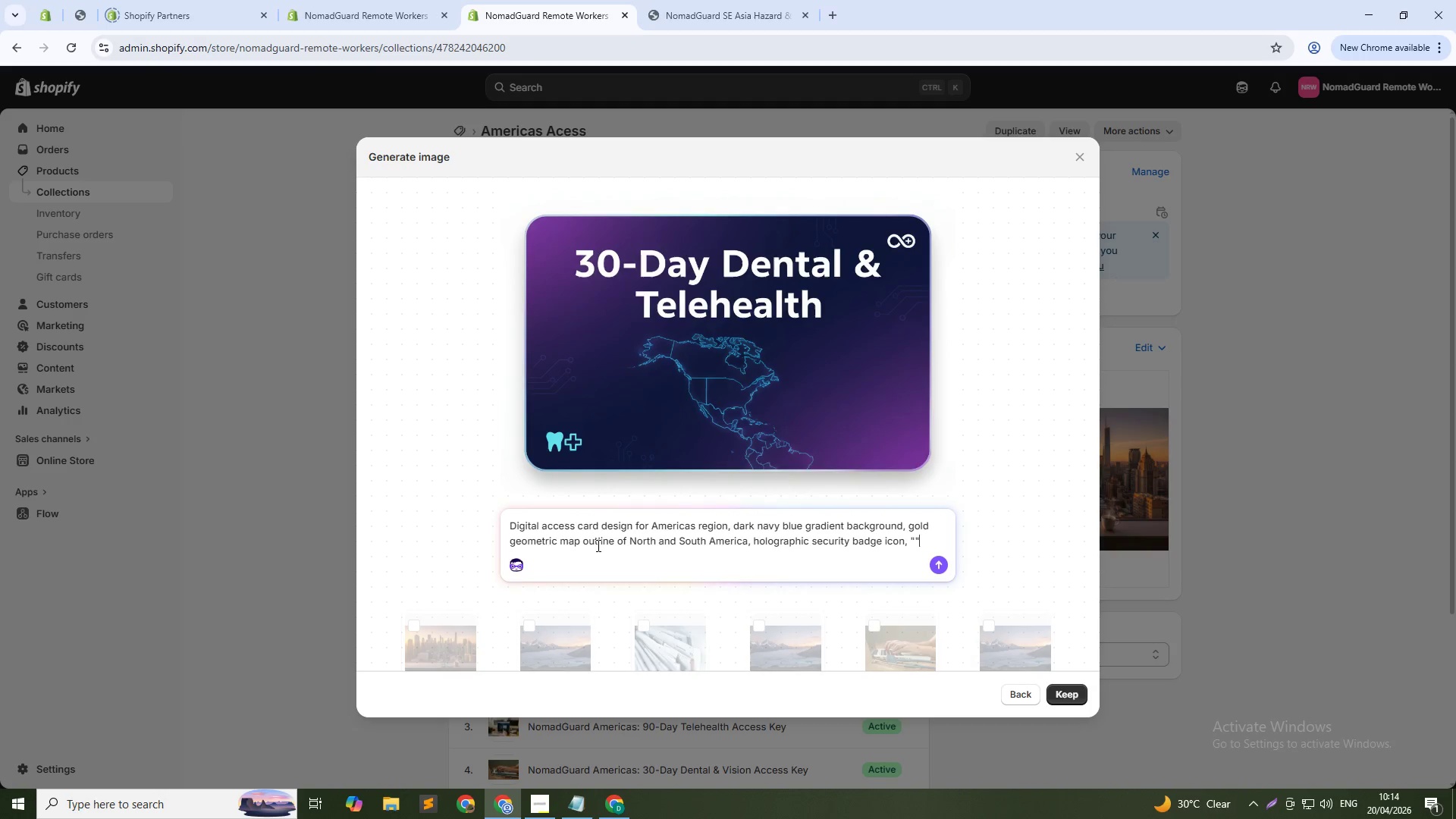 
 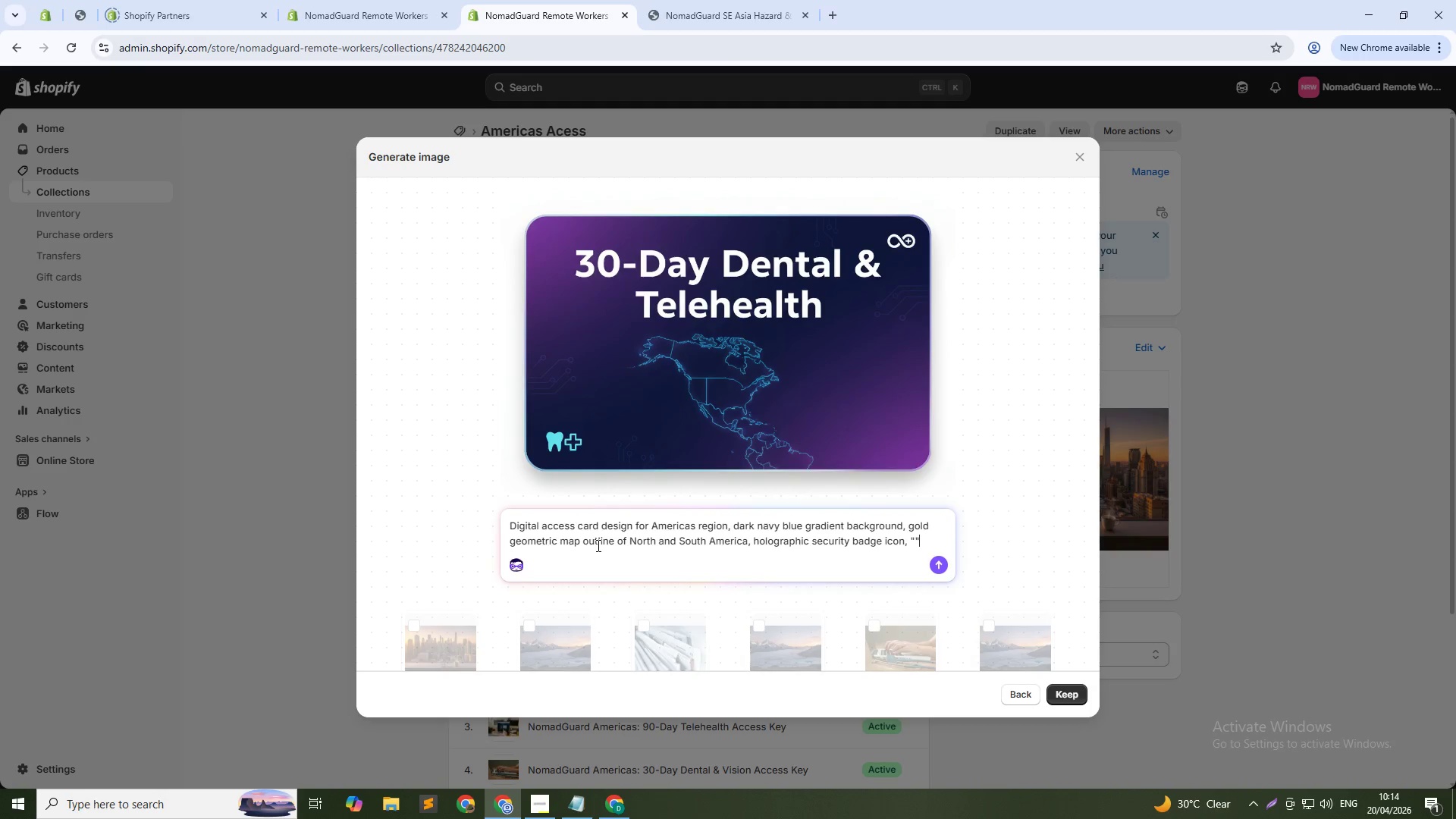 
key(ArrowLeft)
 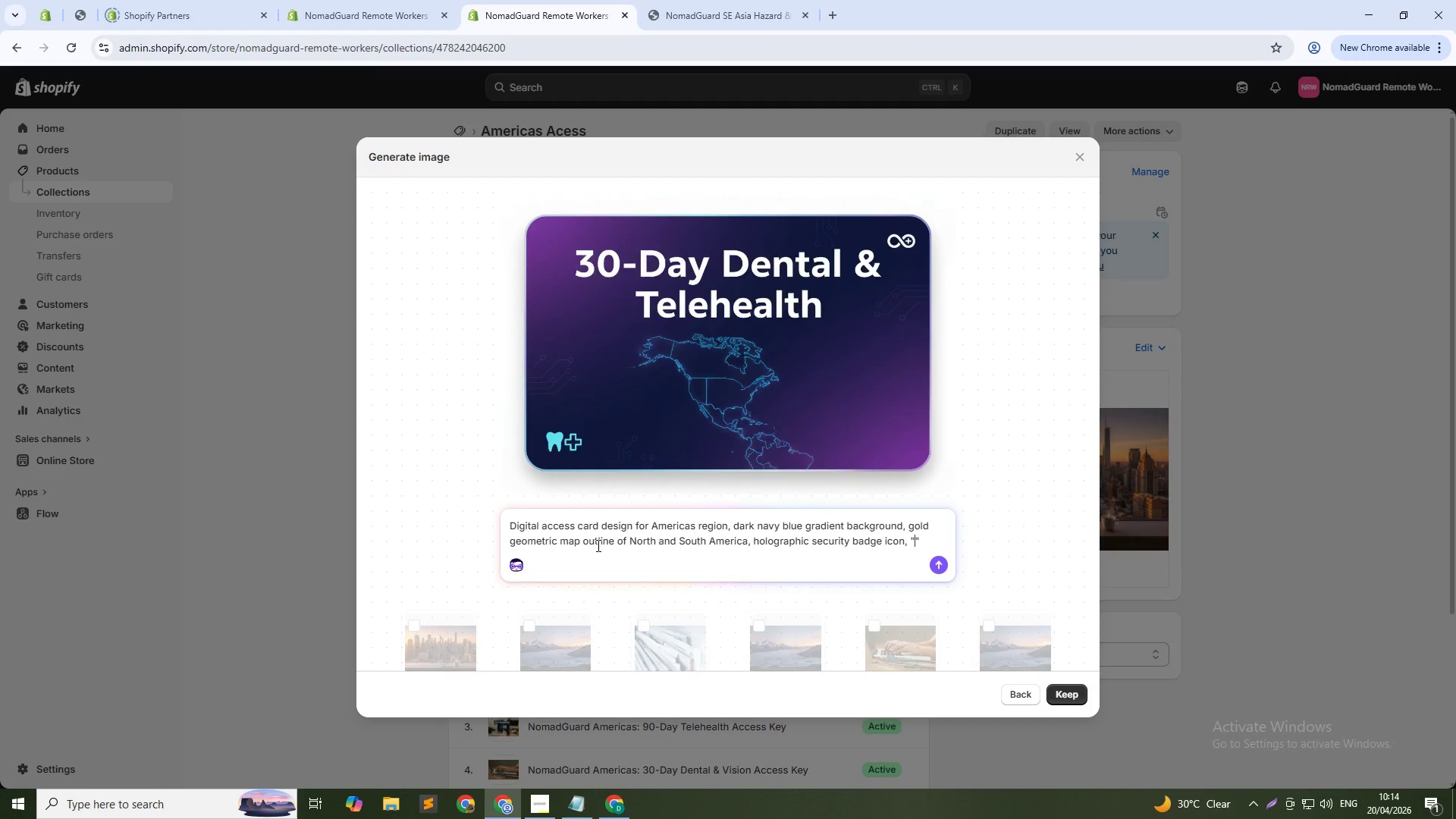 
type(American Access)
 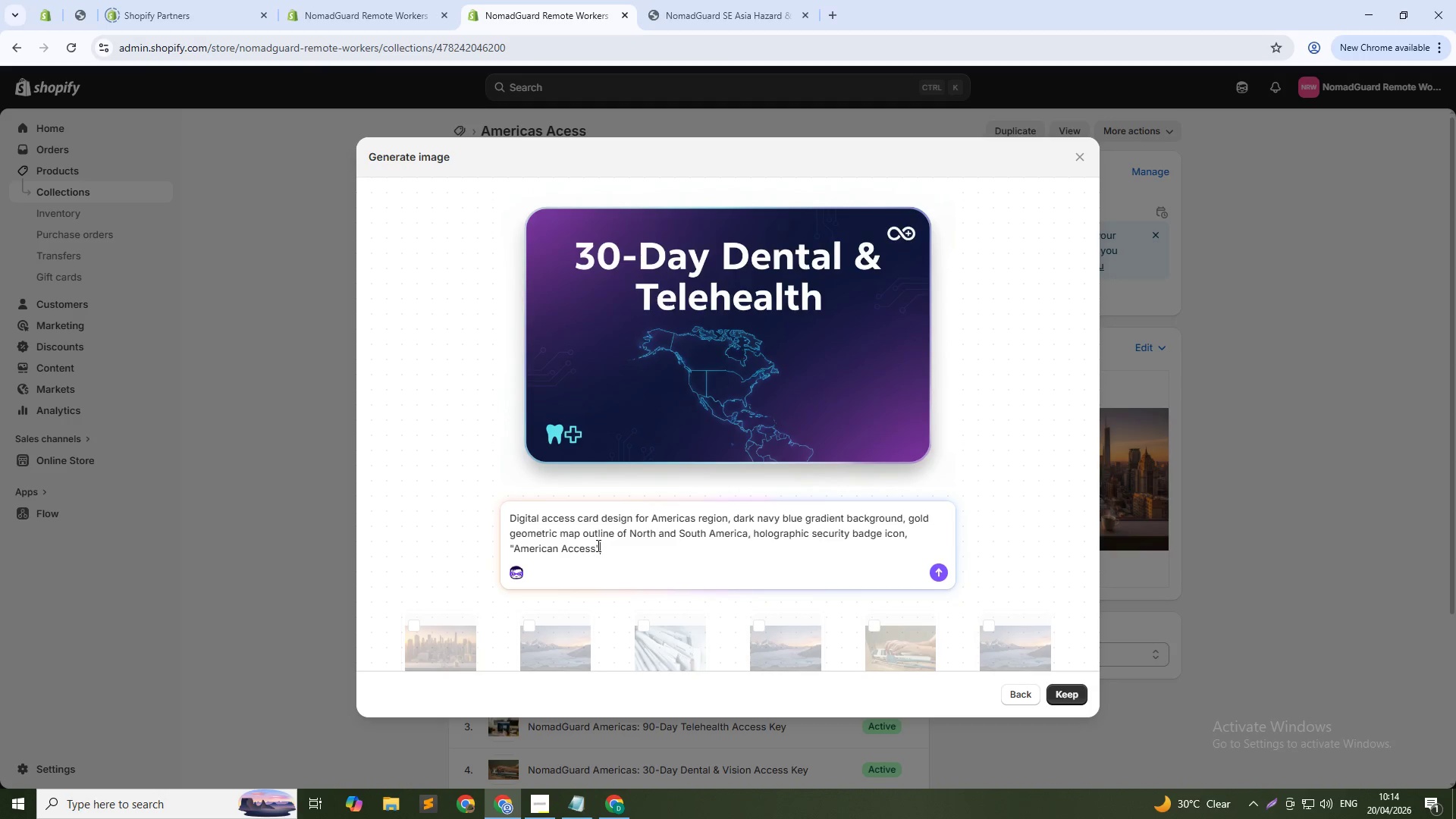 
 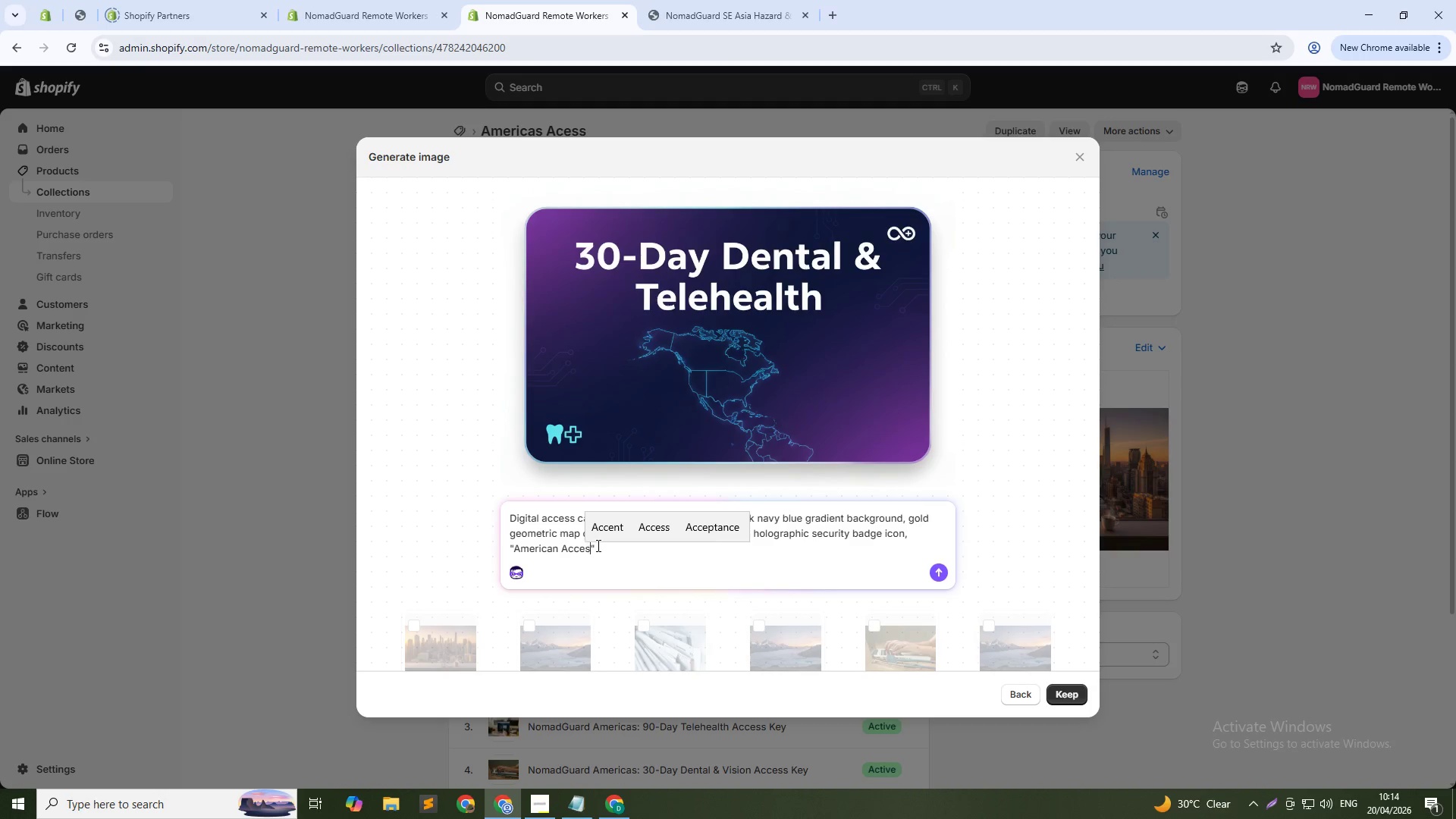 
key(ArrowDown)
 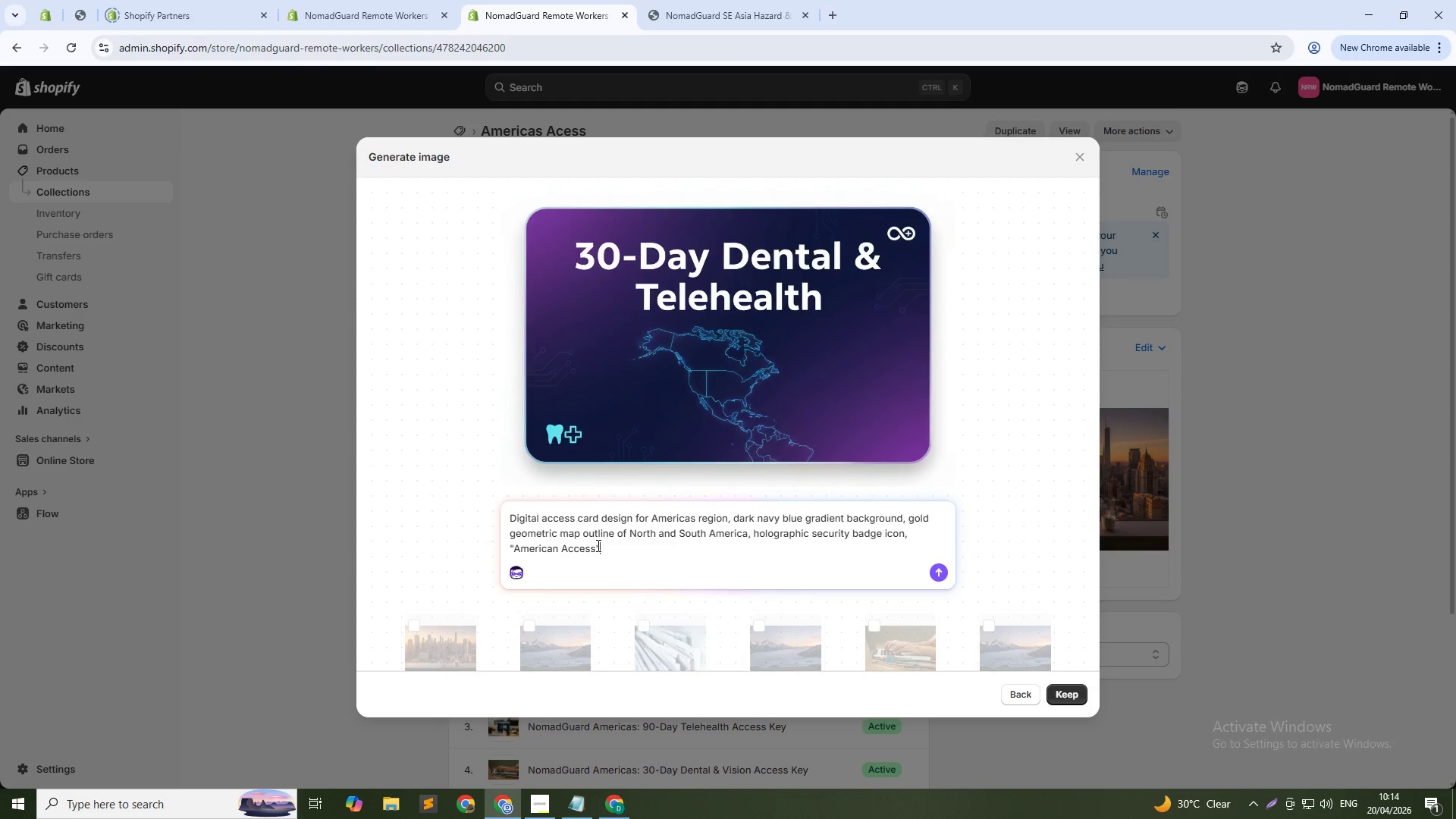 
type( text in modern sans-serif fotn)
key(Backspace)
key(Backspace)
type(nt, premium insurance card style, 1:1 square, high resoluiton, clean tech aesthetic)
 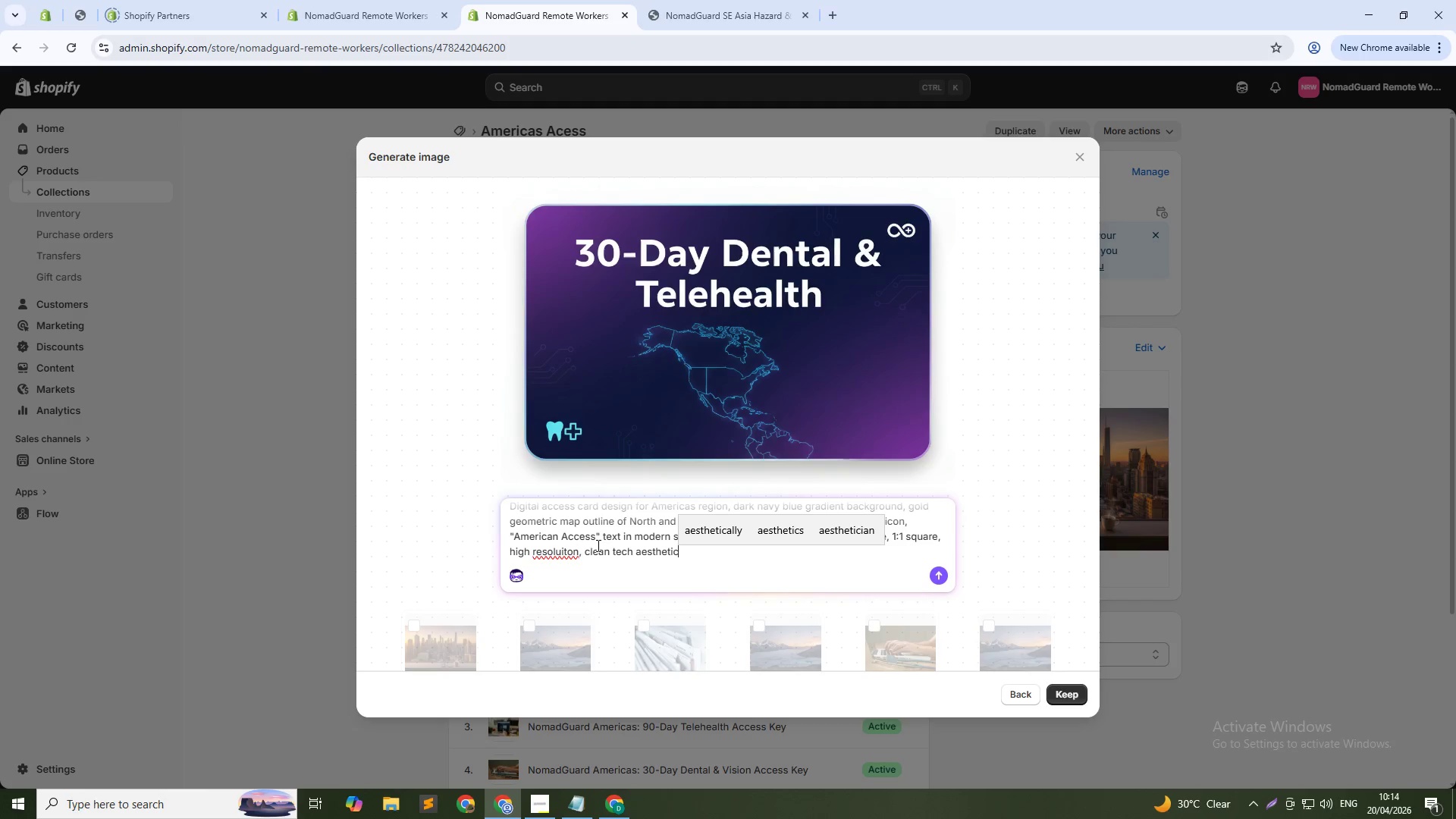 
hold_key(key=ArrowLeft, duration=1.31)
 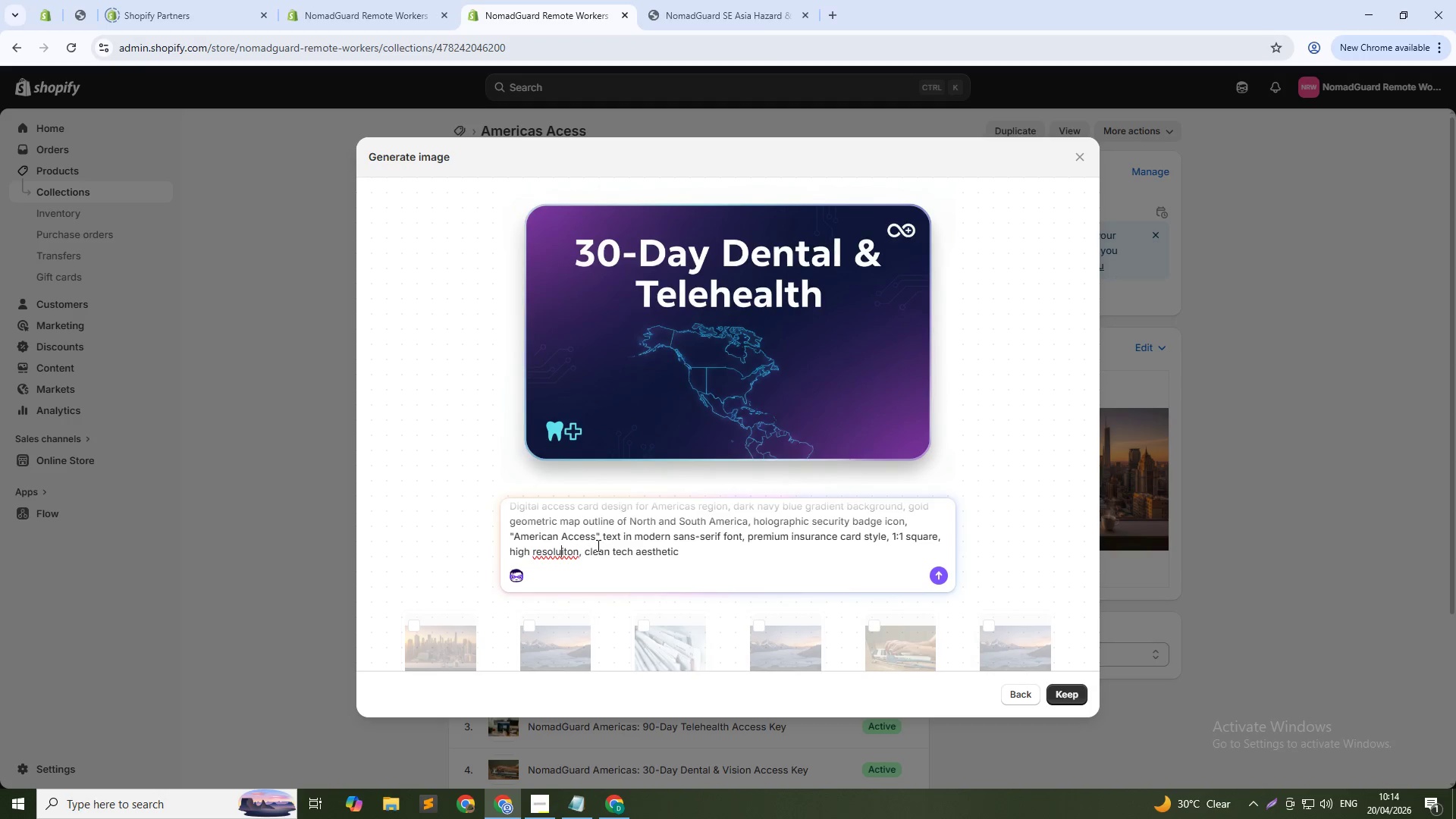 
key(ArrowRight)
 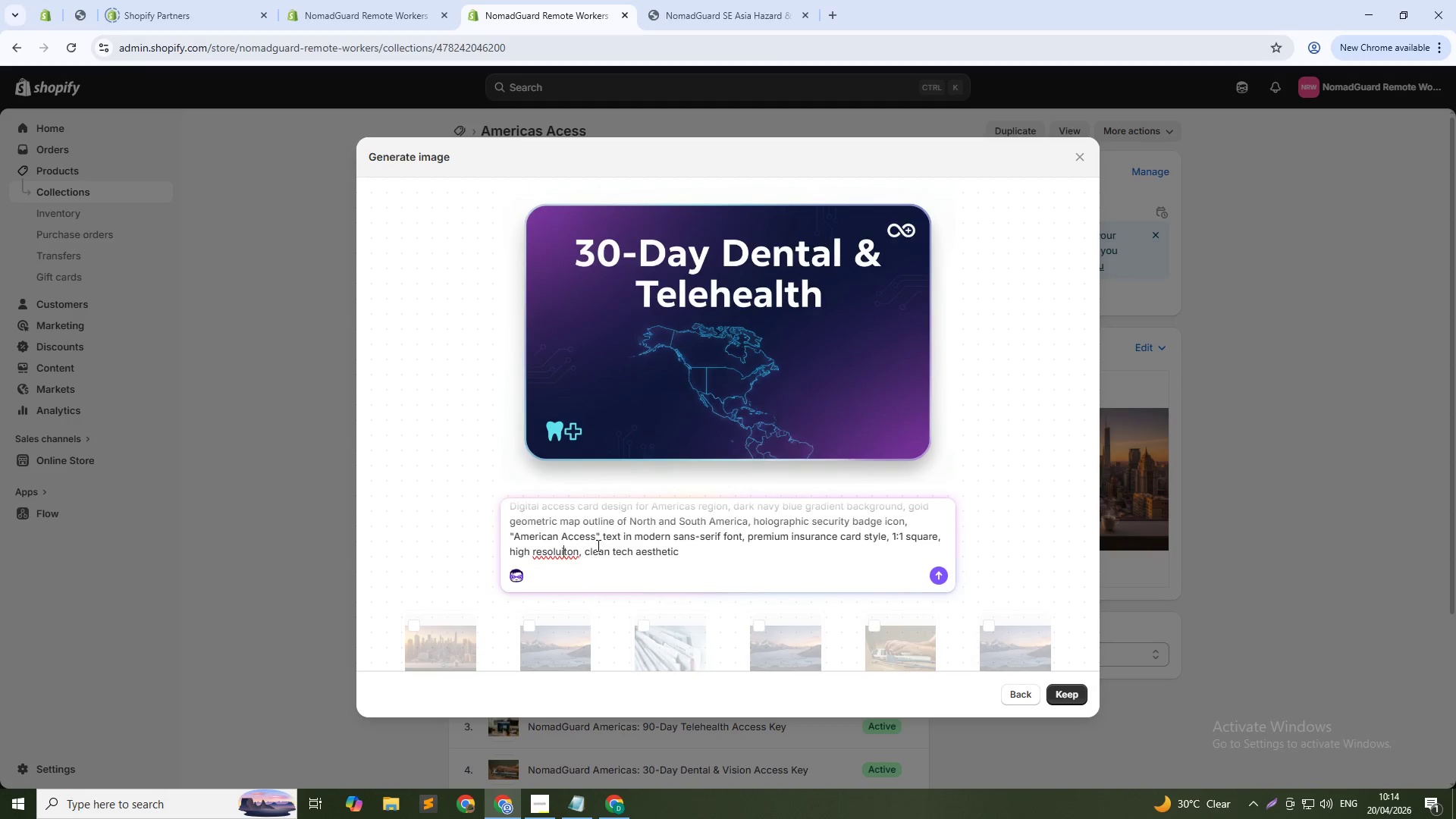 
key(Backspace)
 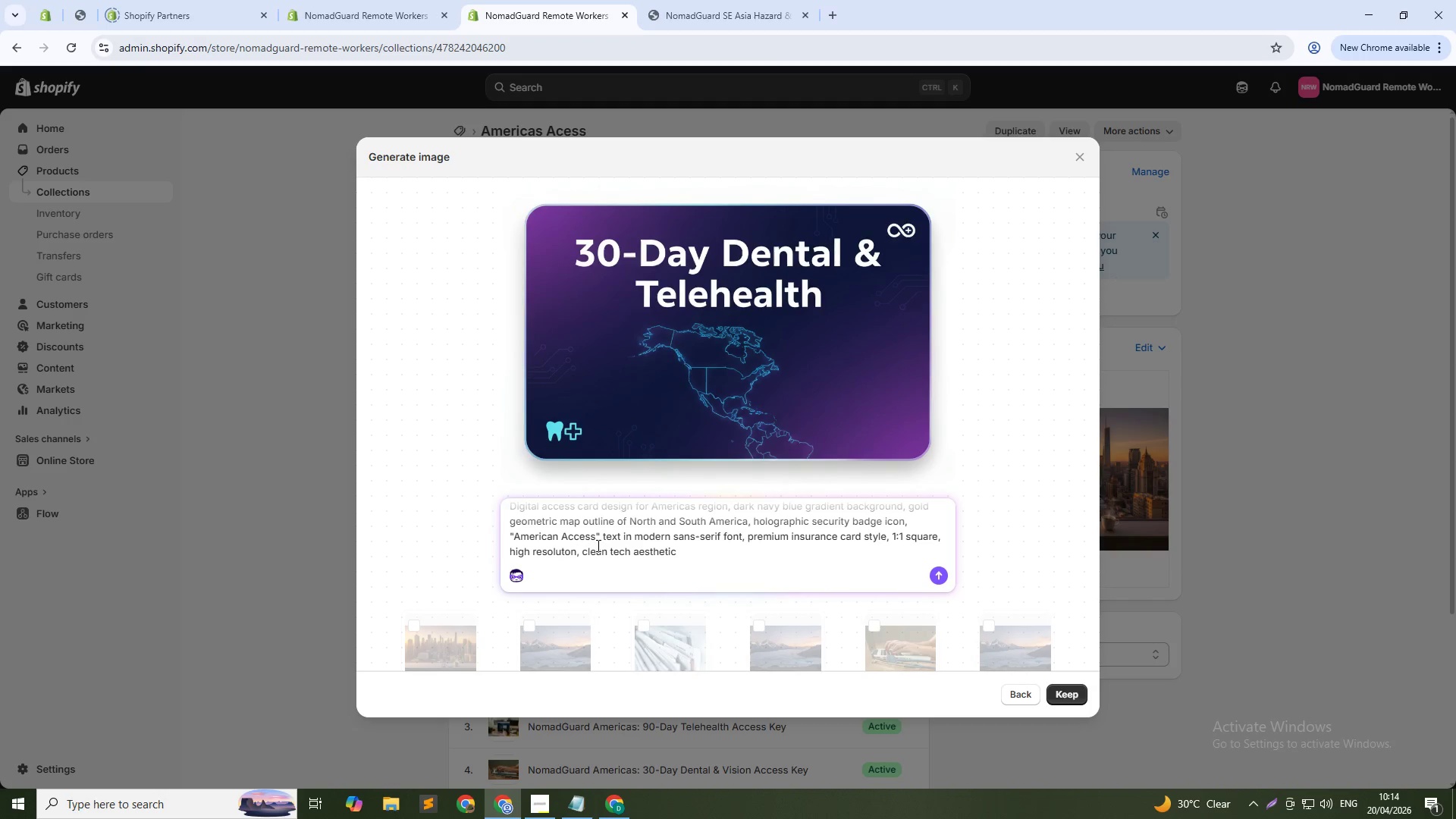 
key(ArrowRight)
 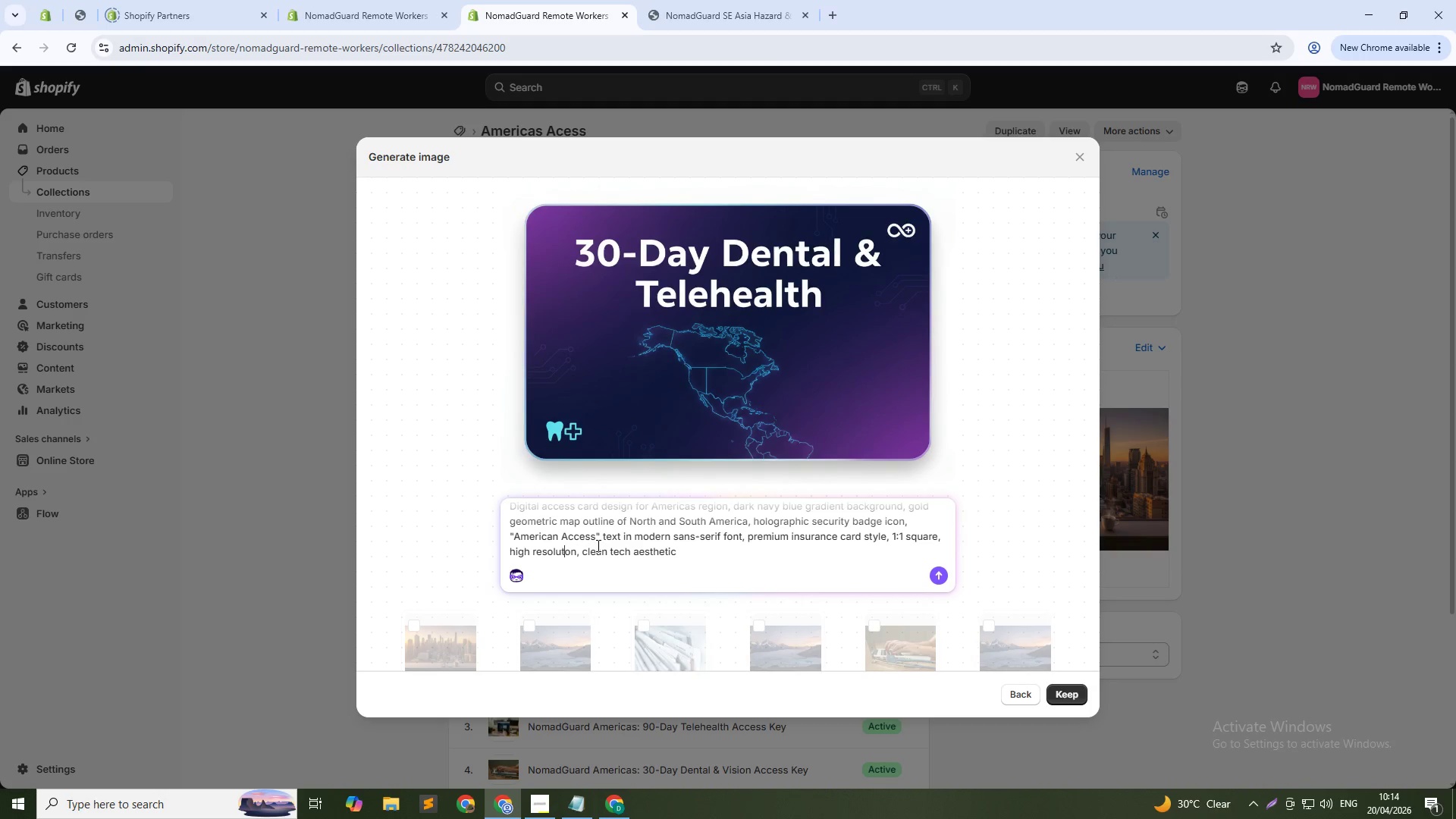 
key(I)
 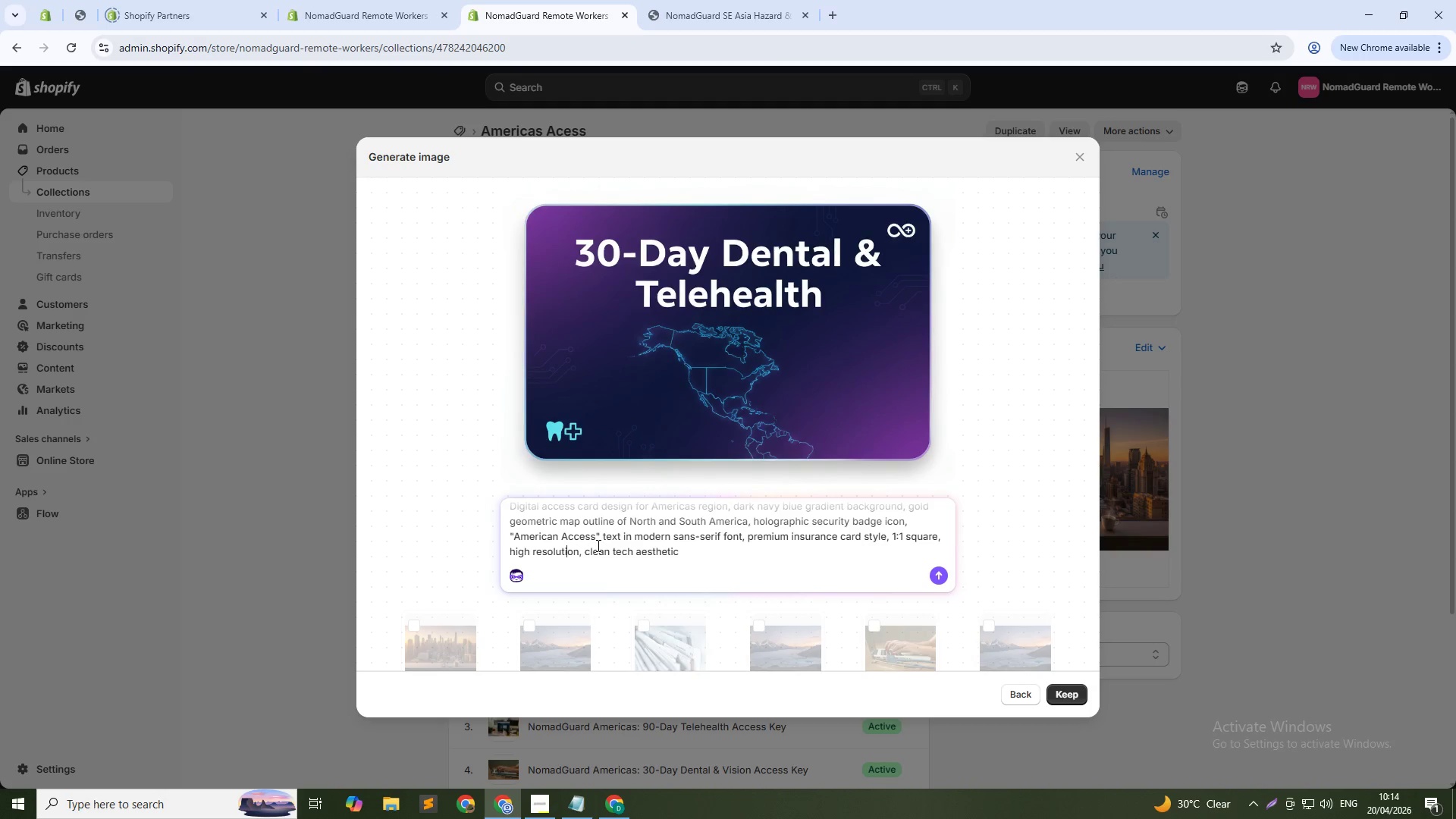 
key(ArrowDown)
 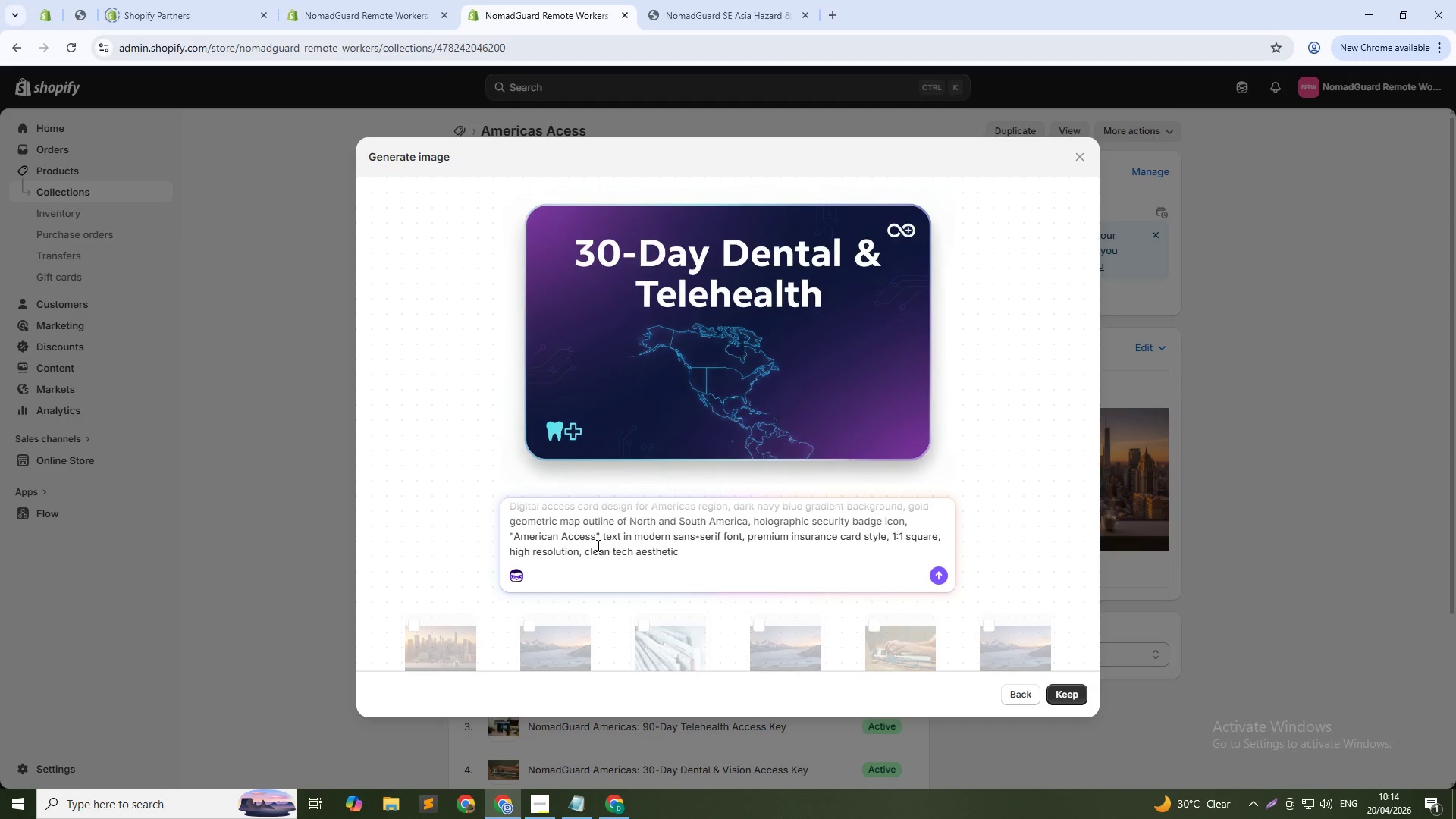 
key(Enter)
 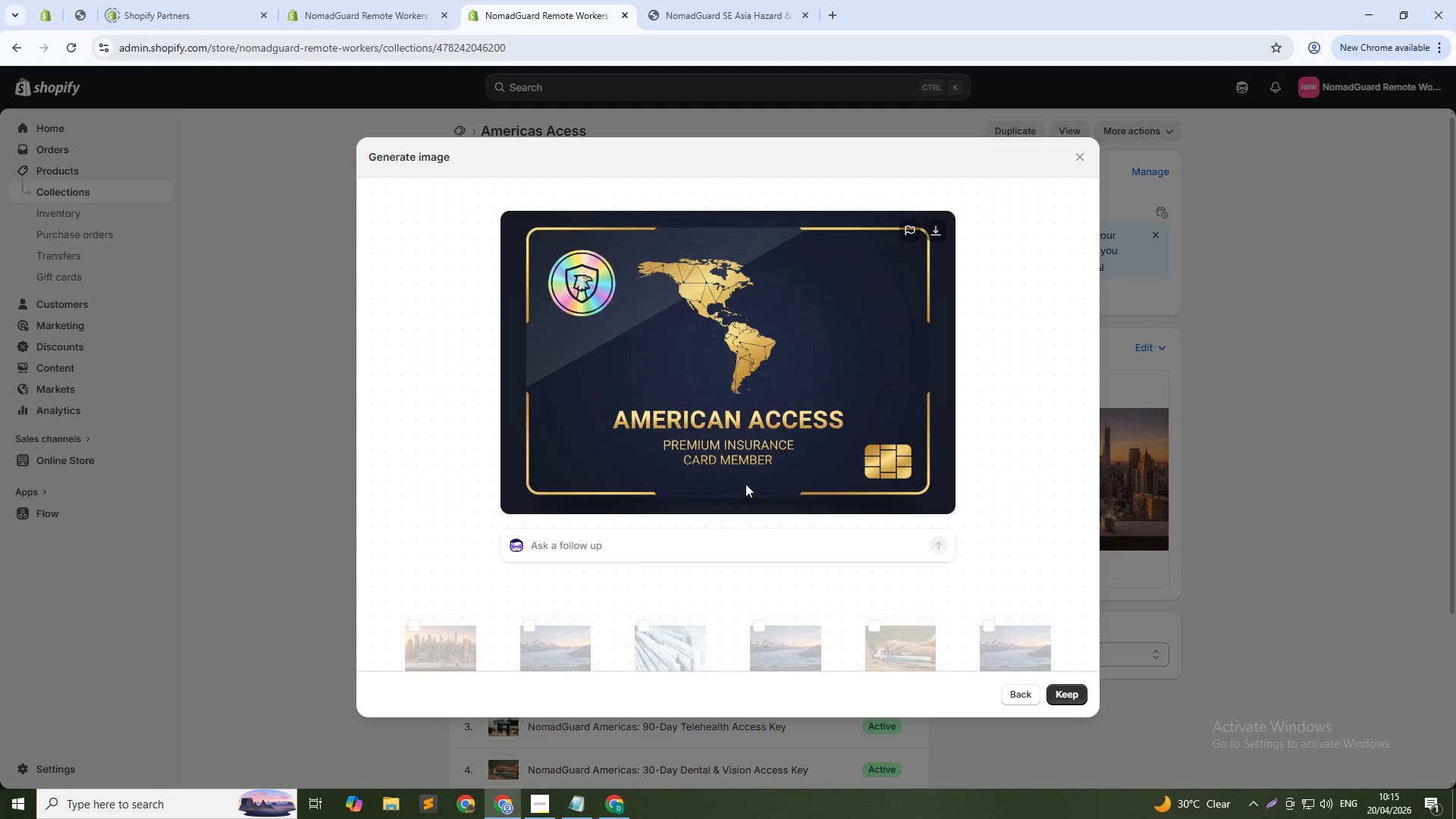 
wait(27.86)
 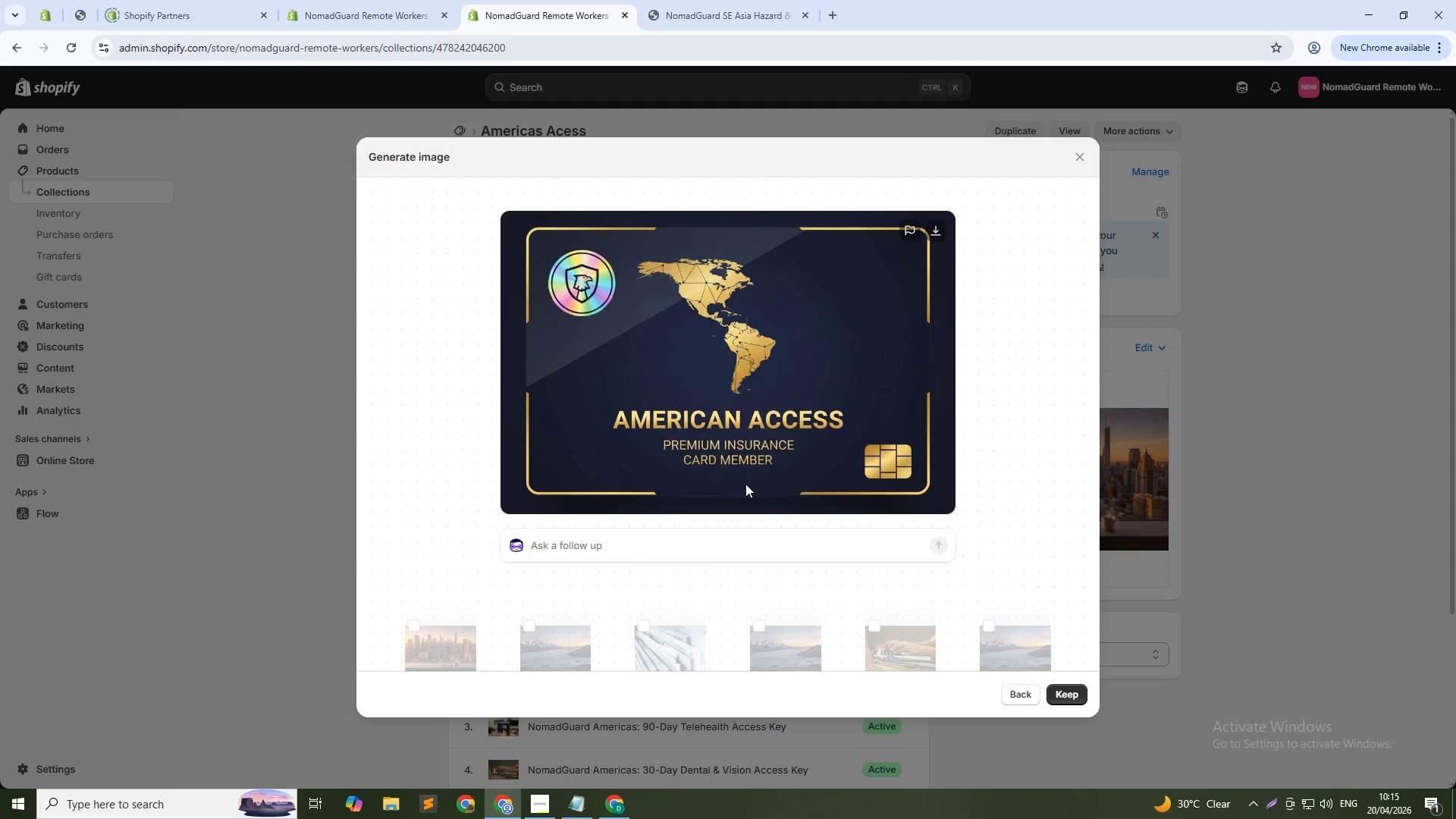 
left_click([1078, 157])
 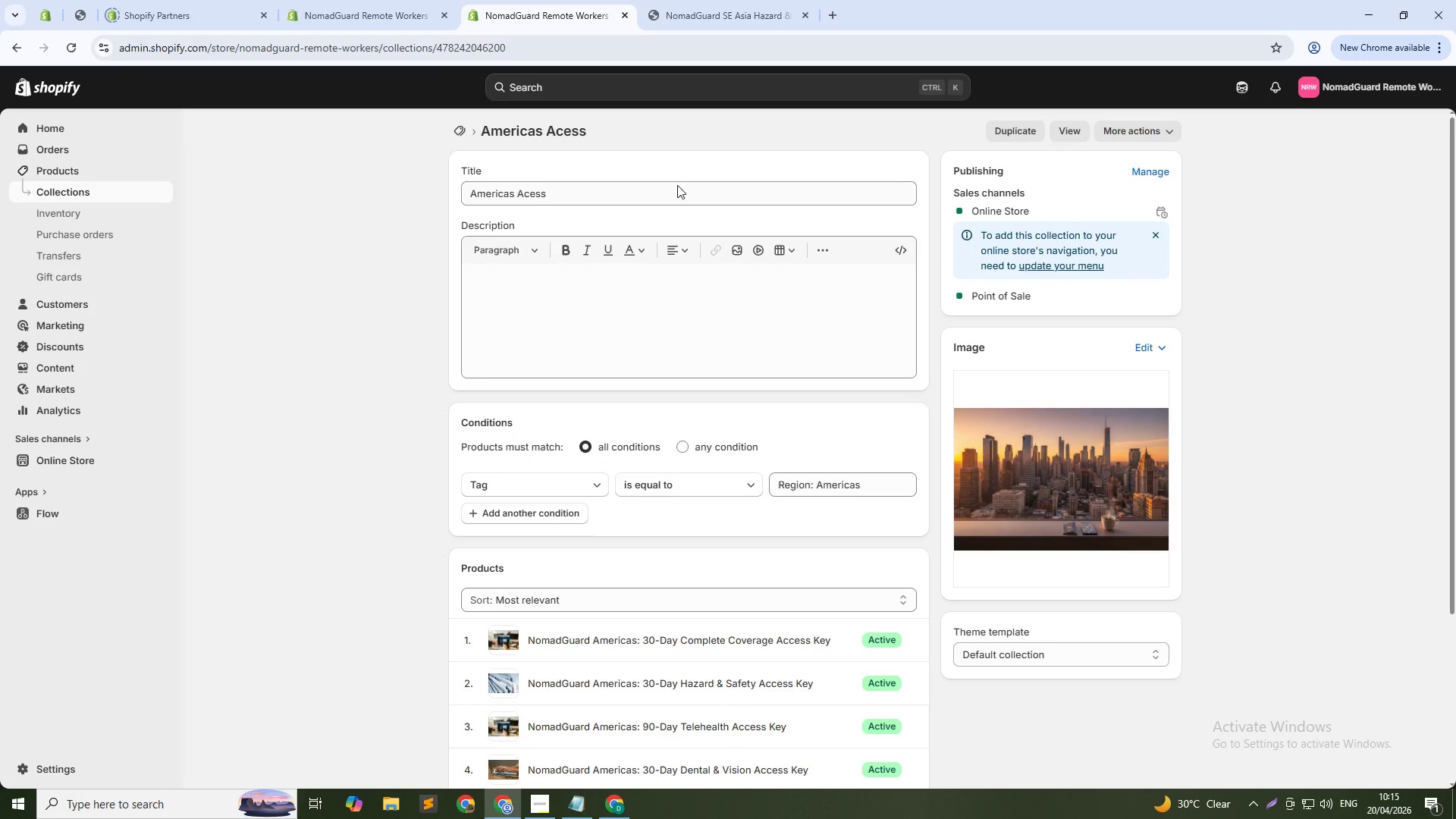 
double_click([677, 185])
 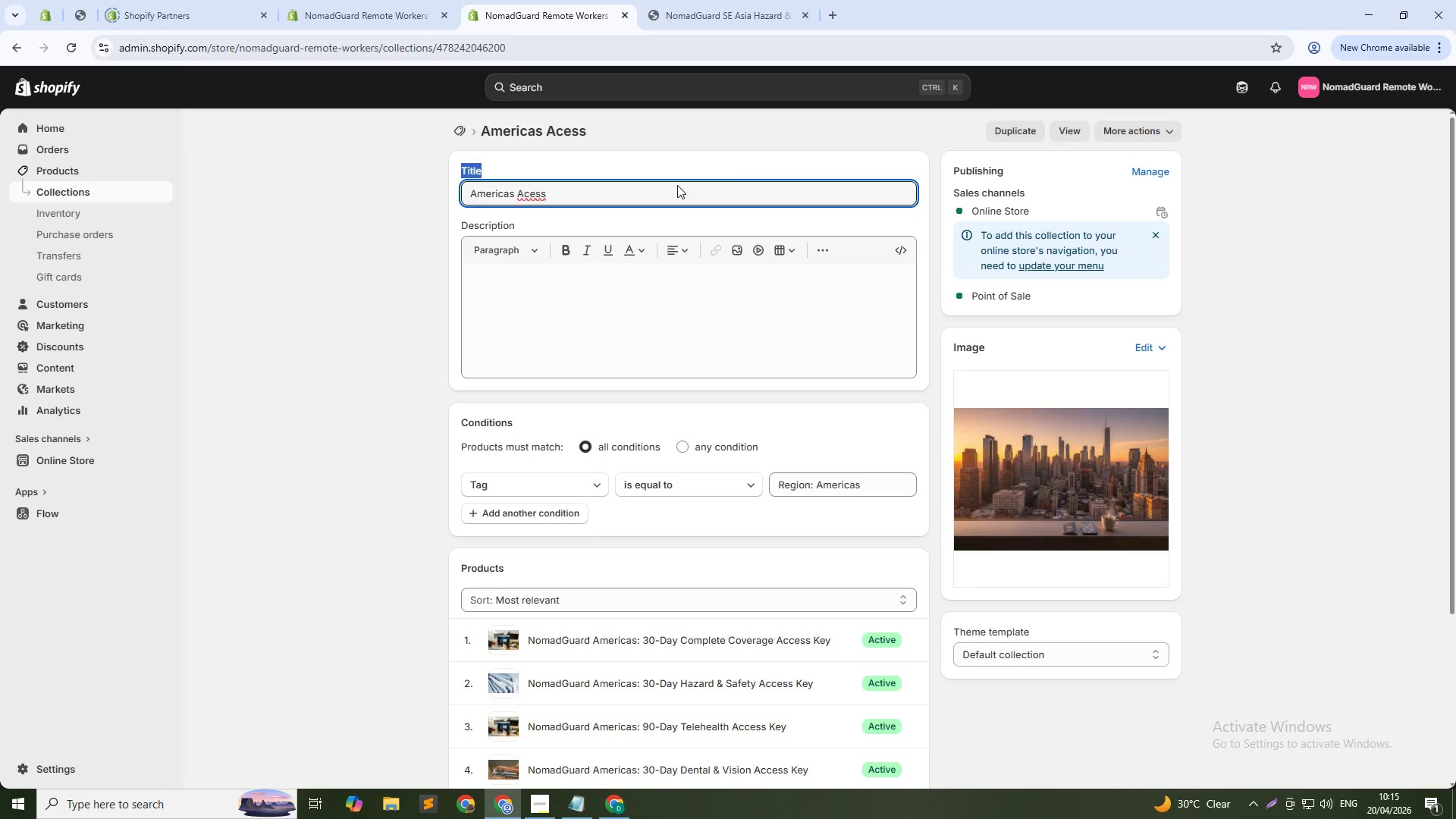 
triple_click([677, 185])
 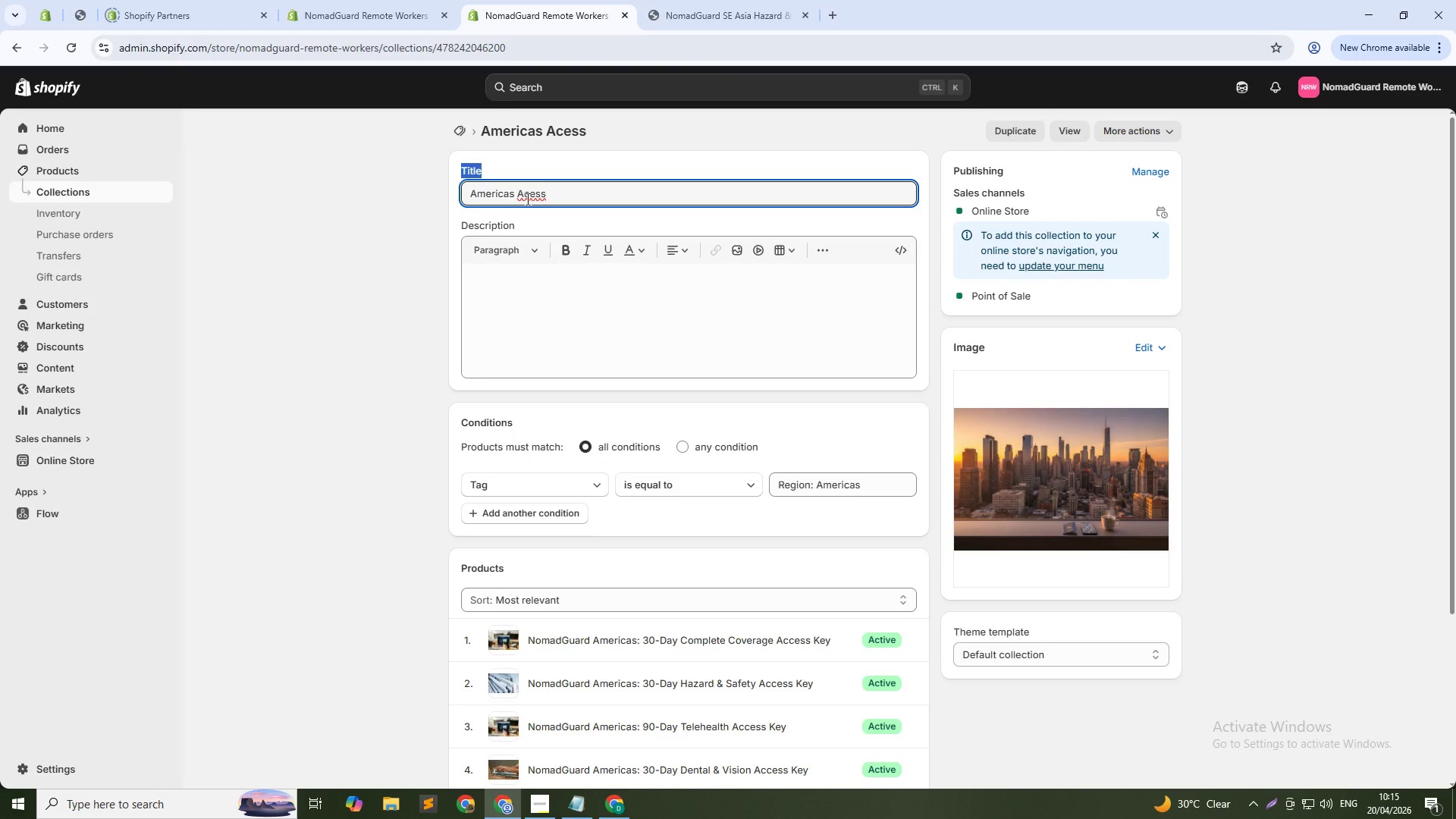 
left_click([526, 199])
 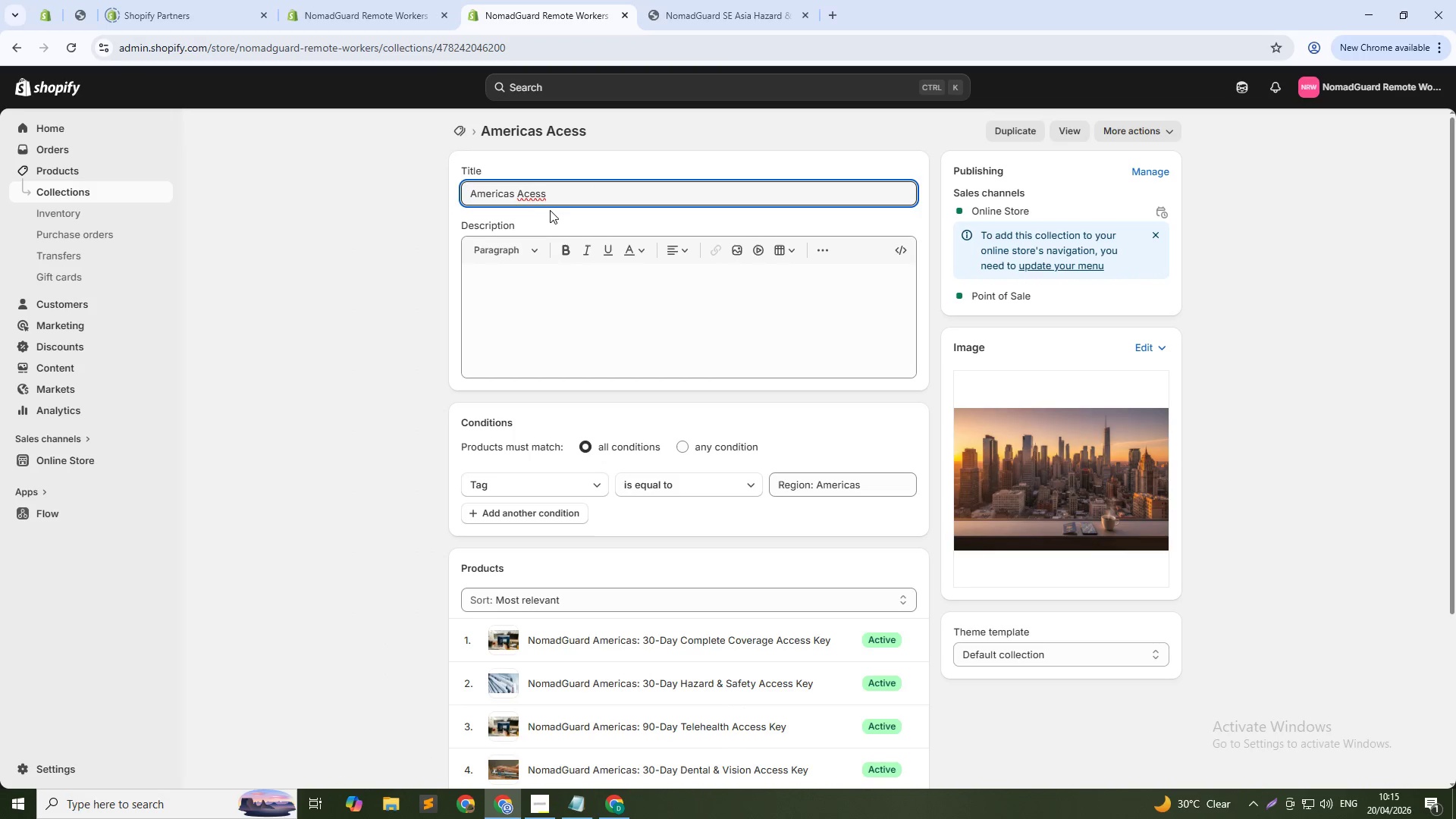 
key(X)
 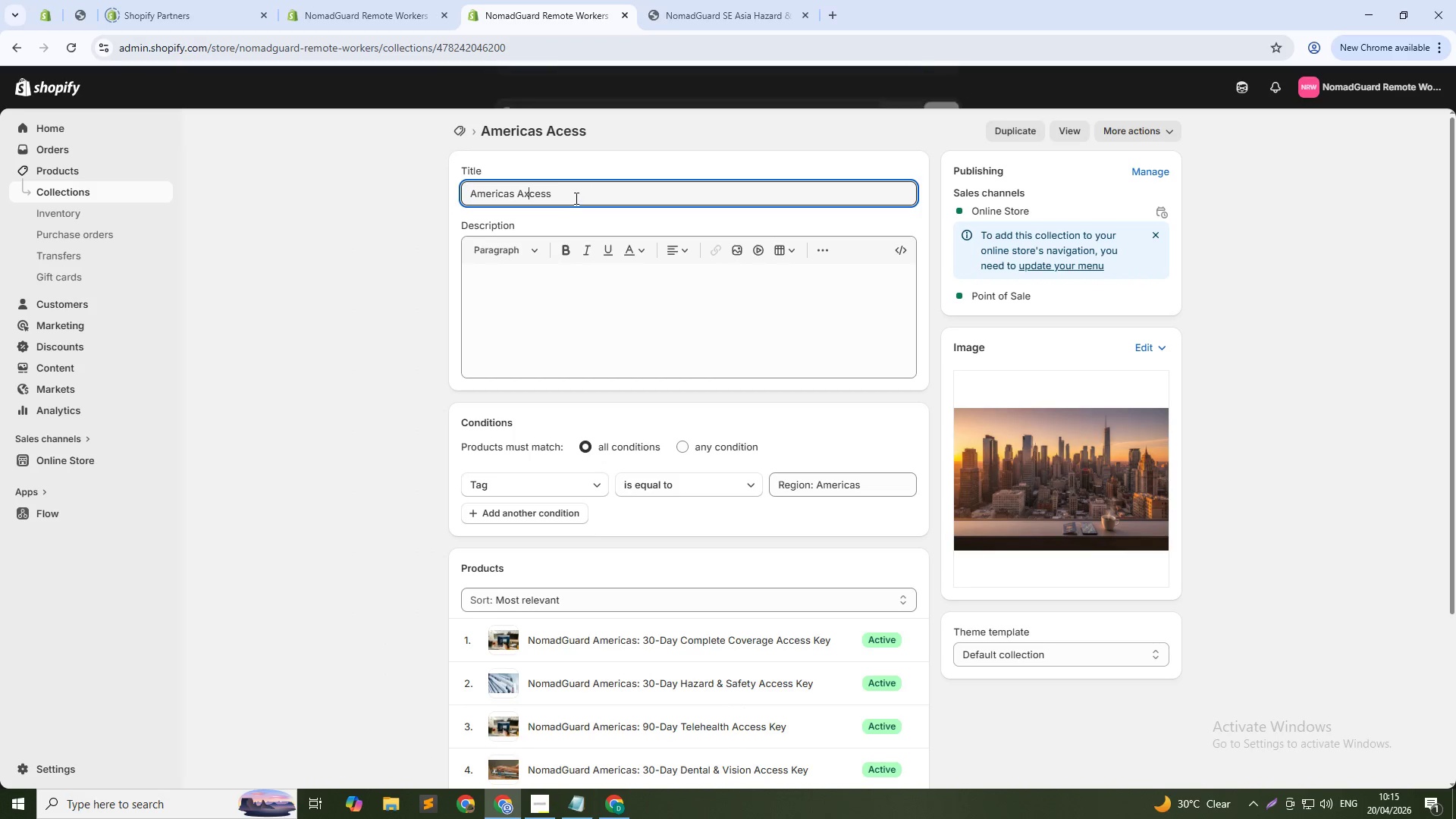 
left_click([575, 198])
 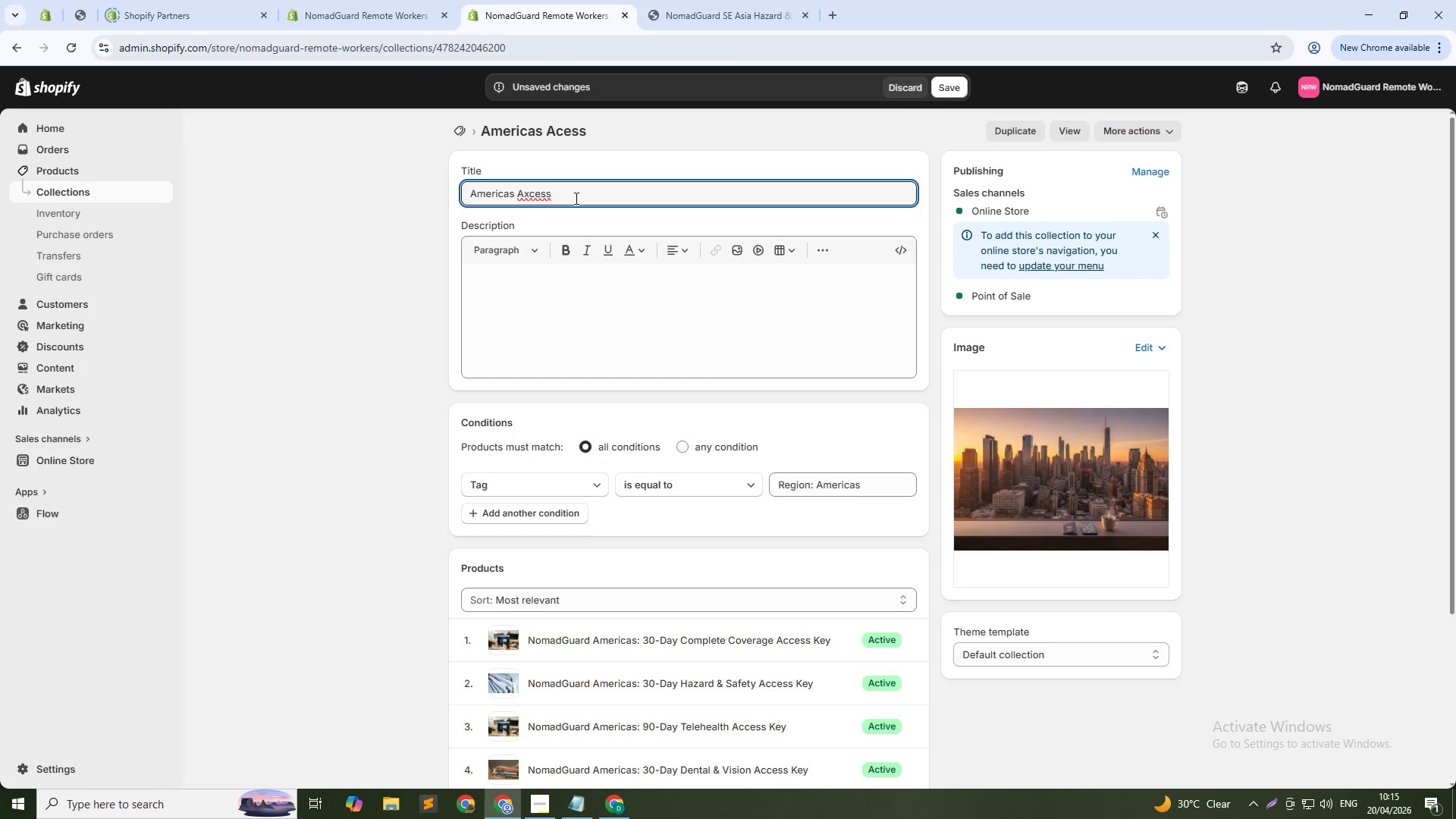 
key(ArrowLeft)
 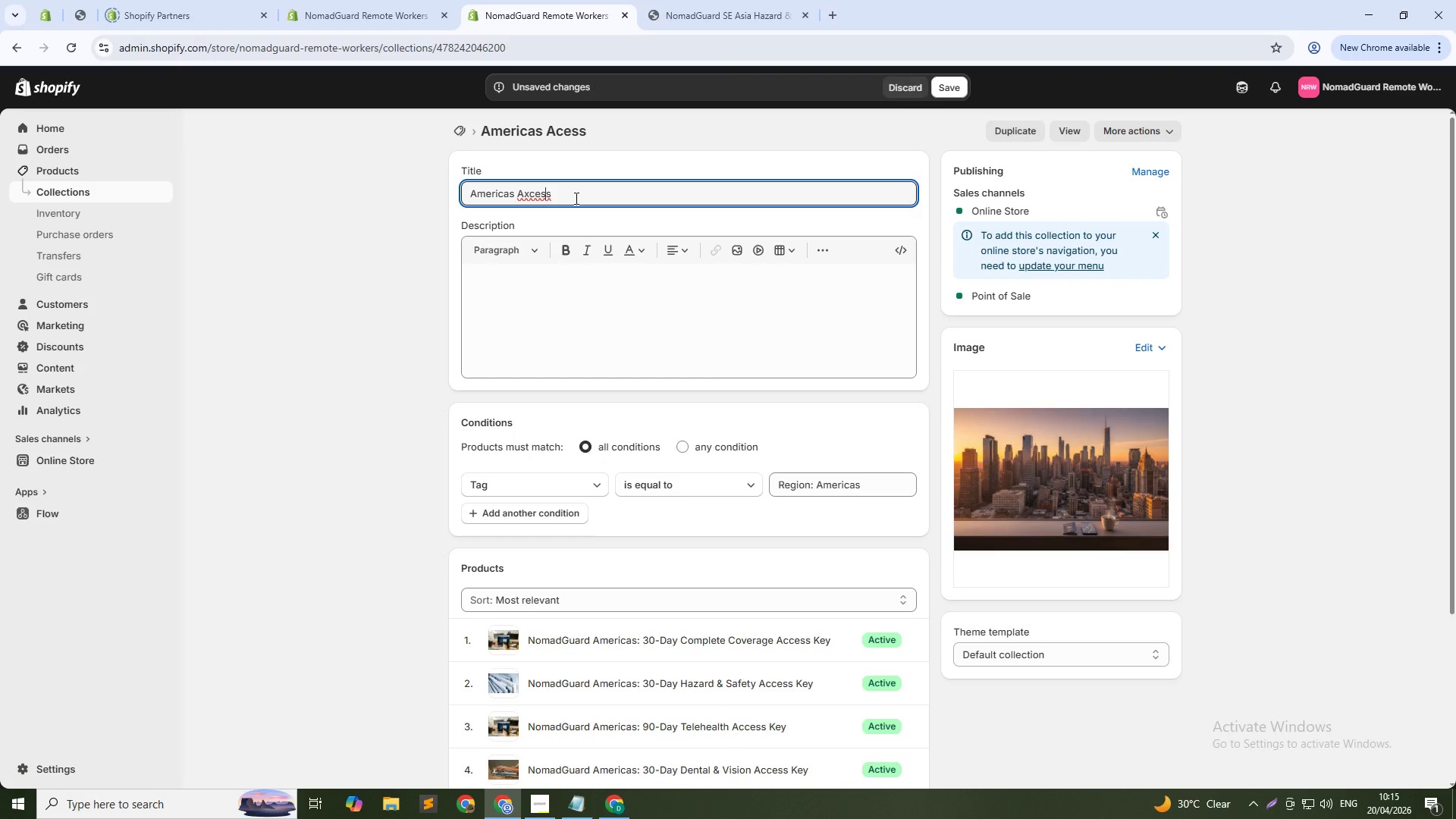 
key(ArrowLeft)
 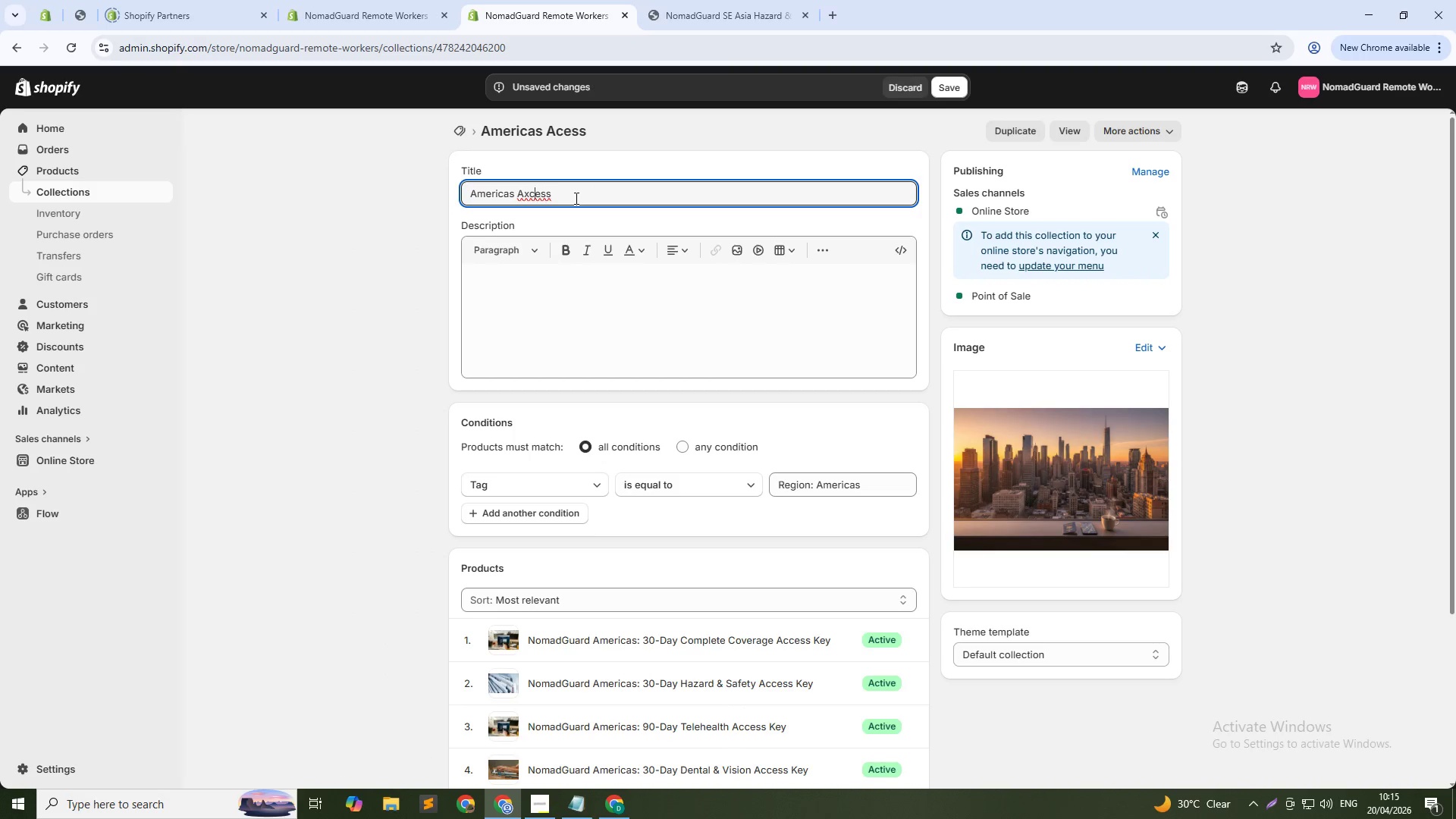 
key(ArrowLeft)
 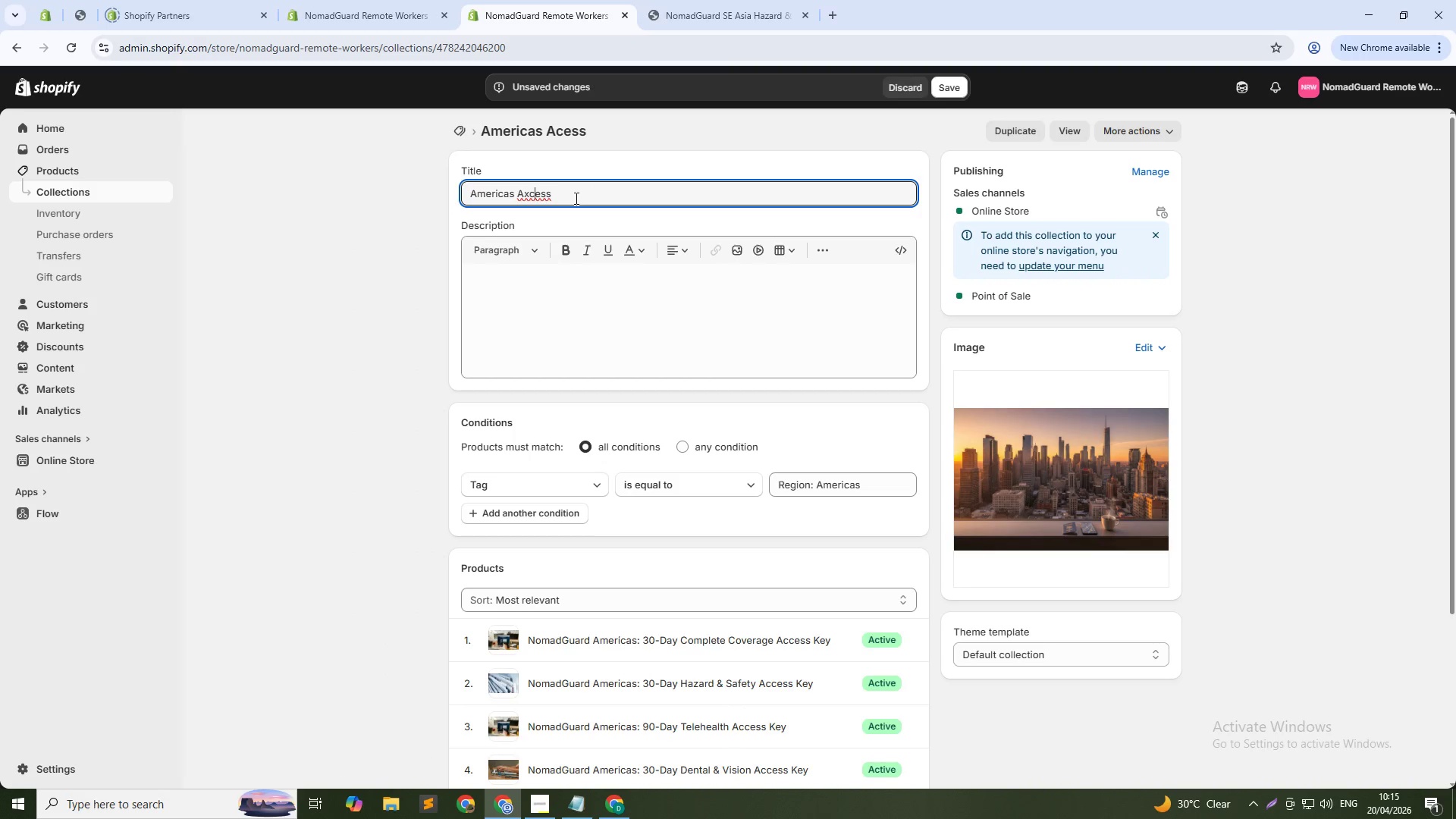 
key(ArrowLeft)
 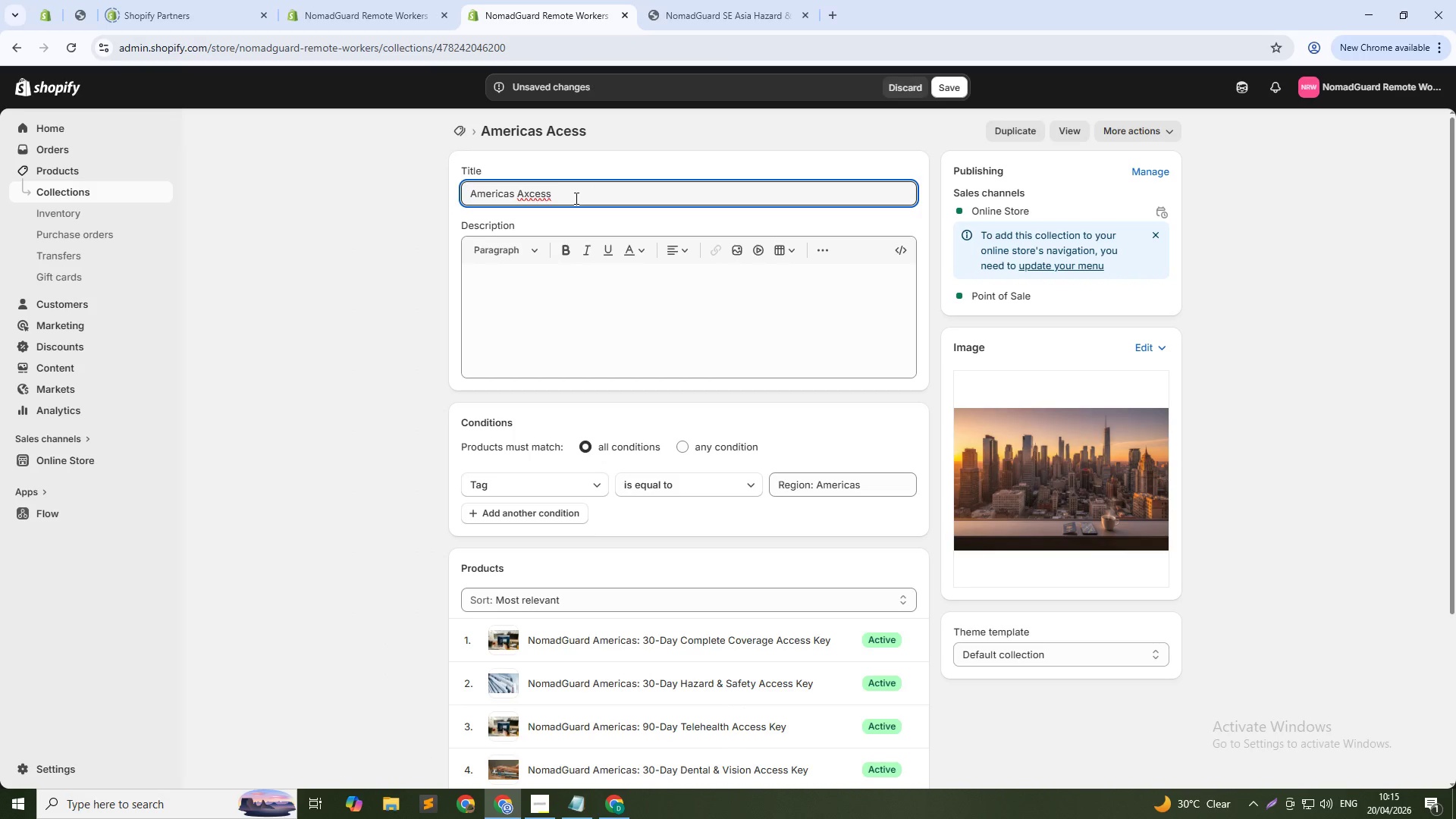 
key(Backspace)
 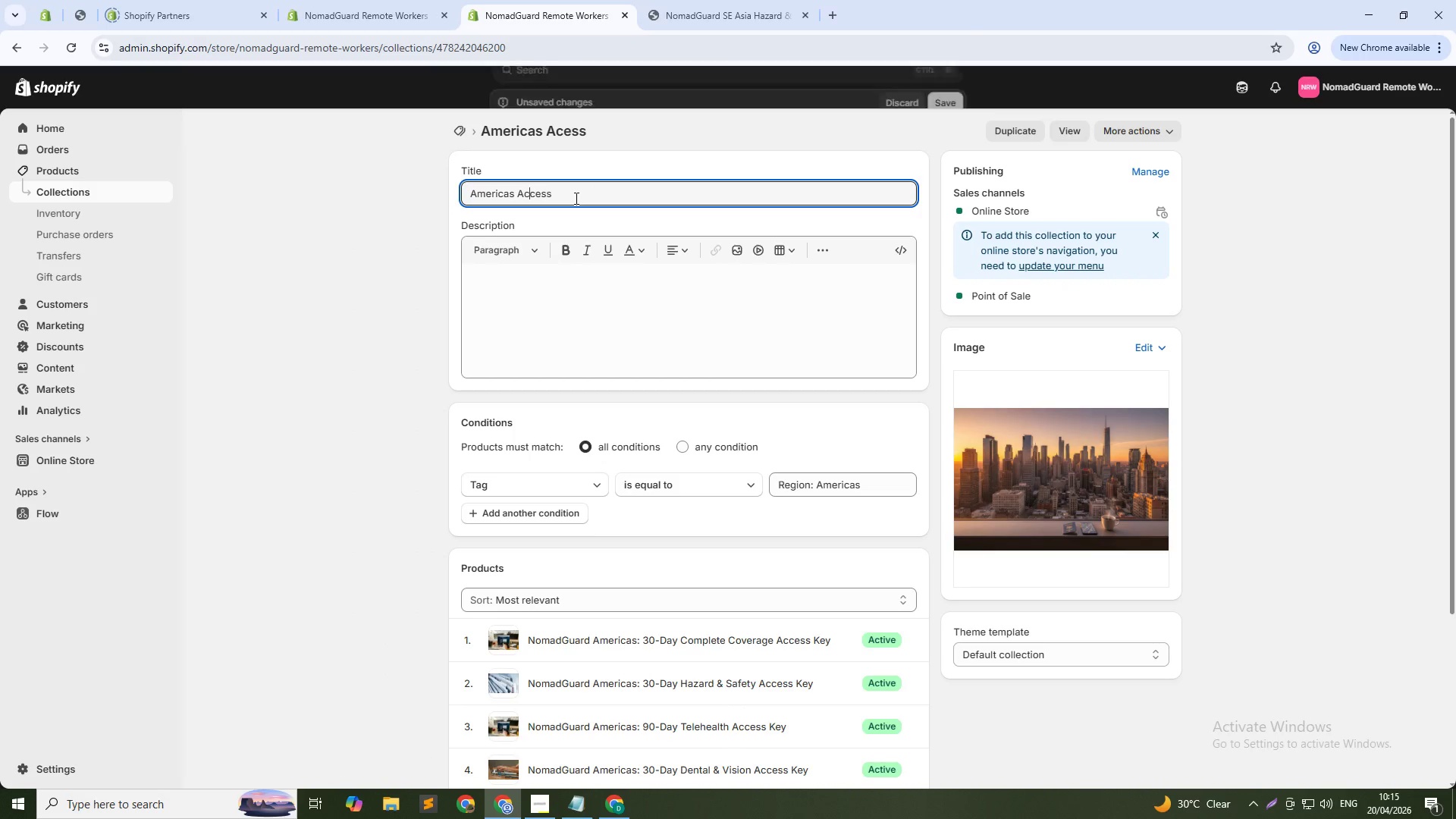 
key(C)
 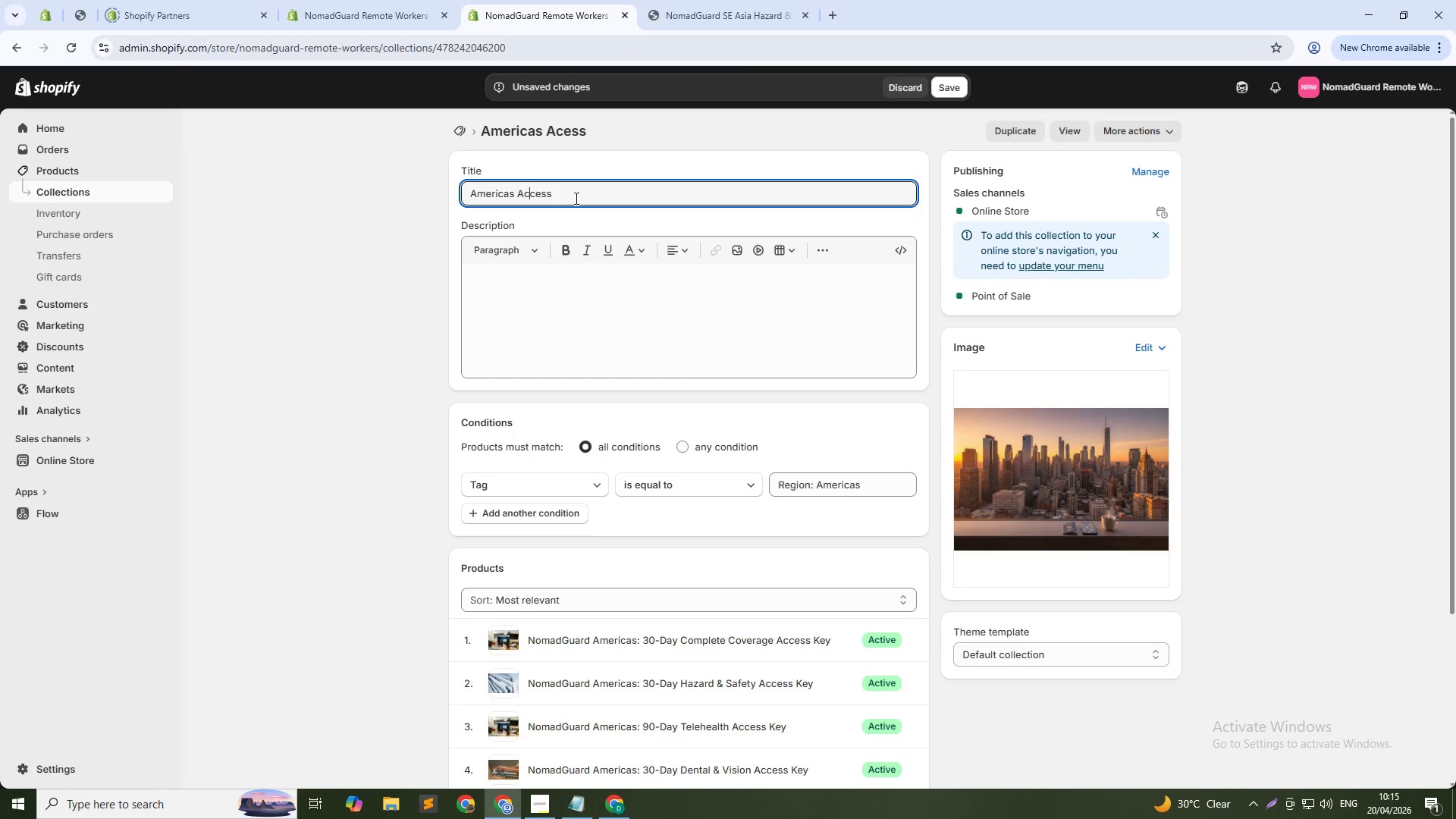 
key(Control+A)
 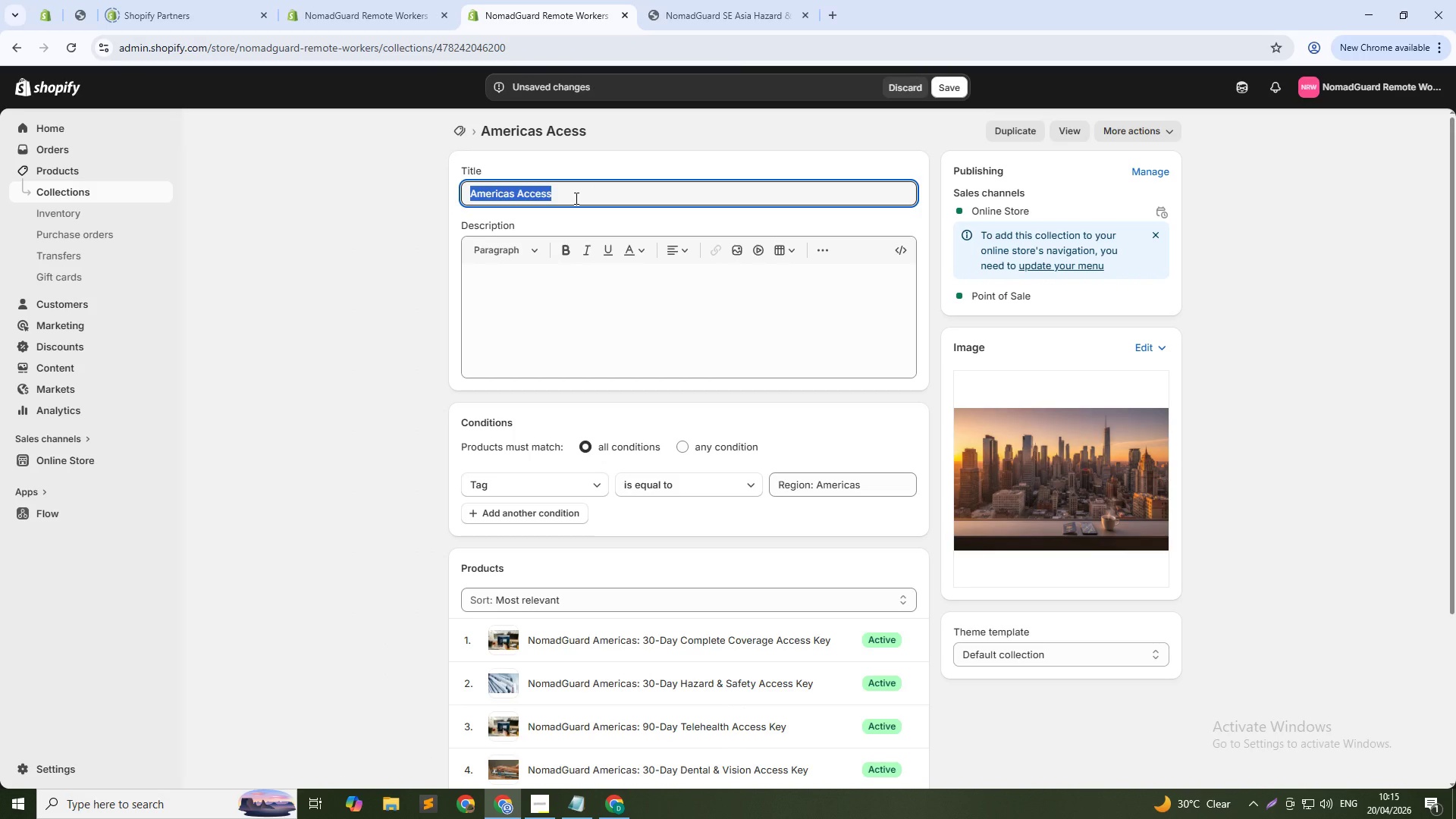 
key(Control+C)
 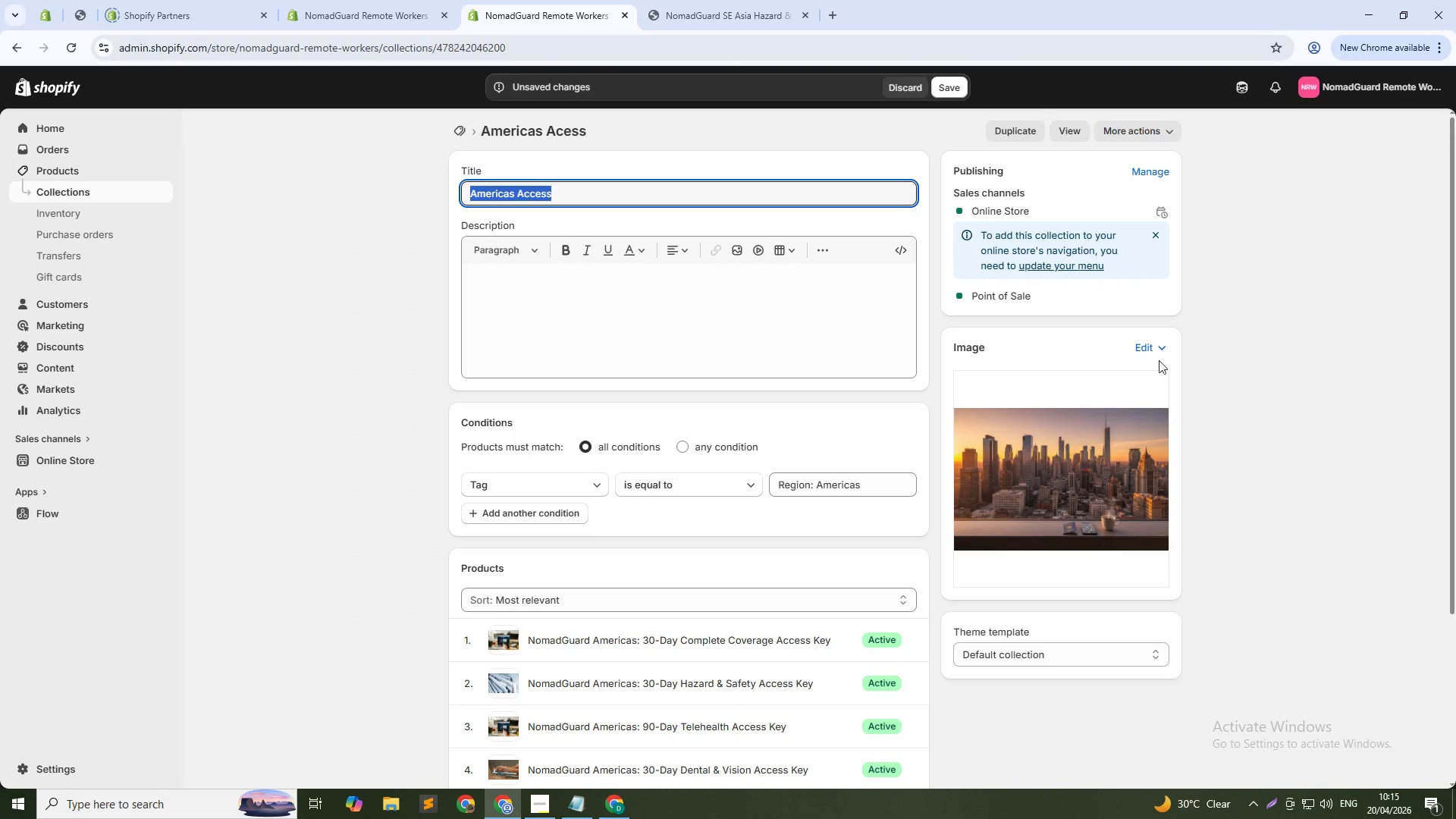 
left_click([1155, 353])
 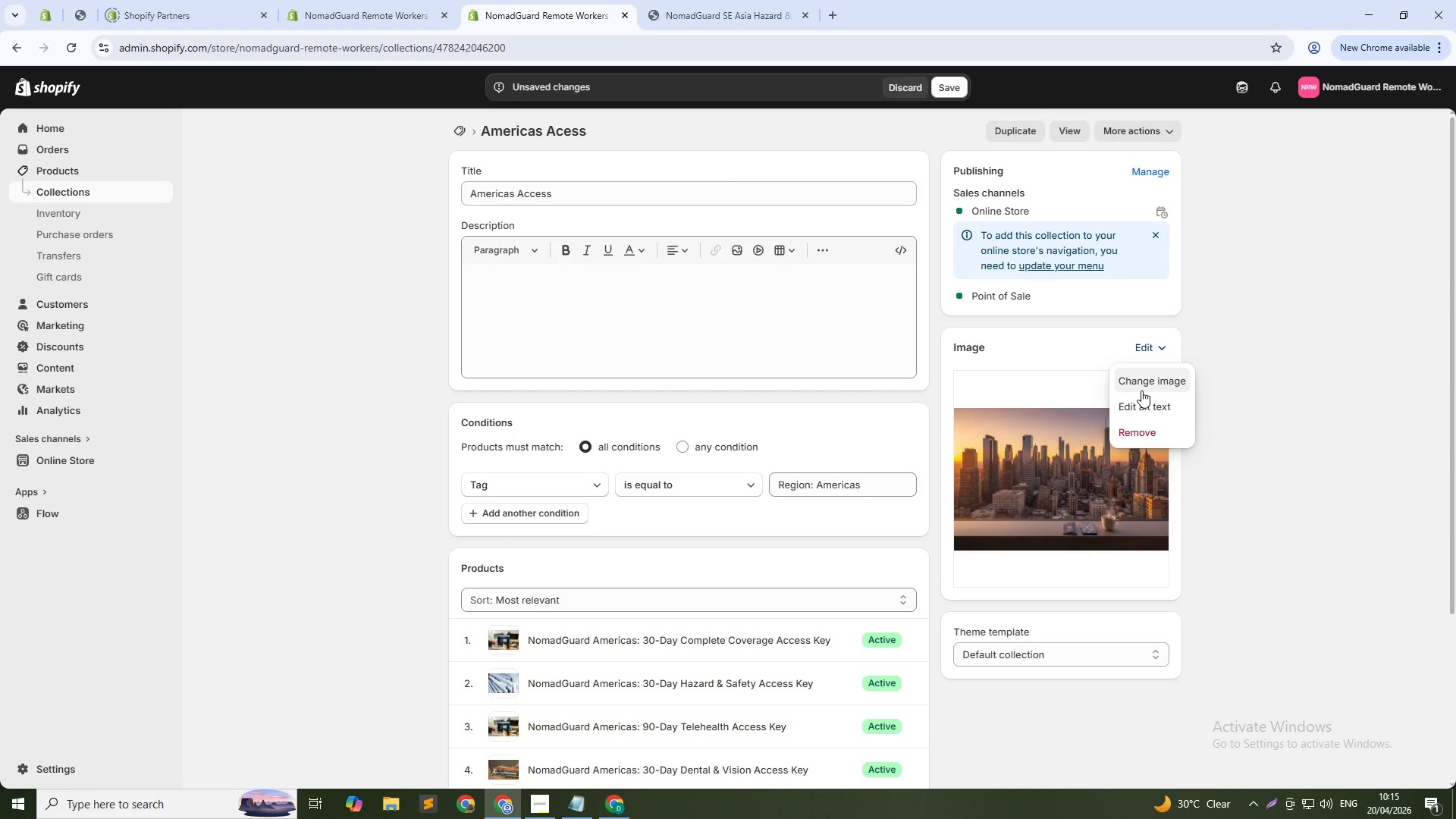 
left_click([1141, 391])
 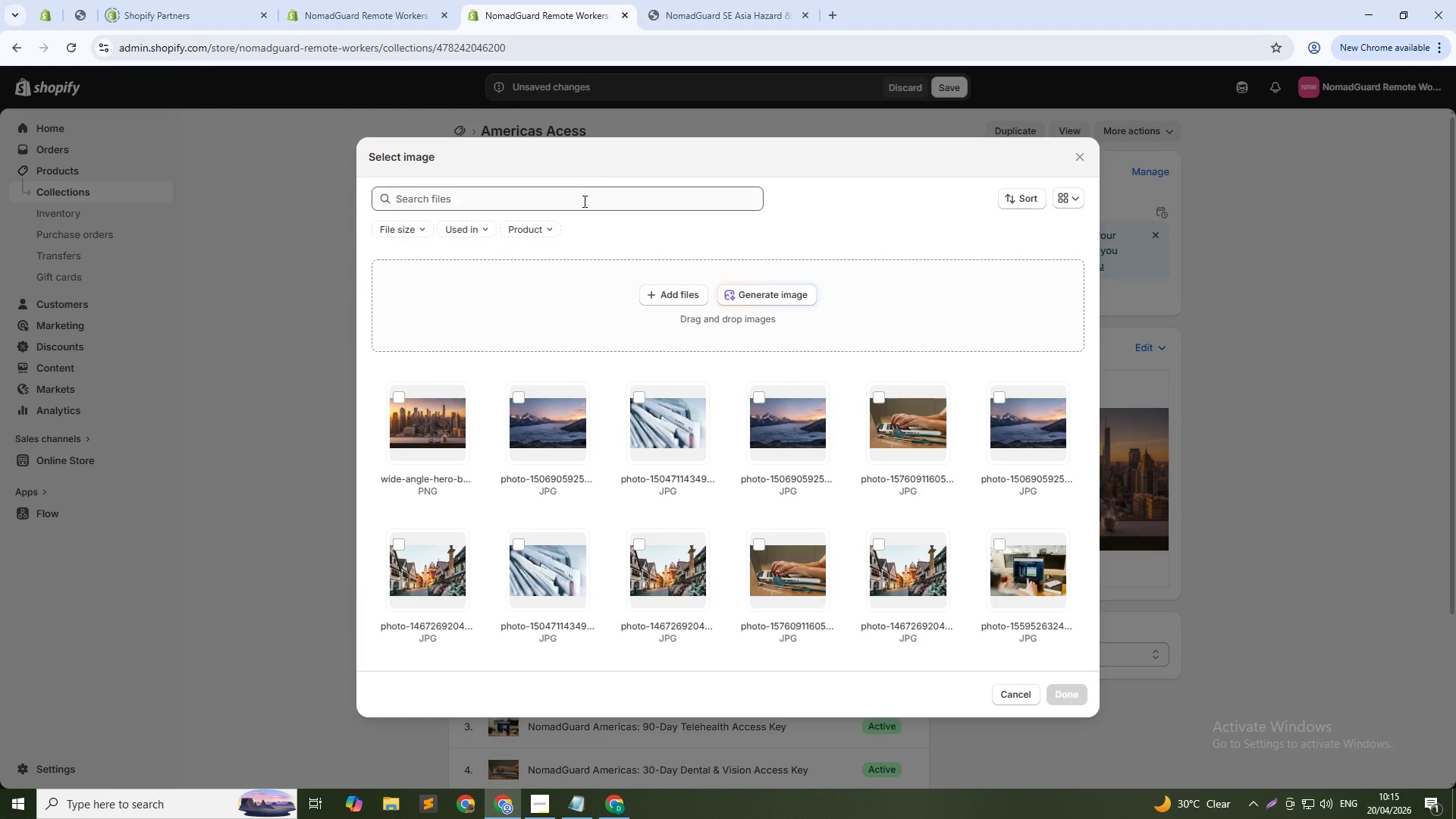 
left_click([769, 290])
 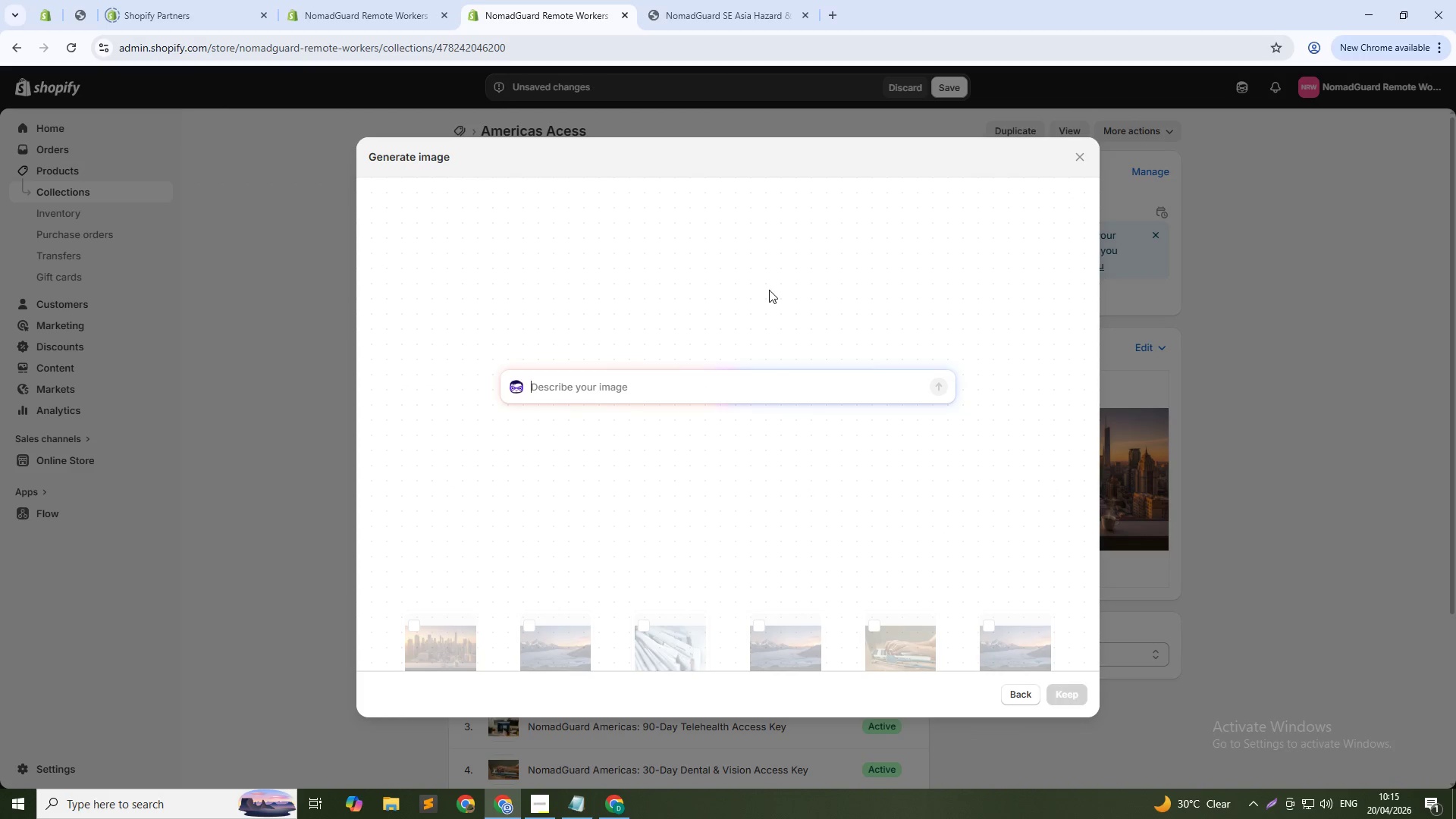 
key(Control+V)
 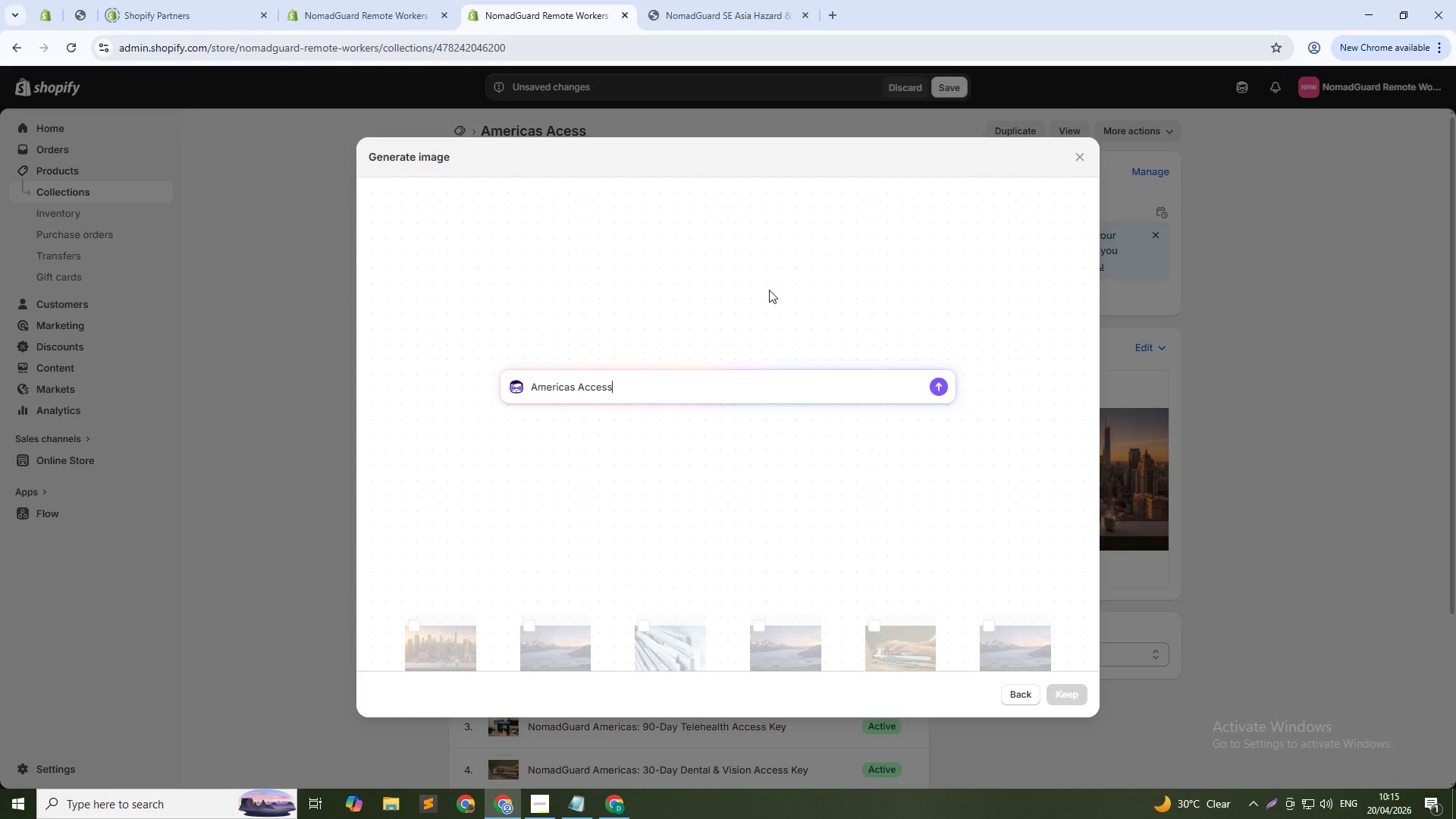 
key(NumpadEnter)
 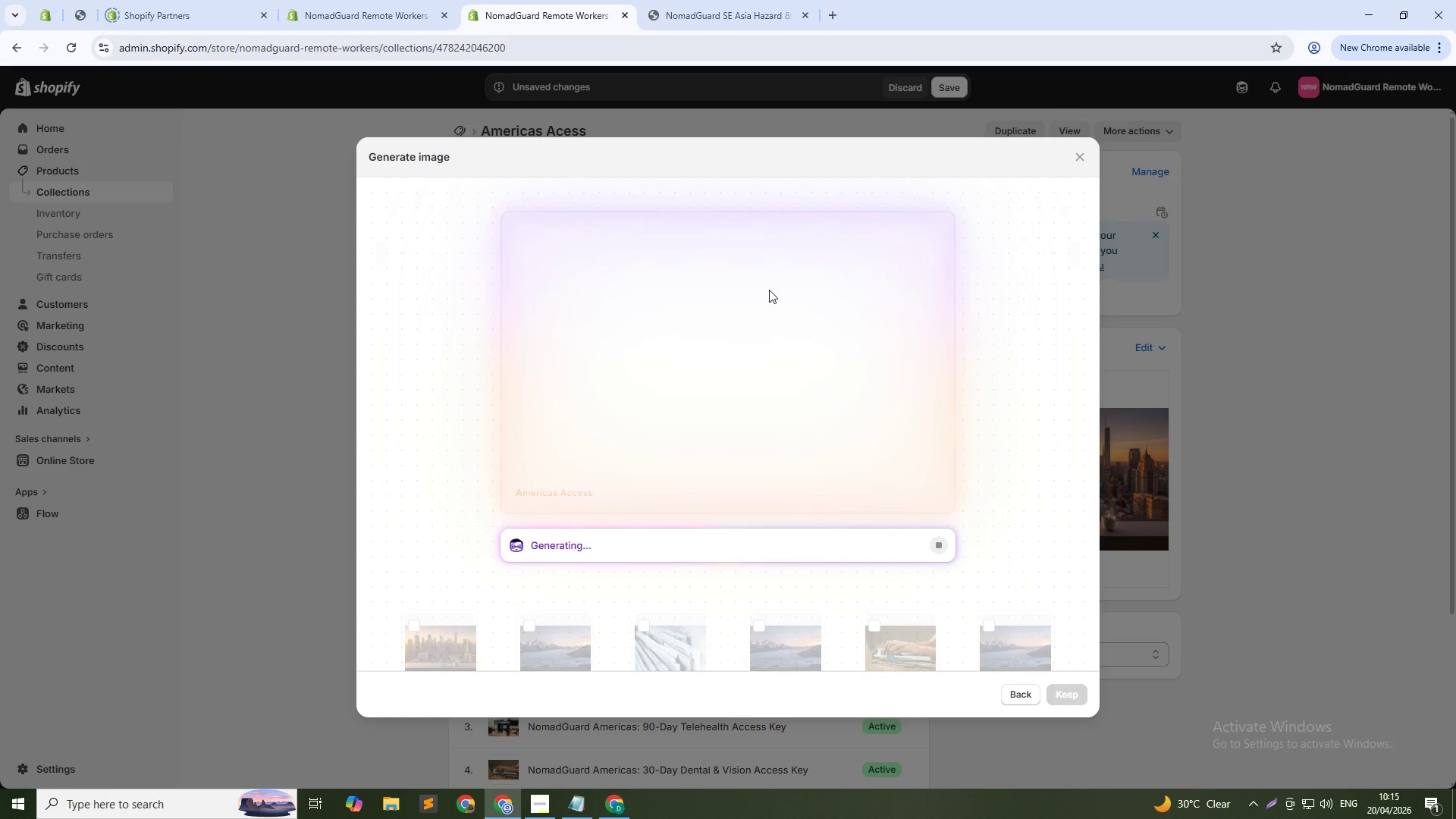 
key(Alt+Tab)
 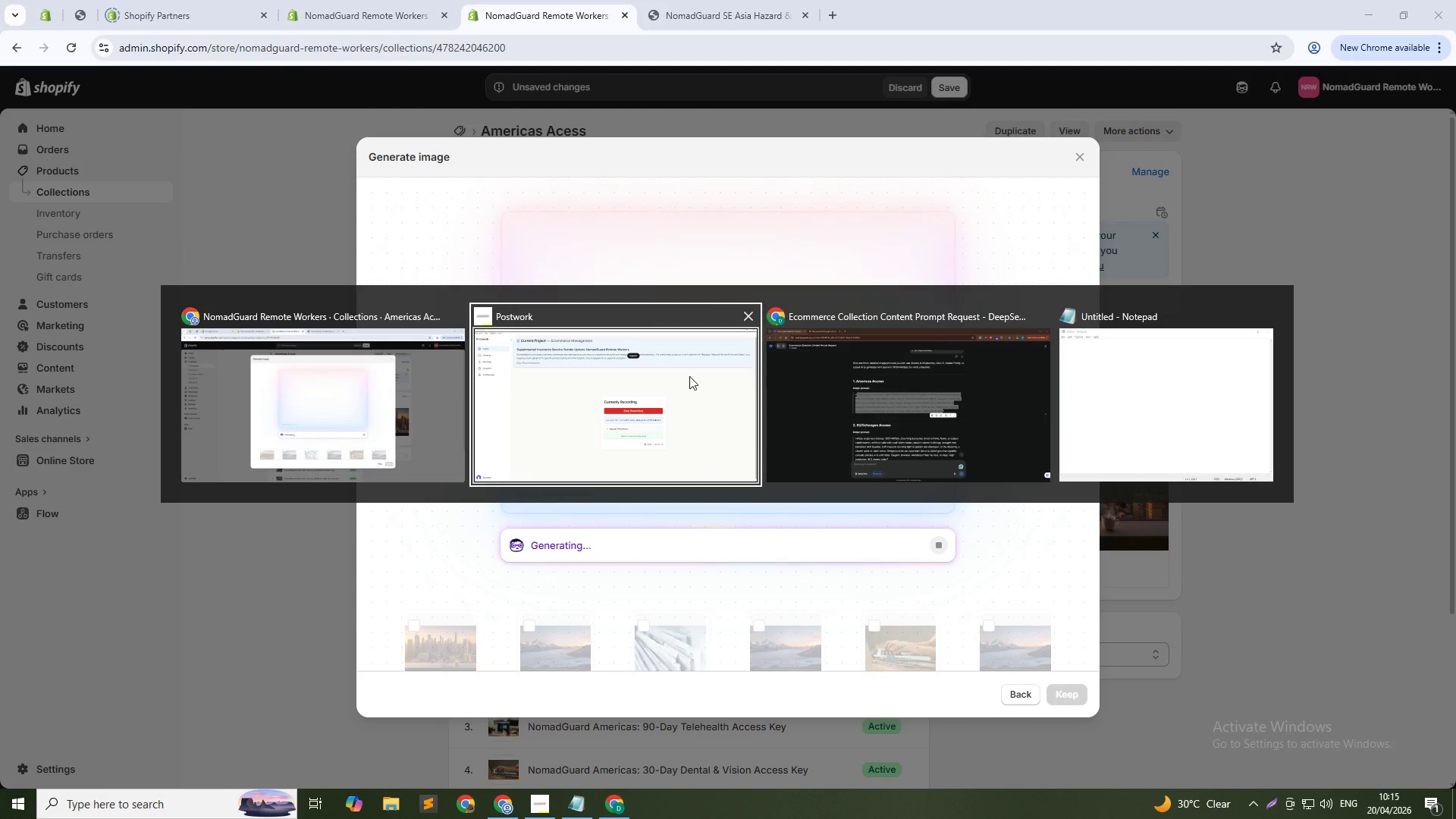 
key(Alt+Tab)
 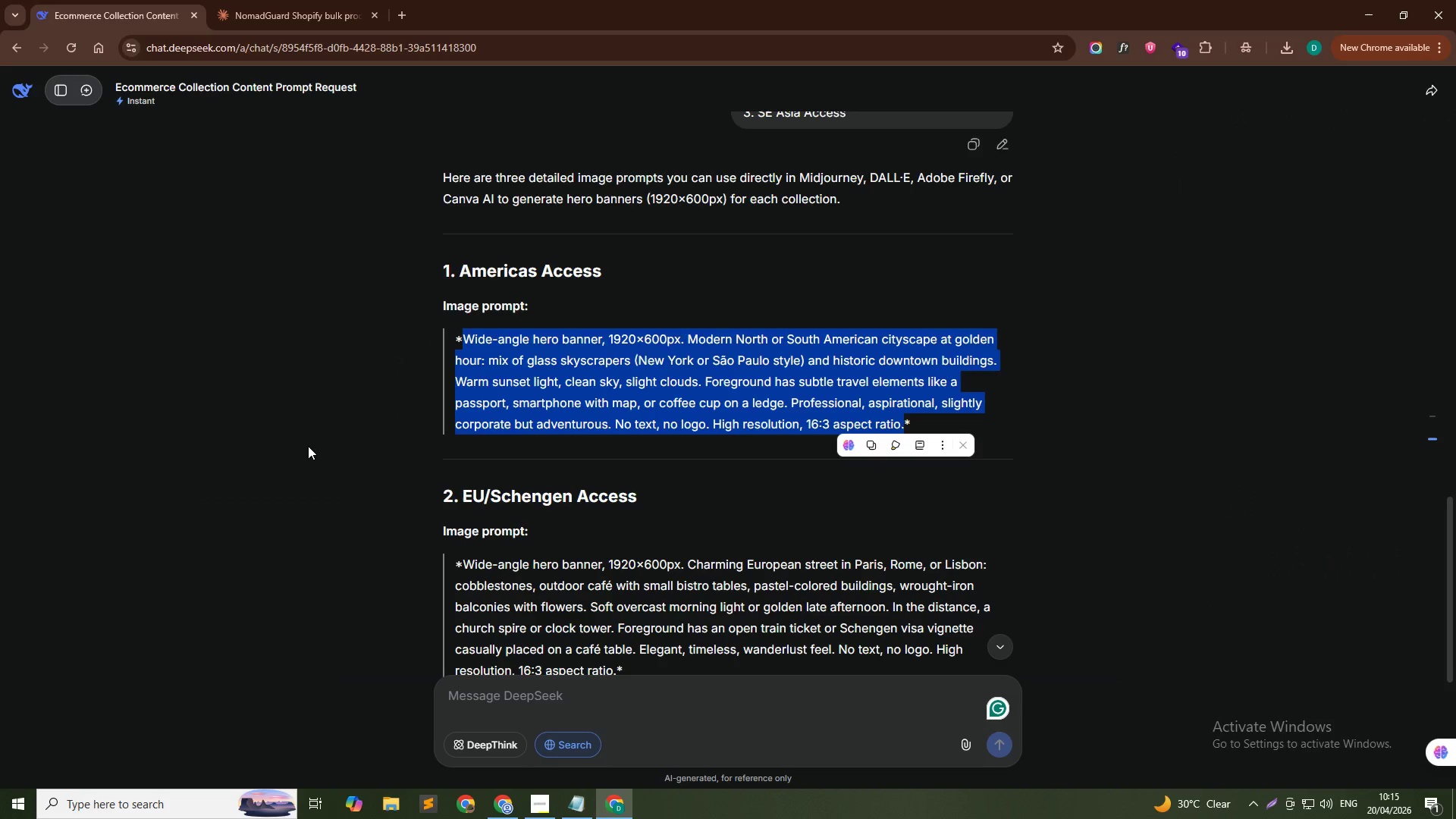 
left_click([307, 446])
 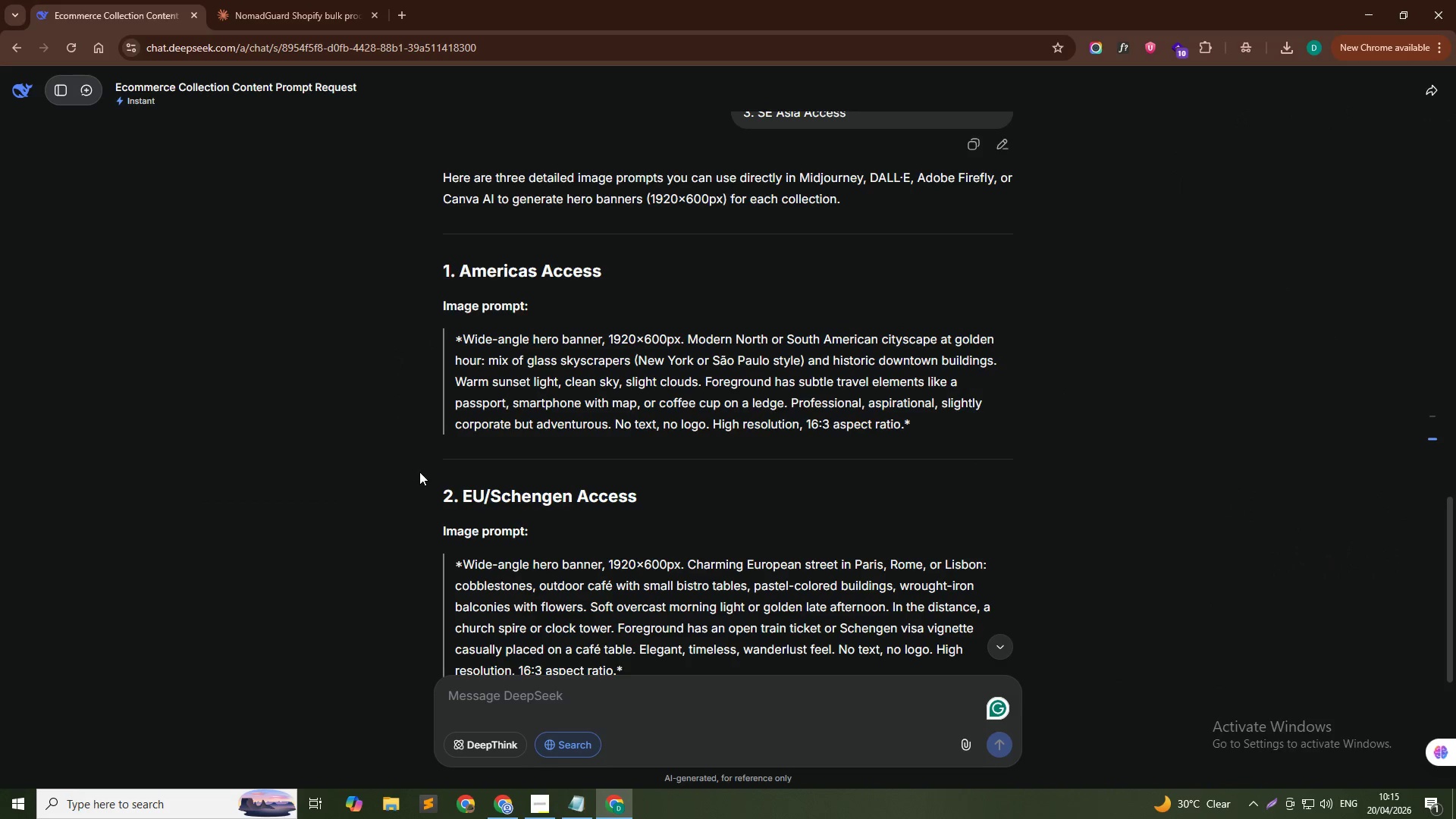 
scroll: coordinate [476, 466], scroll_direction: up, amount: 5.0
 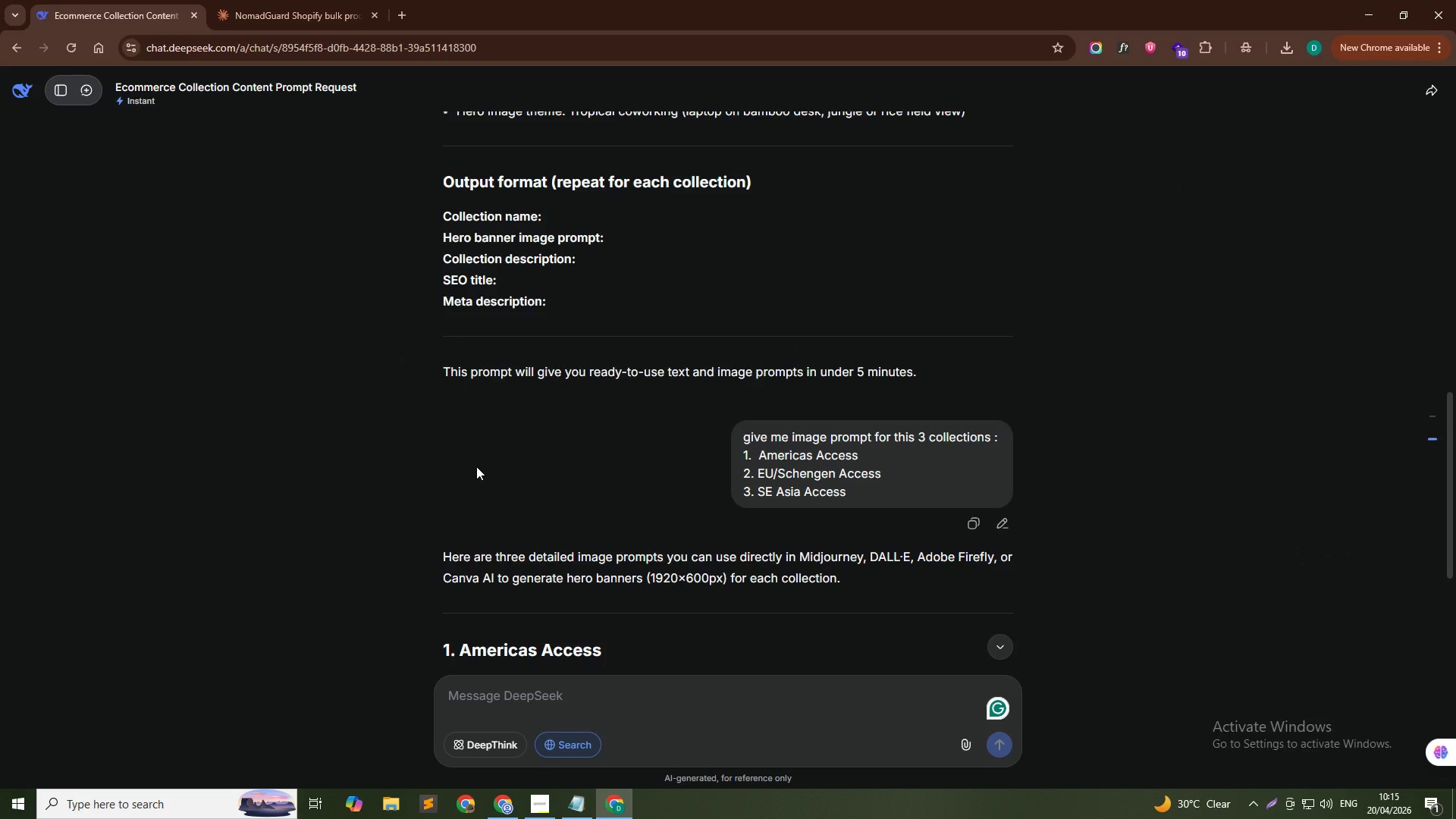 
scroll: coordinate [479, 478], scroll_direction: down, amount: 8.0
 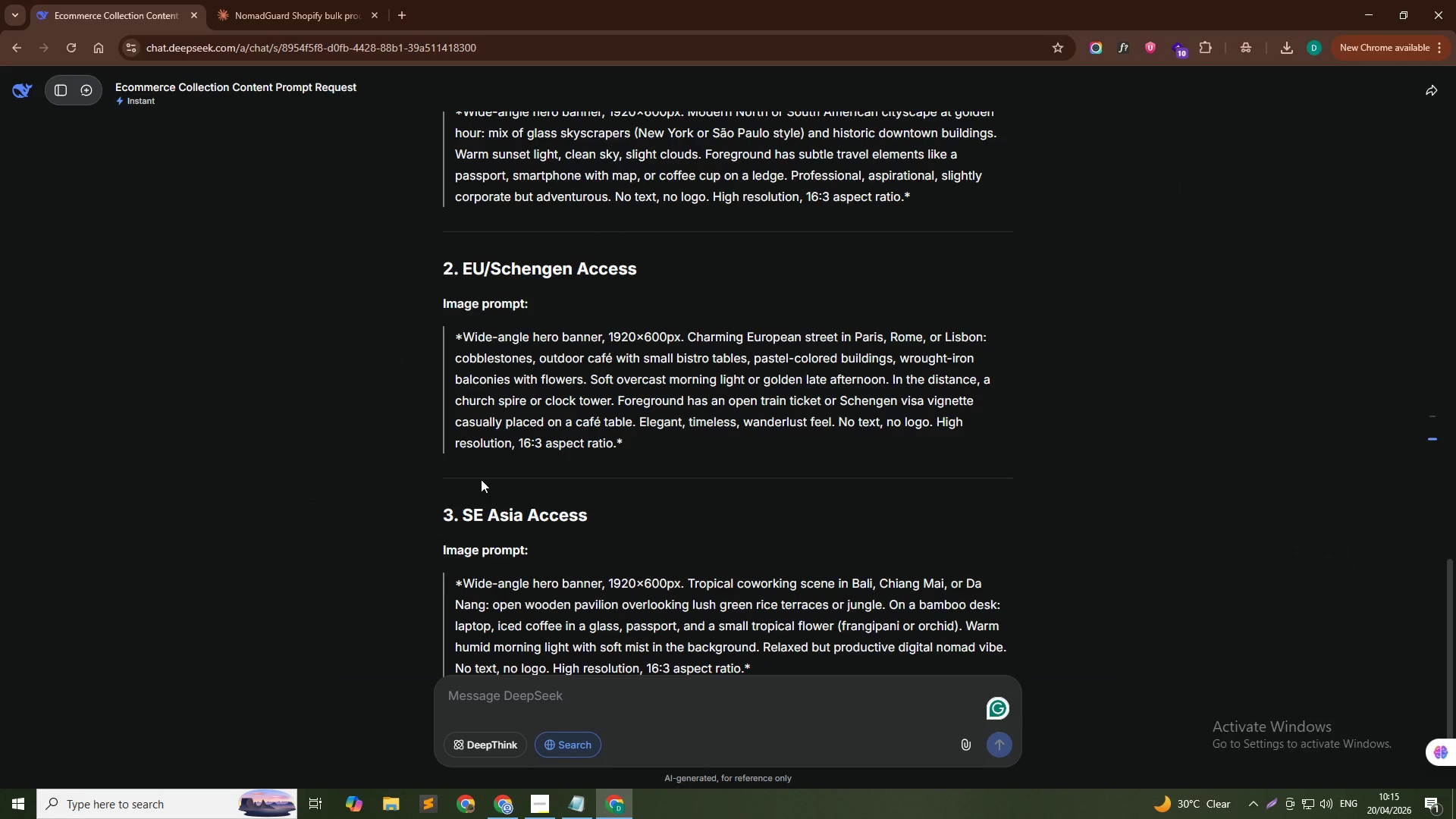 
key(Alt+Tab)
 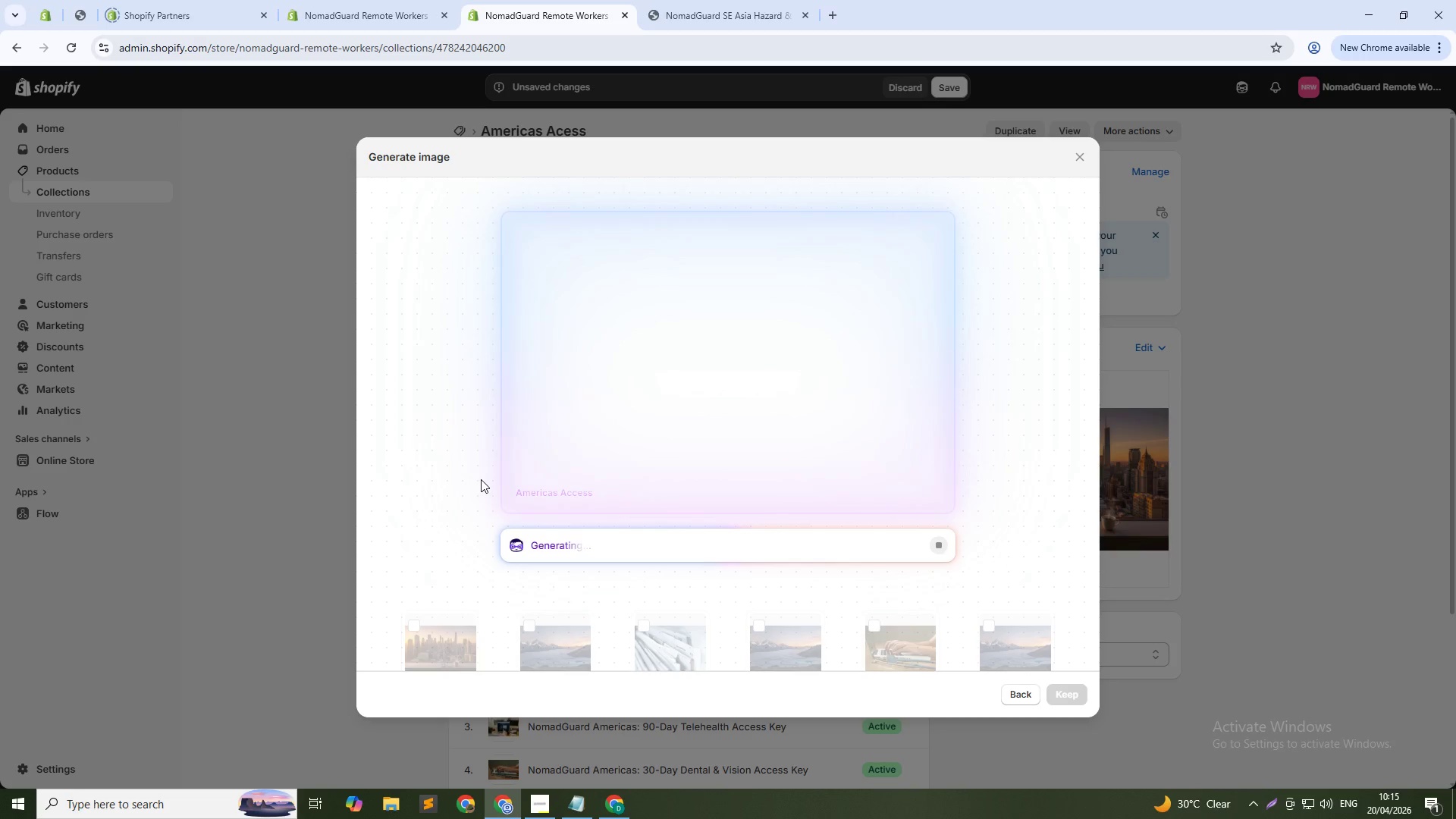 
key(Alt+AltLeft)
 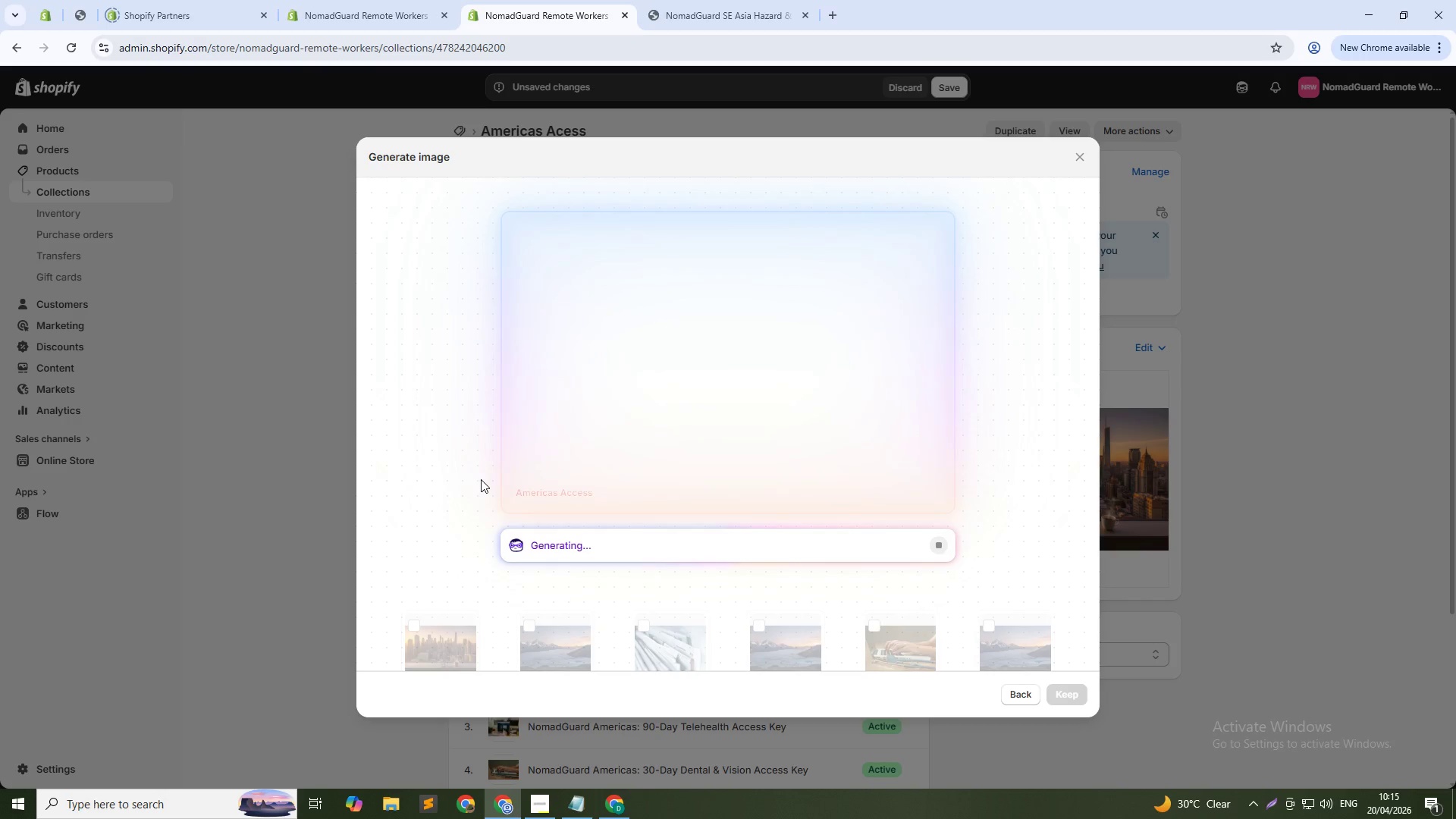 
key(Alt+Tab)
 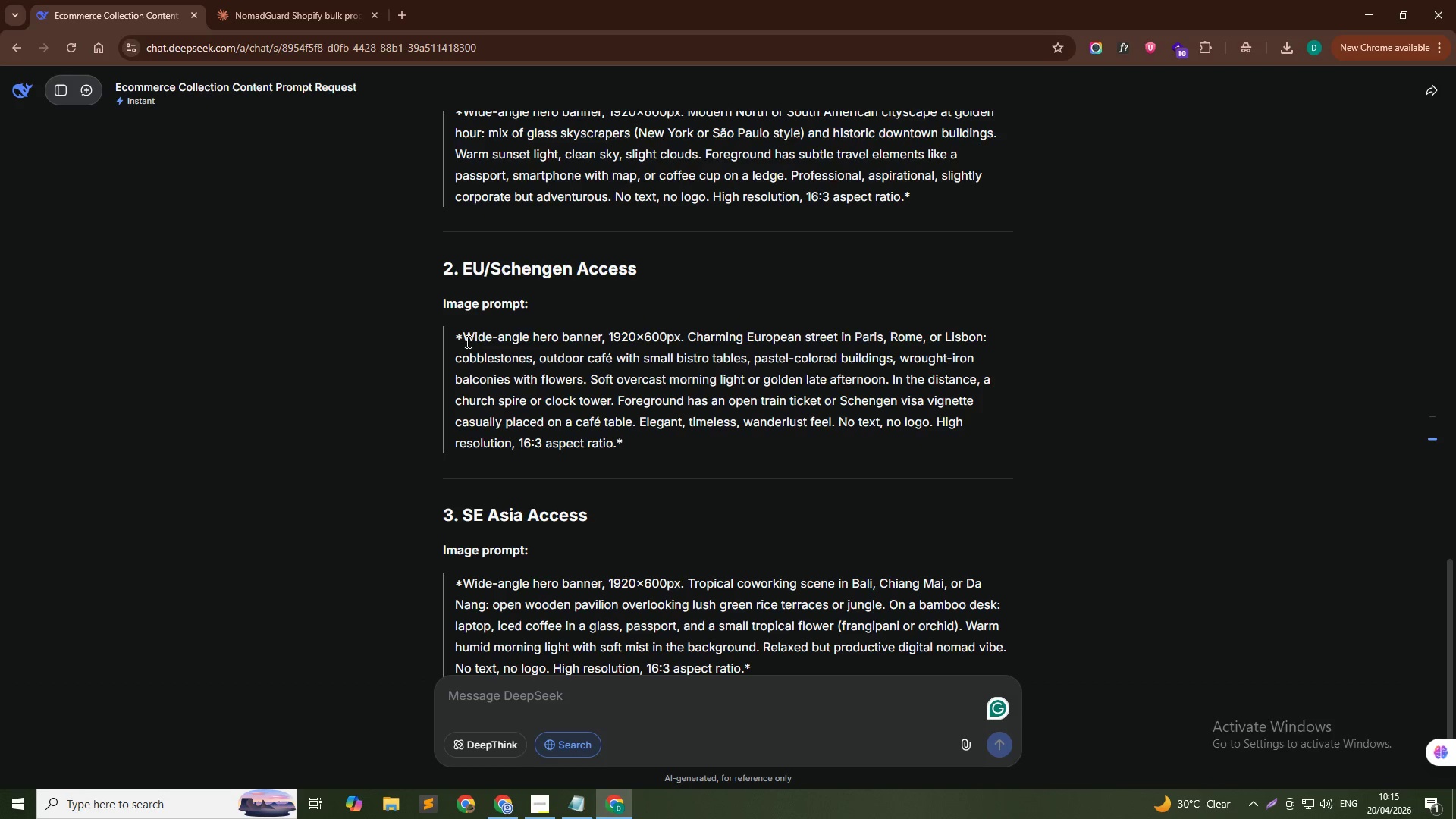 
left_click_drag(start_coordinate=[464, 334], to_coordinate=[618, 445])
 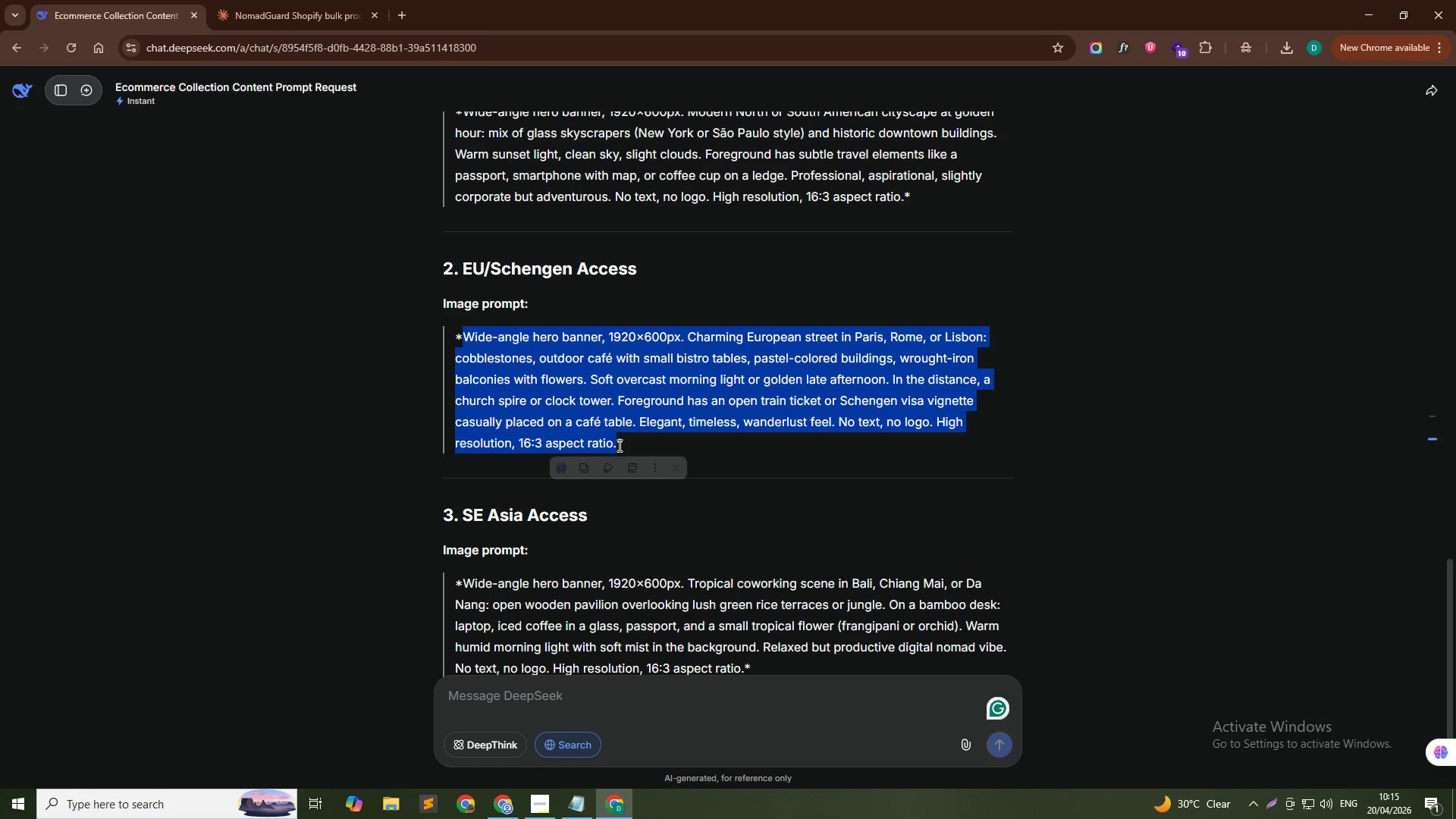 
key(Control+C)
 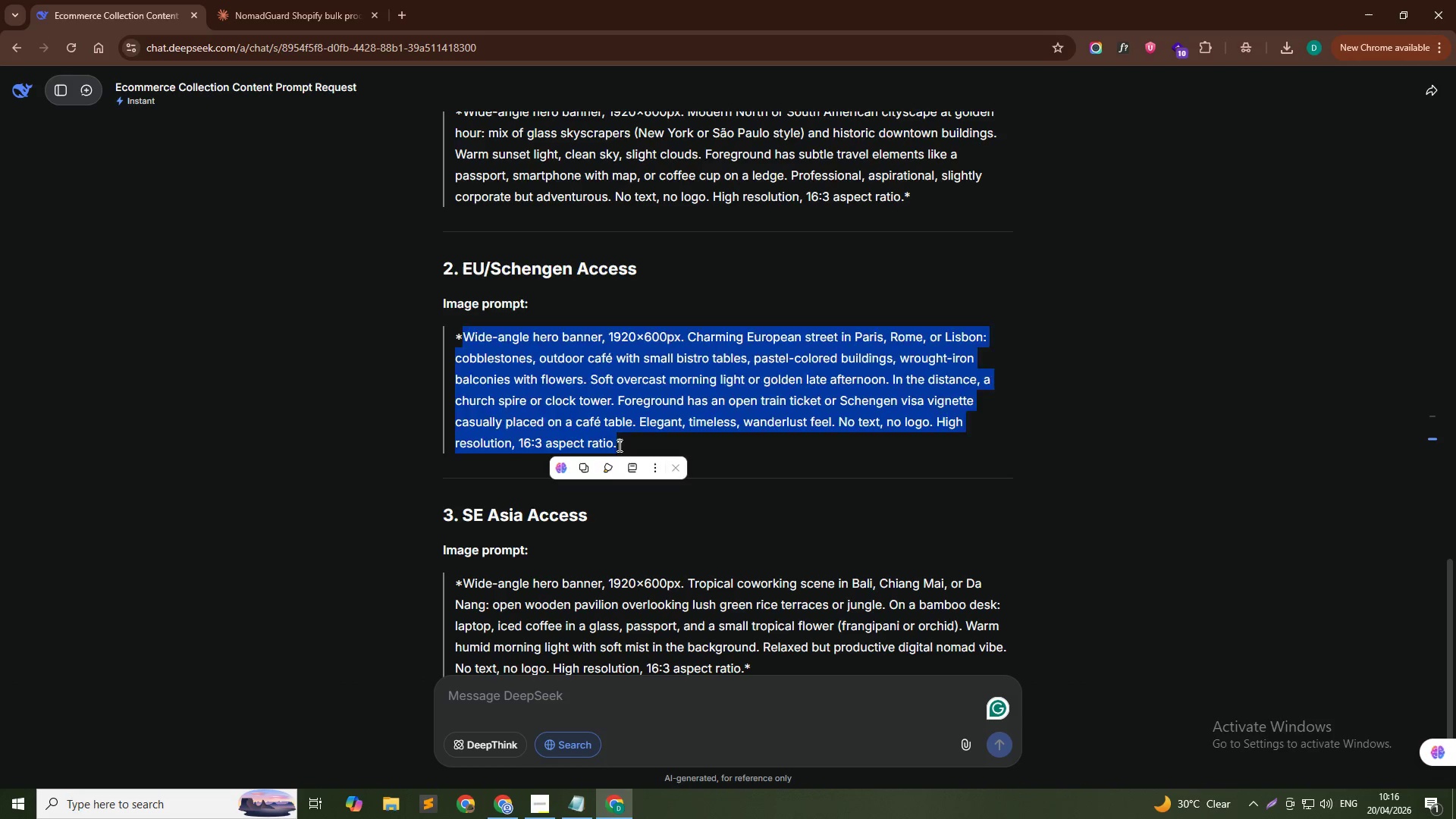 
key(Alt+Tab)
 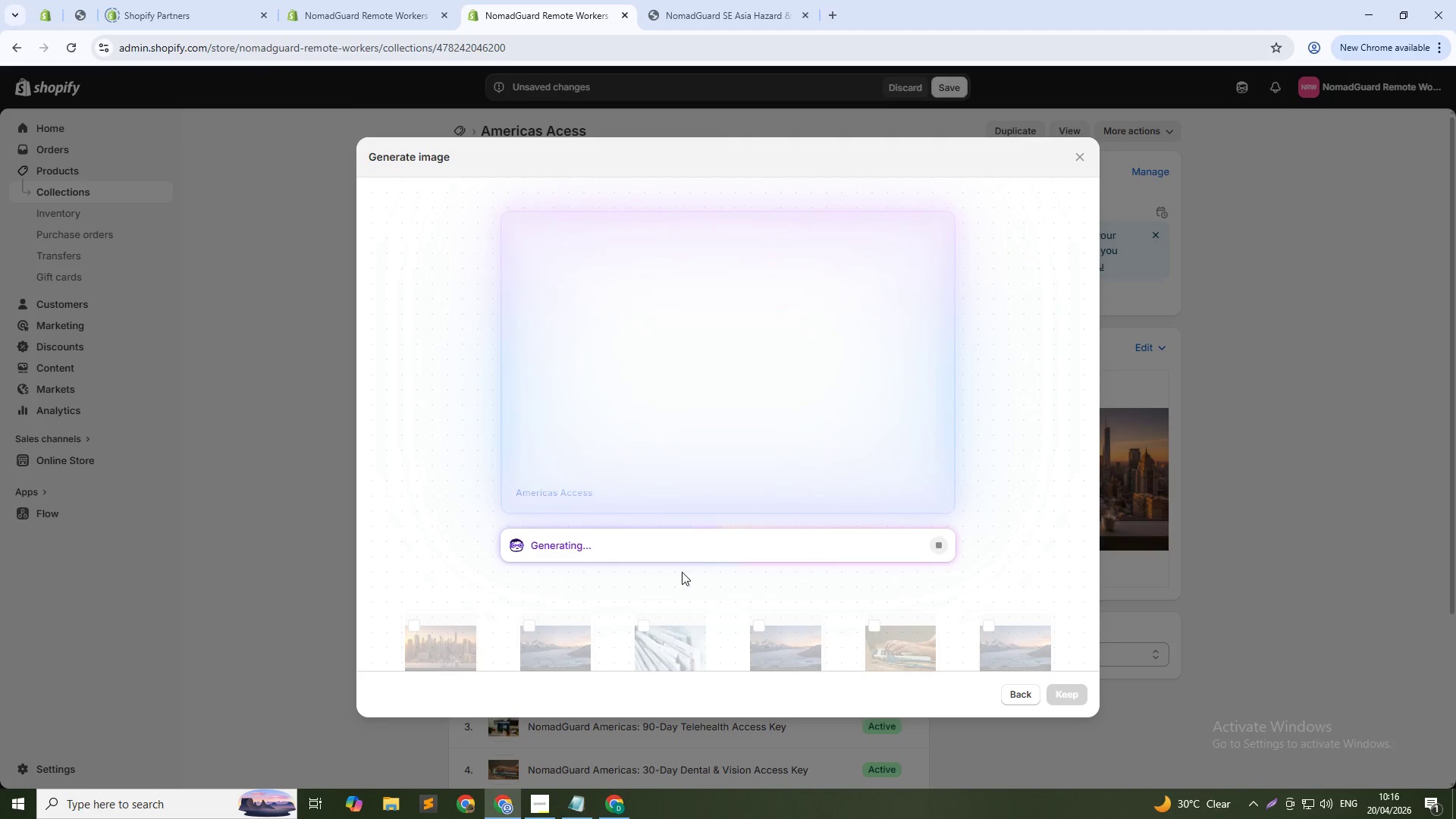 
wait(9.19)
 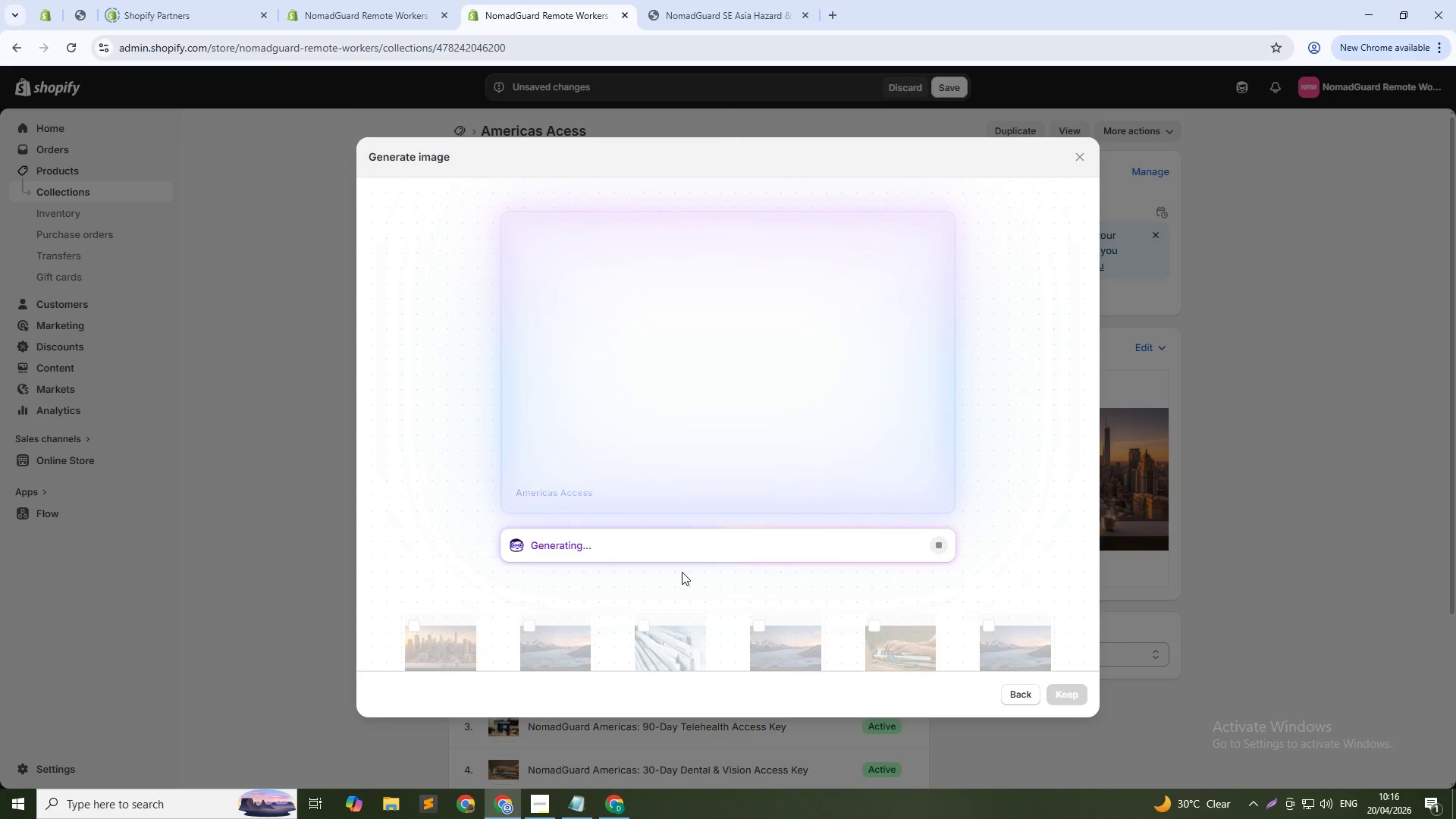 
left_click([1075, 160])
 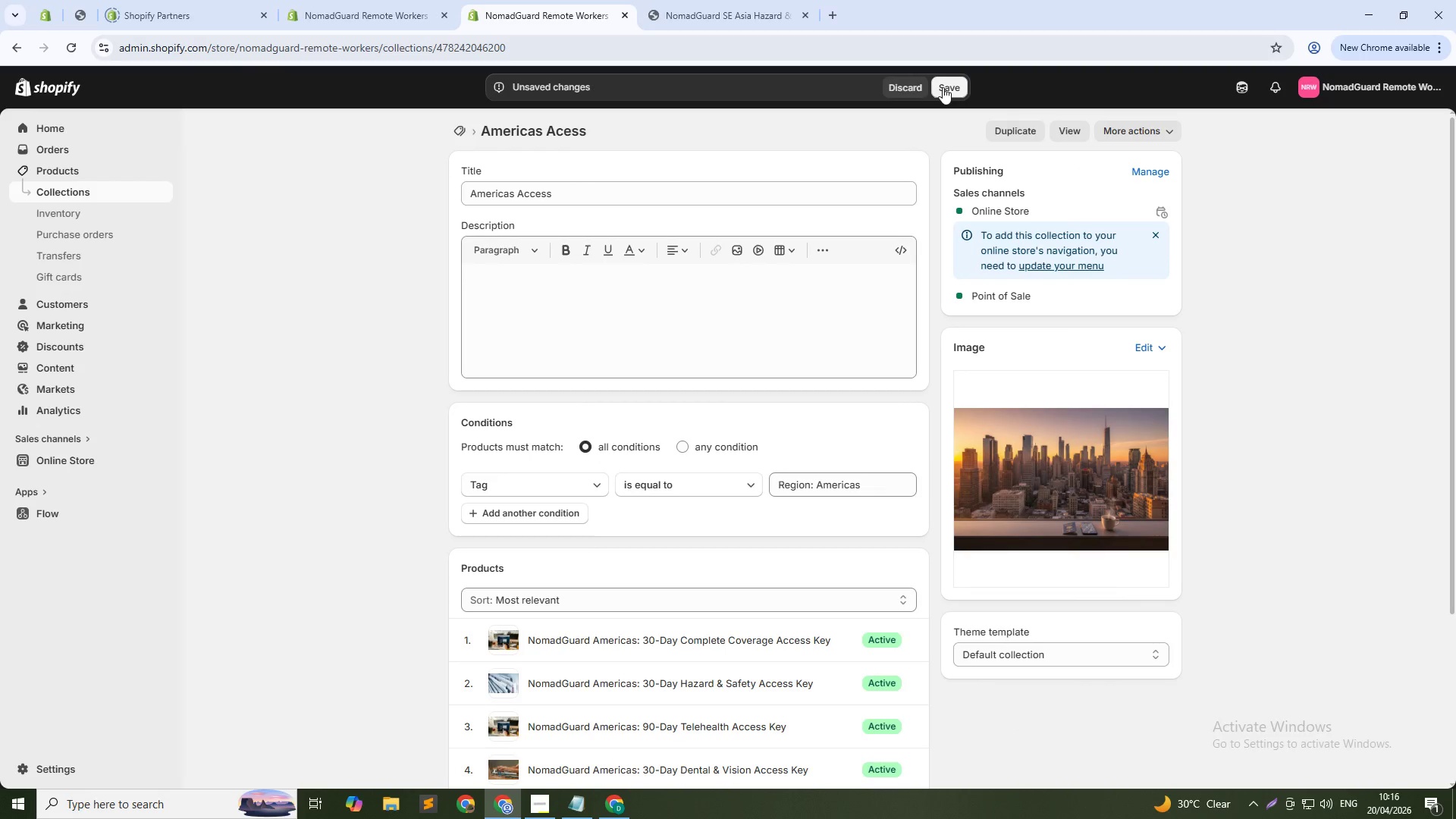 
left_click([941, 86])
 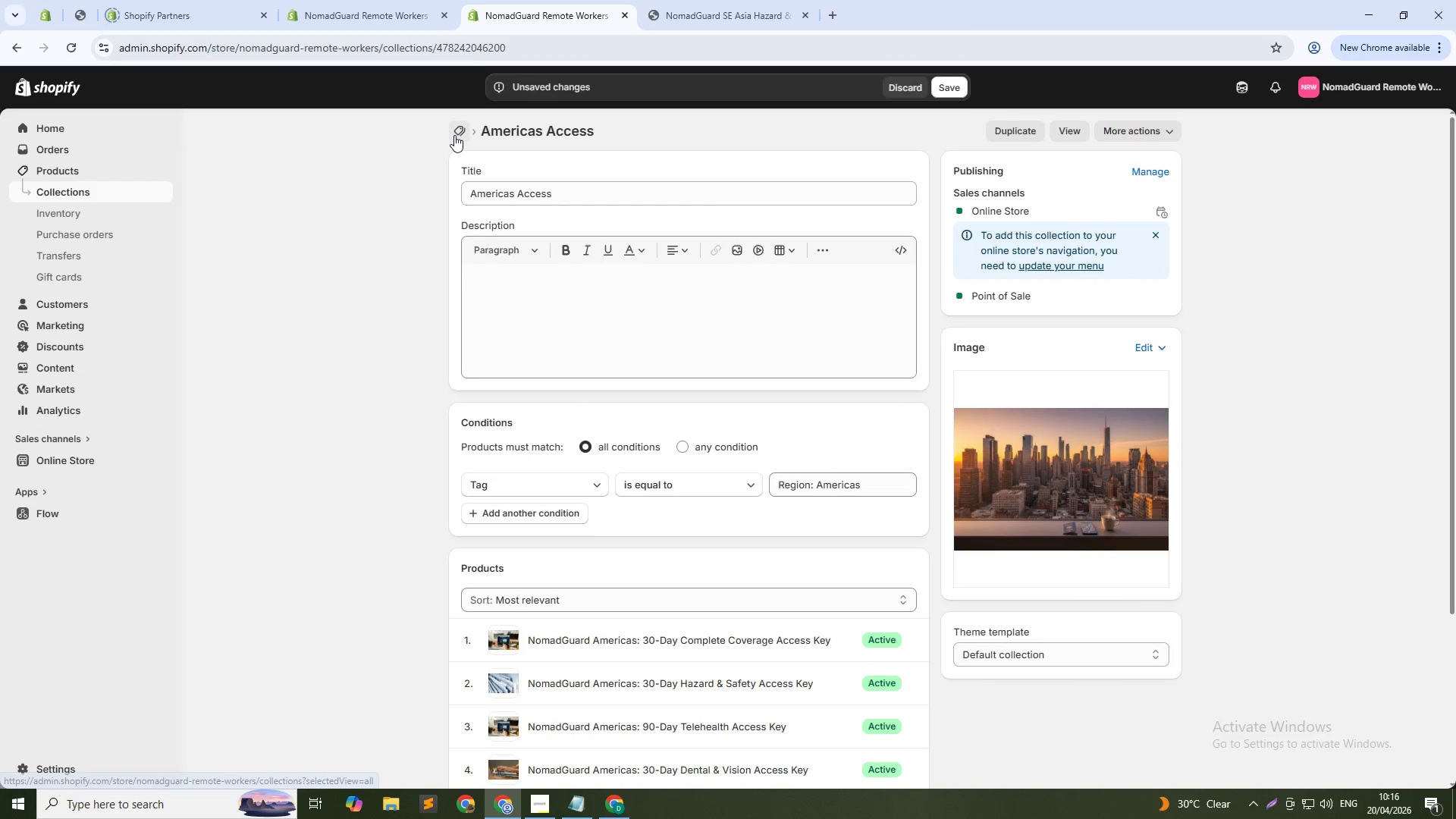 
left_click([454, 131])
 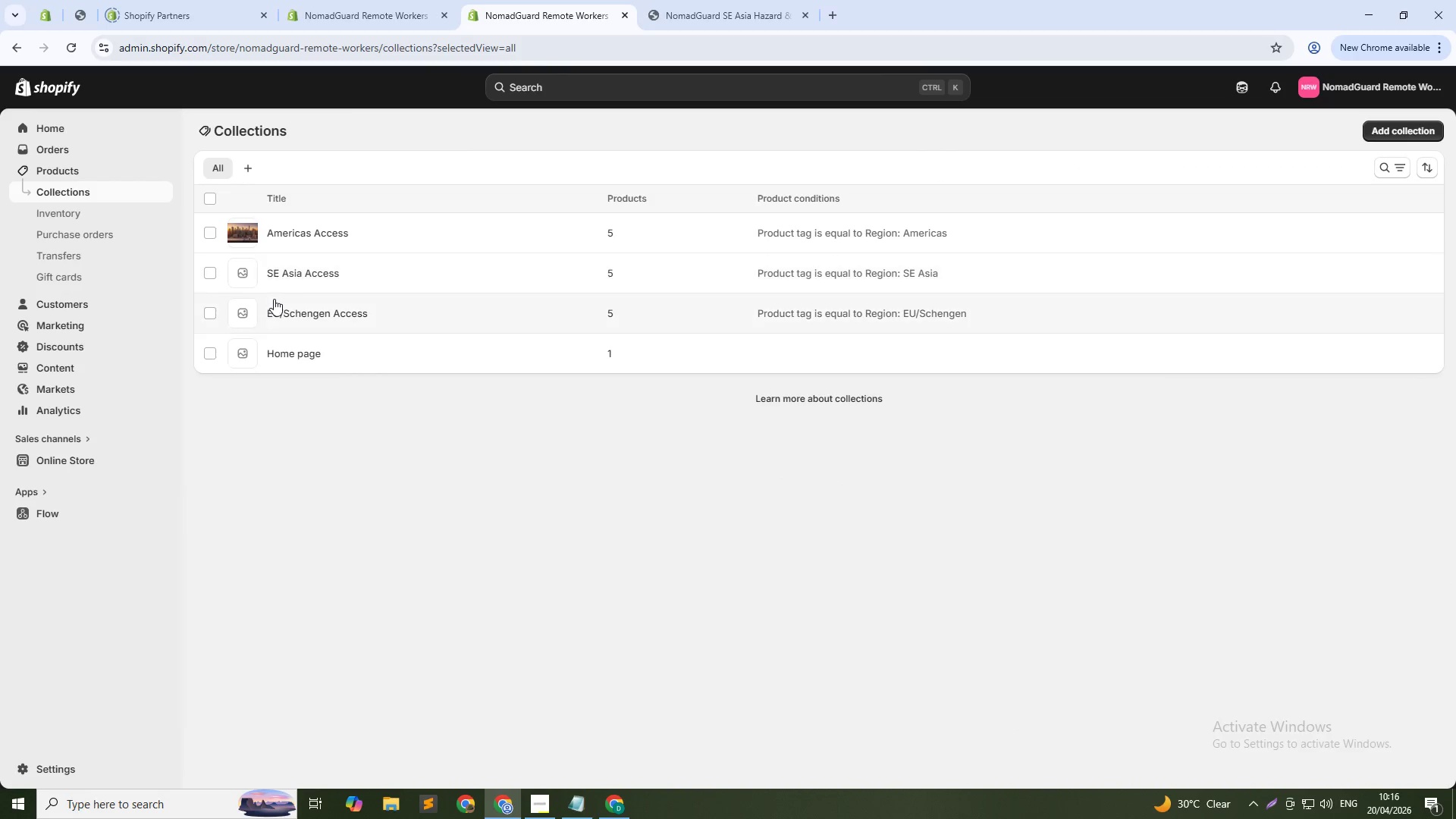 
left_click([320, 274])
 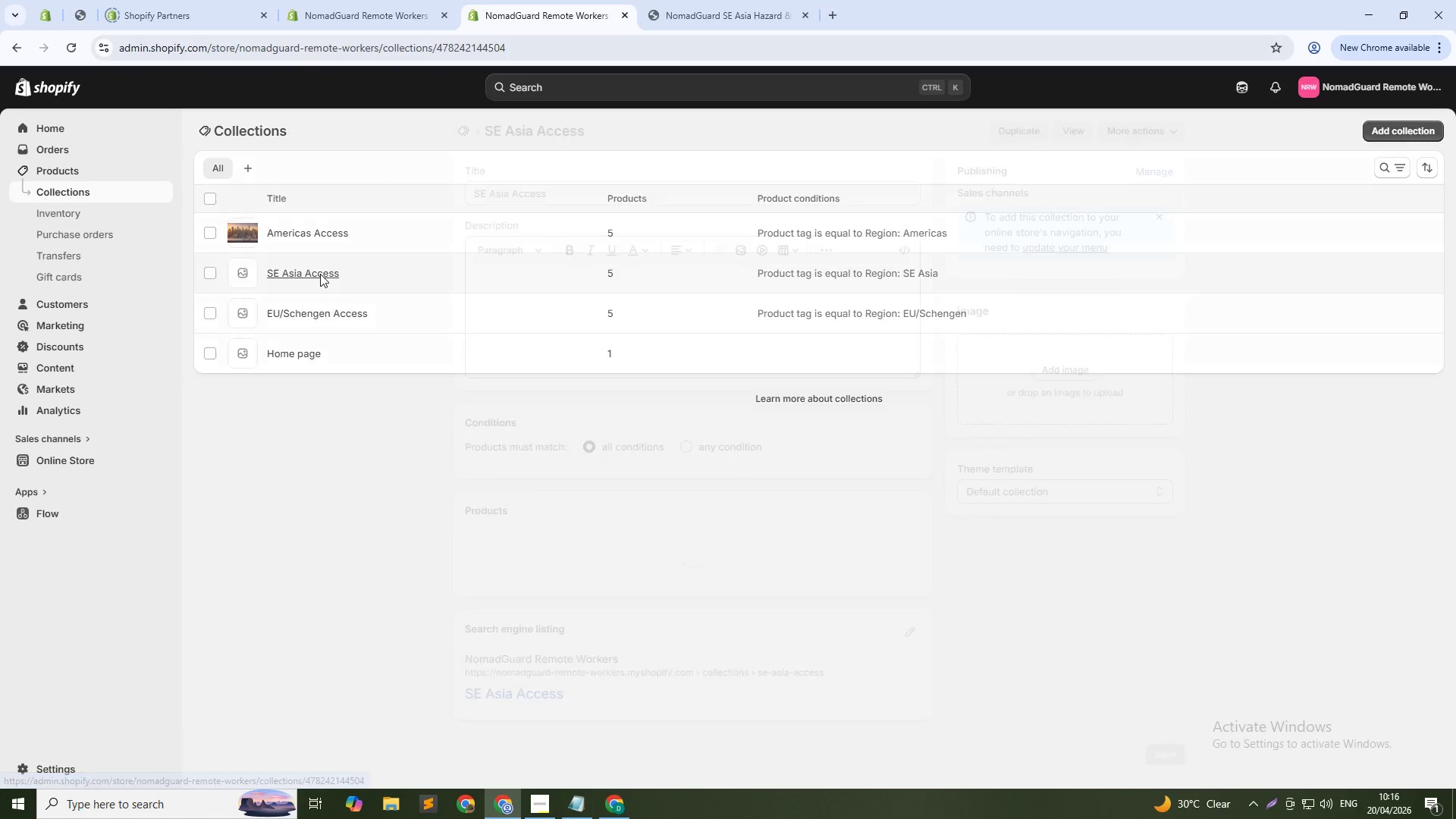 
key(Alt+AltLeft)
 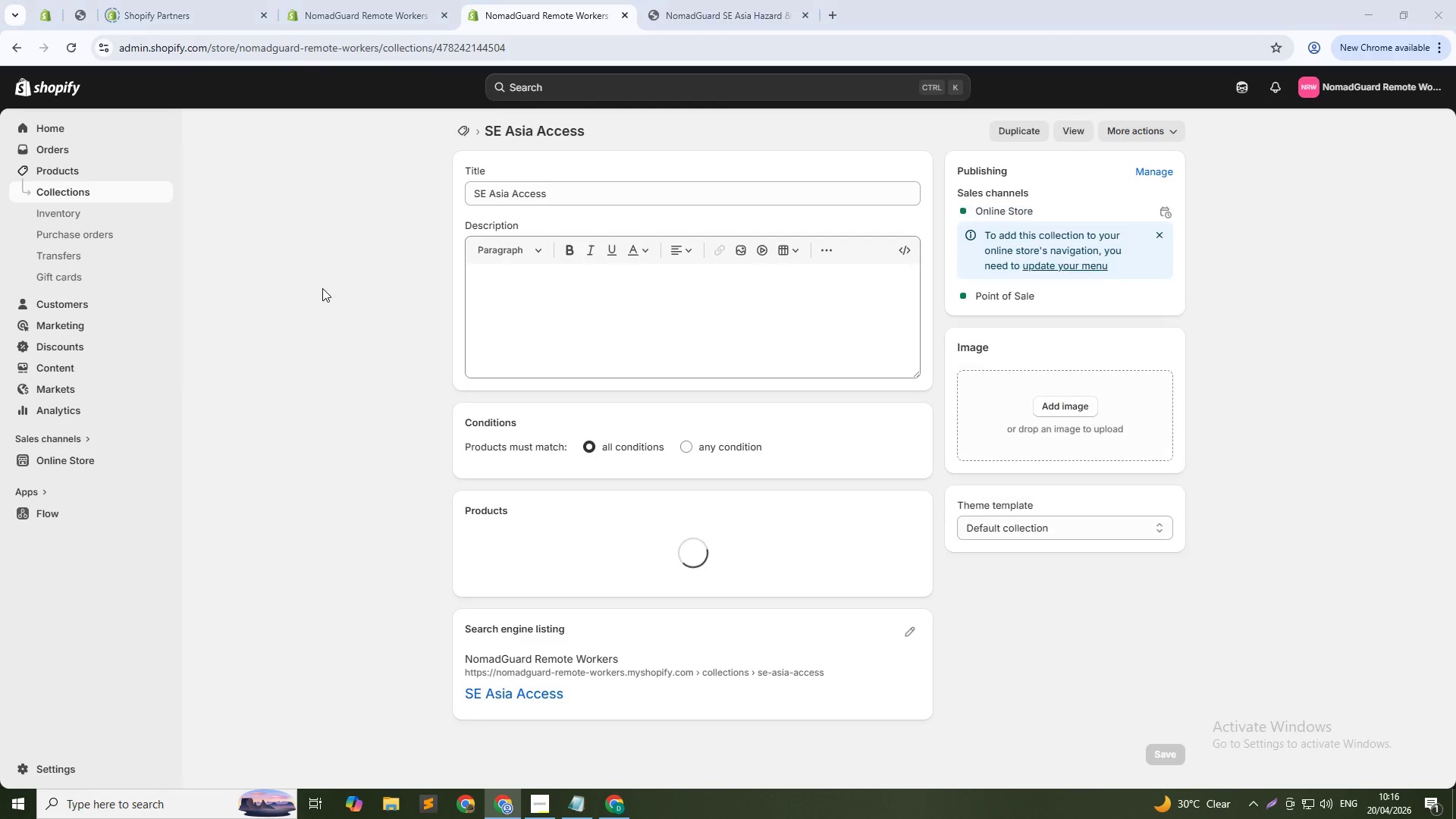 
key(Alt+Tab)
 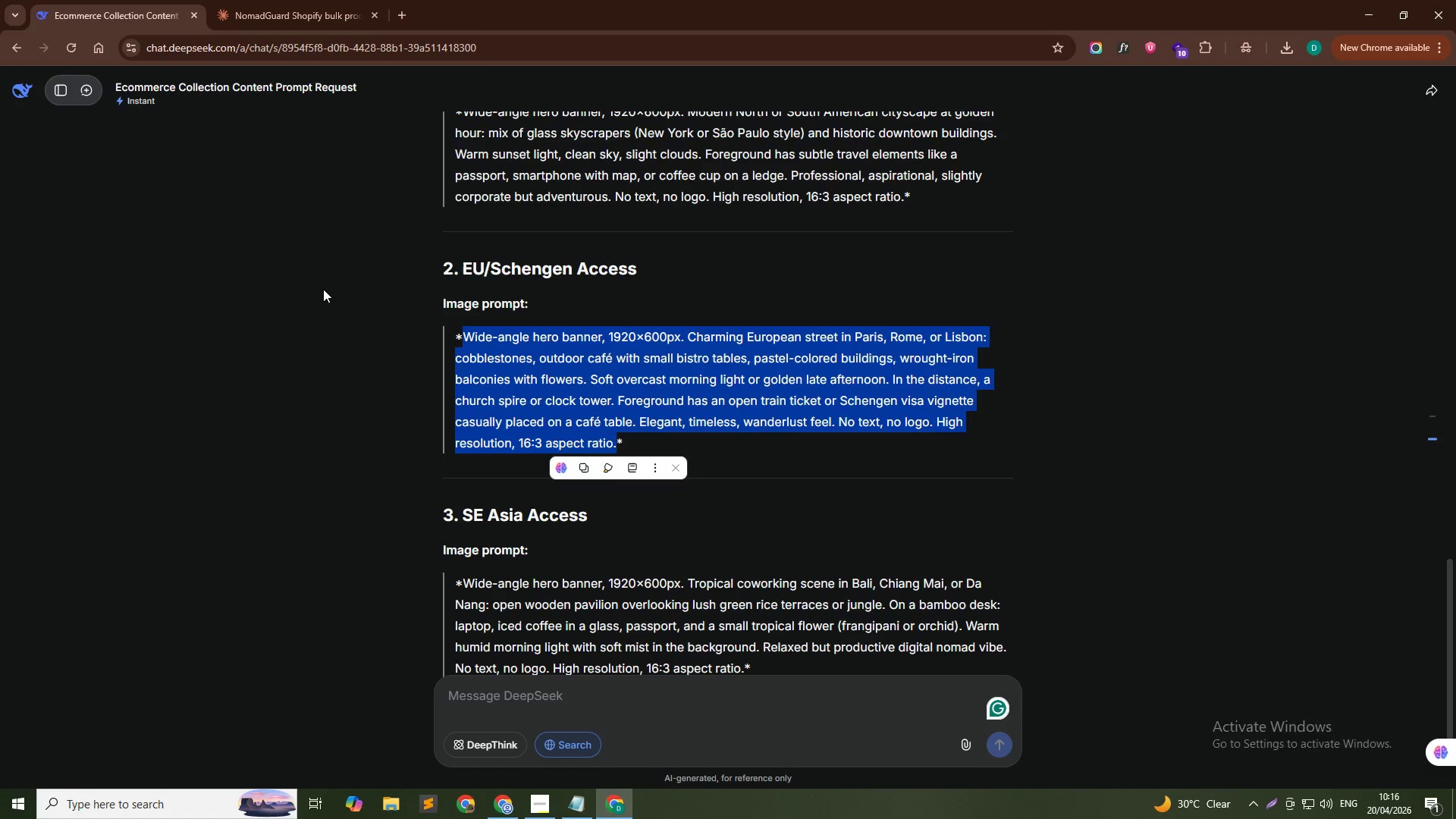 
key(Alt+AltLeft)
 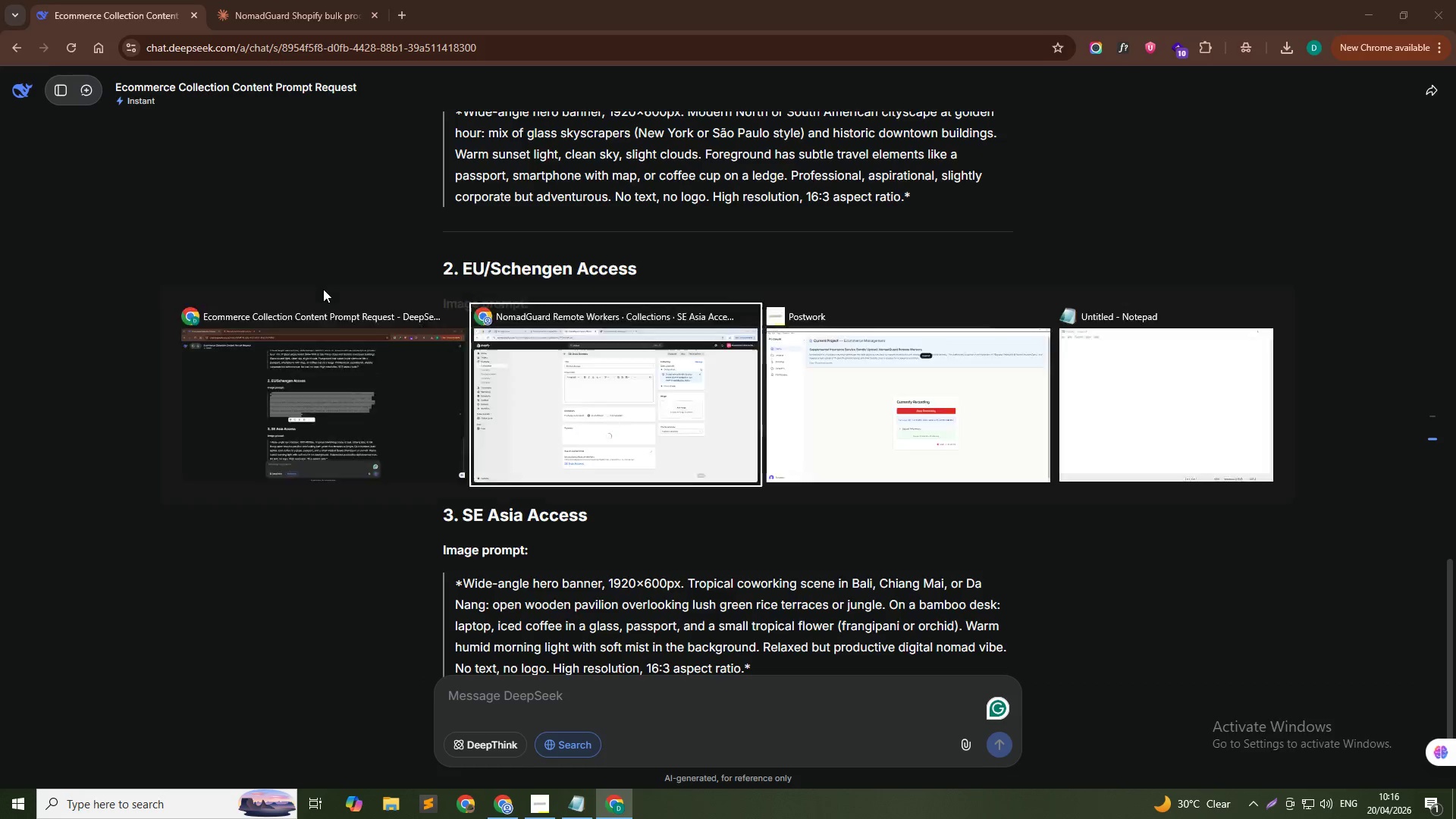 
key(Alt+Tab)
 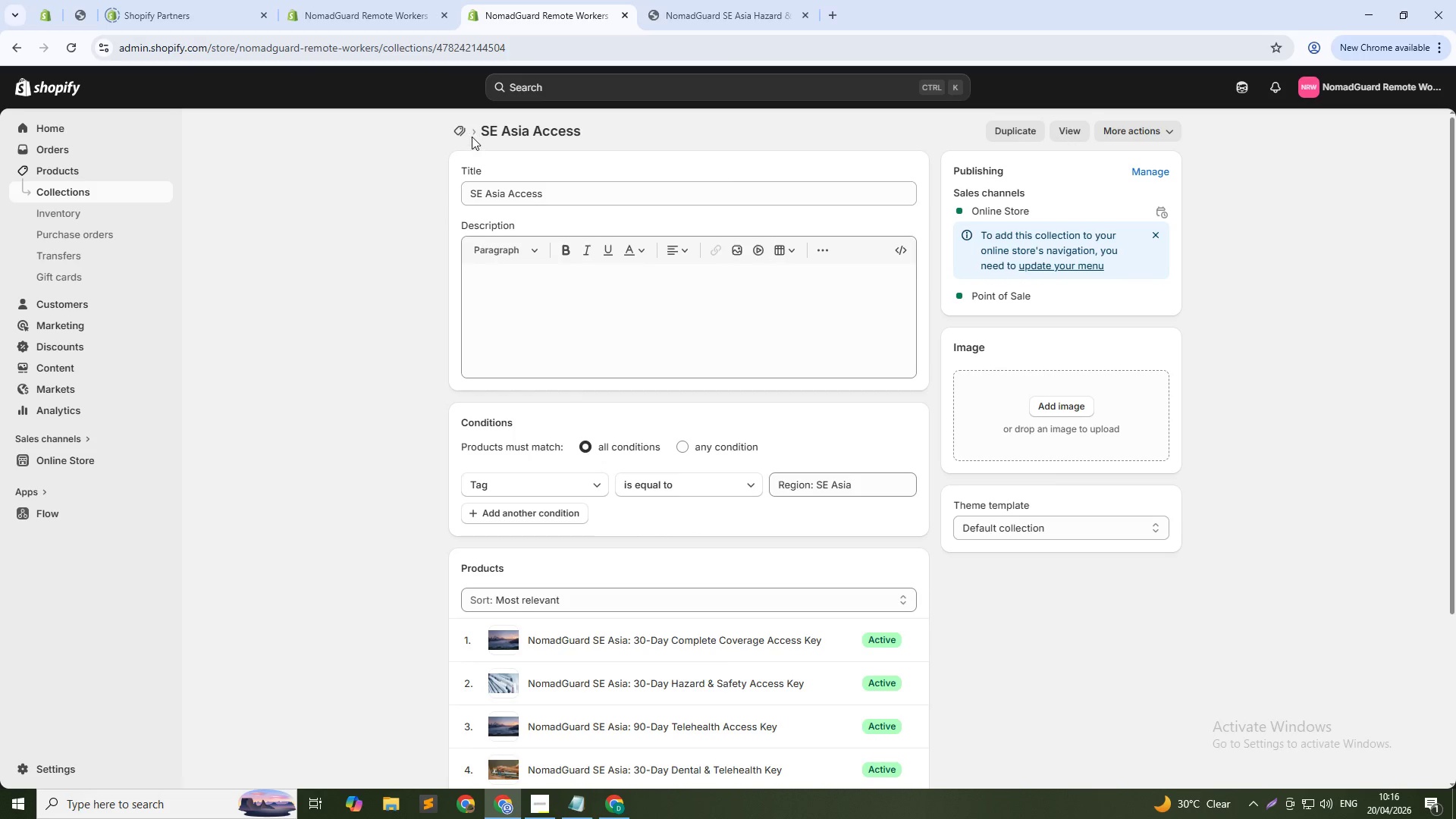 
key(Alt+AltLeft)
 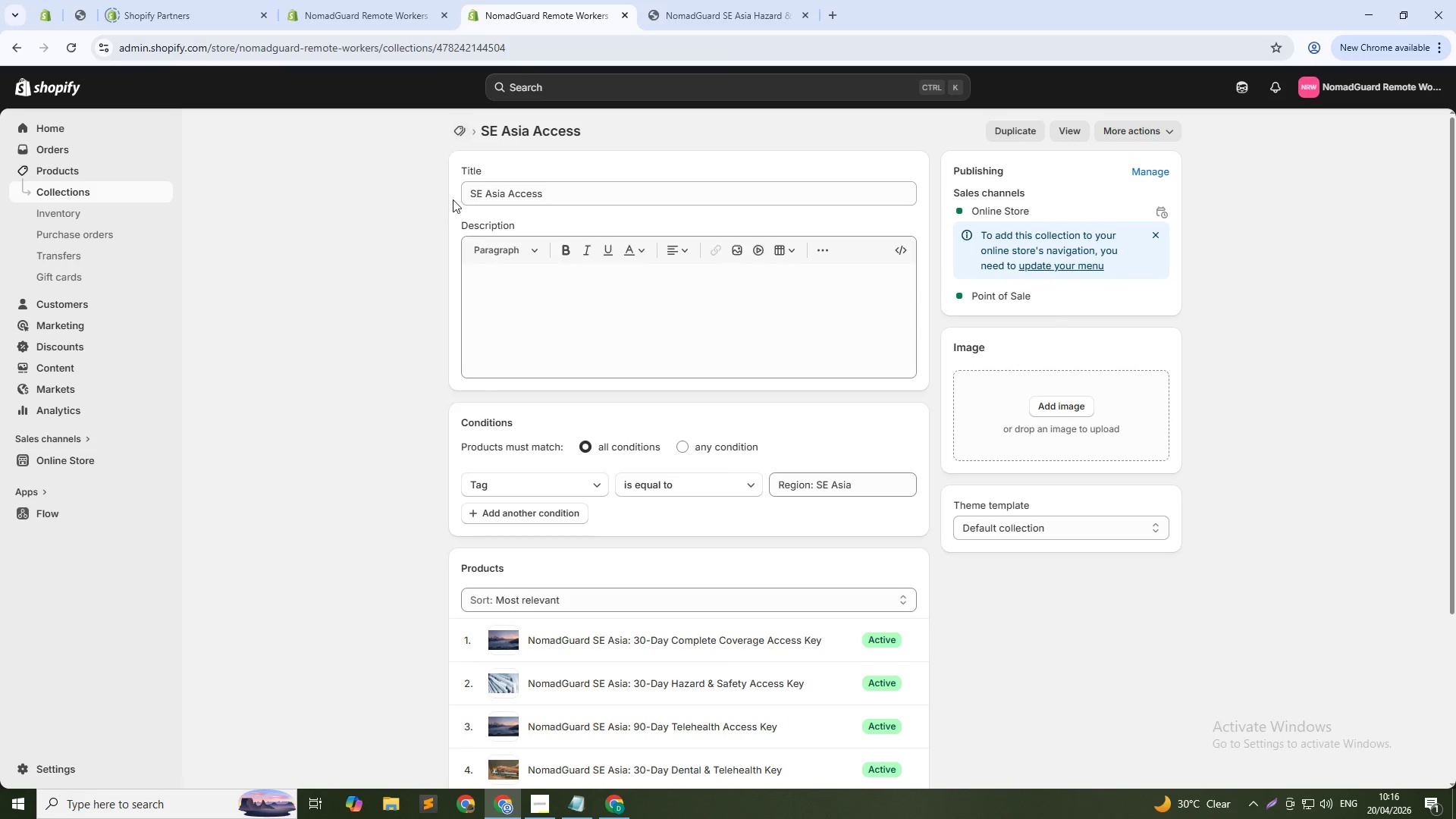 
key(Alt+Tab)
 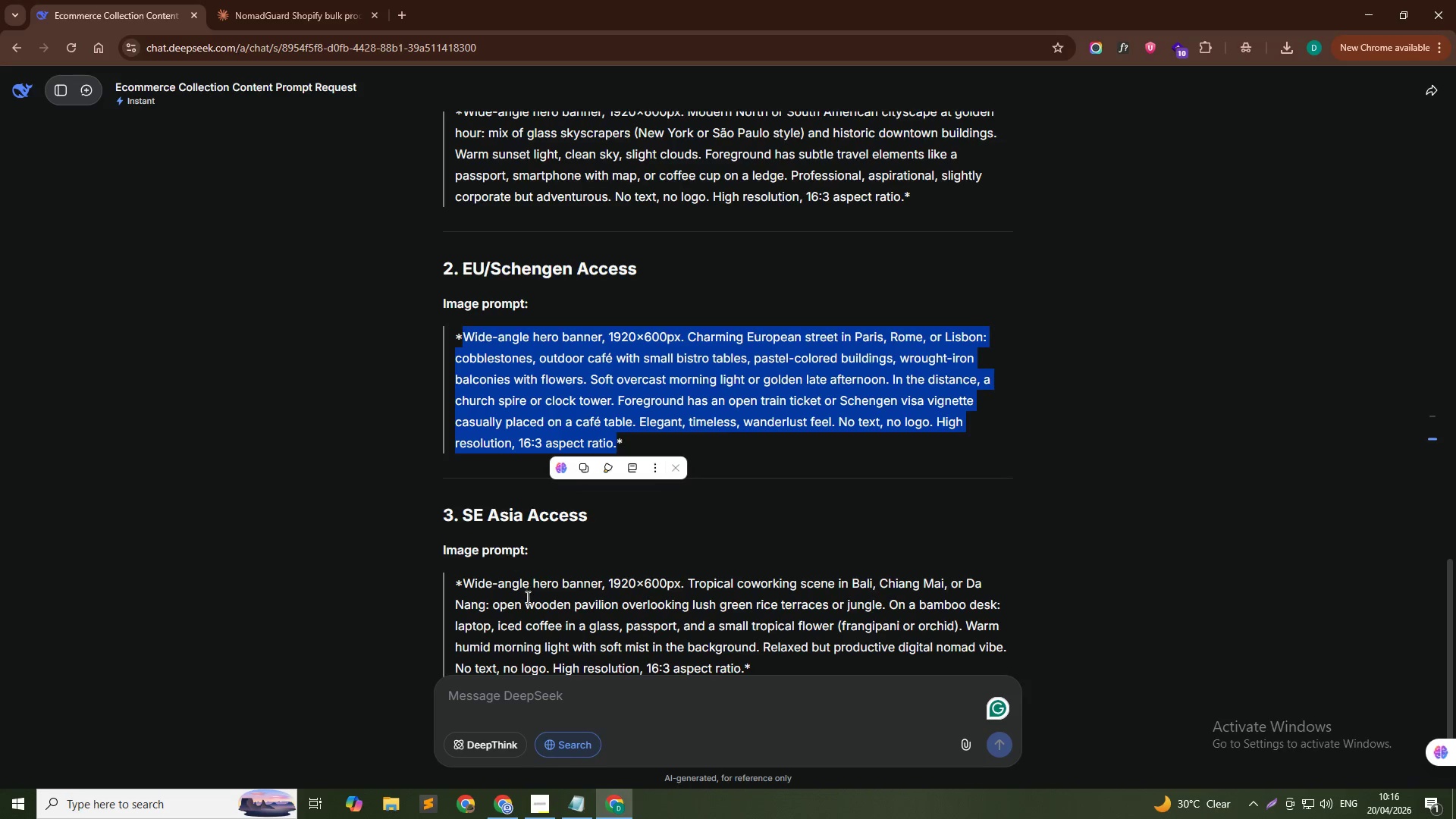 
scroll: coordinate [507, 607], scroll_direction: down, amount: 2.0
 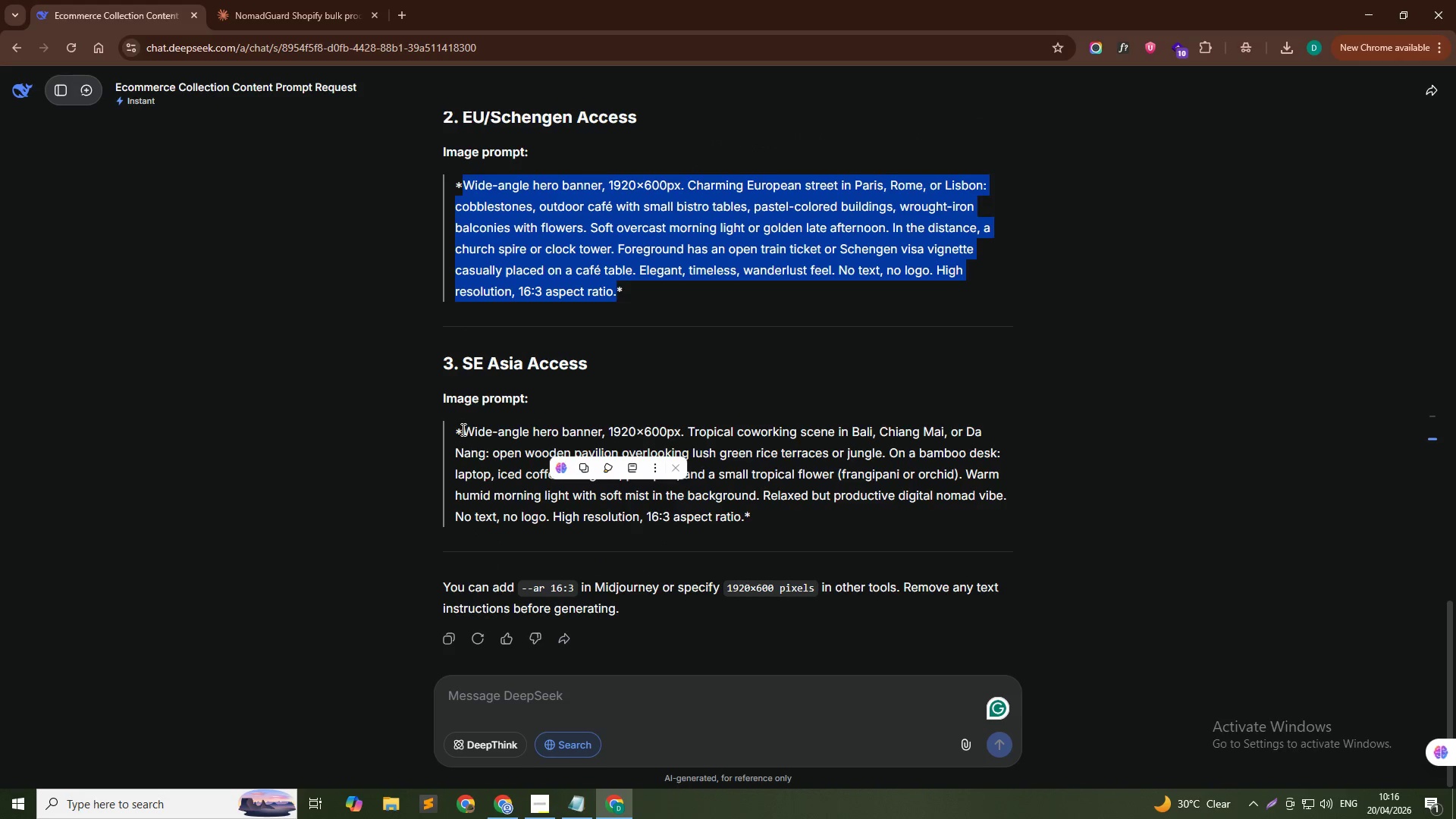 
left_click([462, 429])
 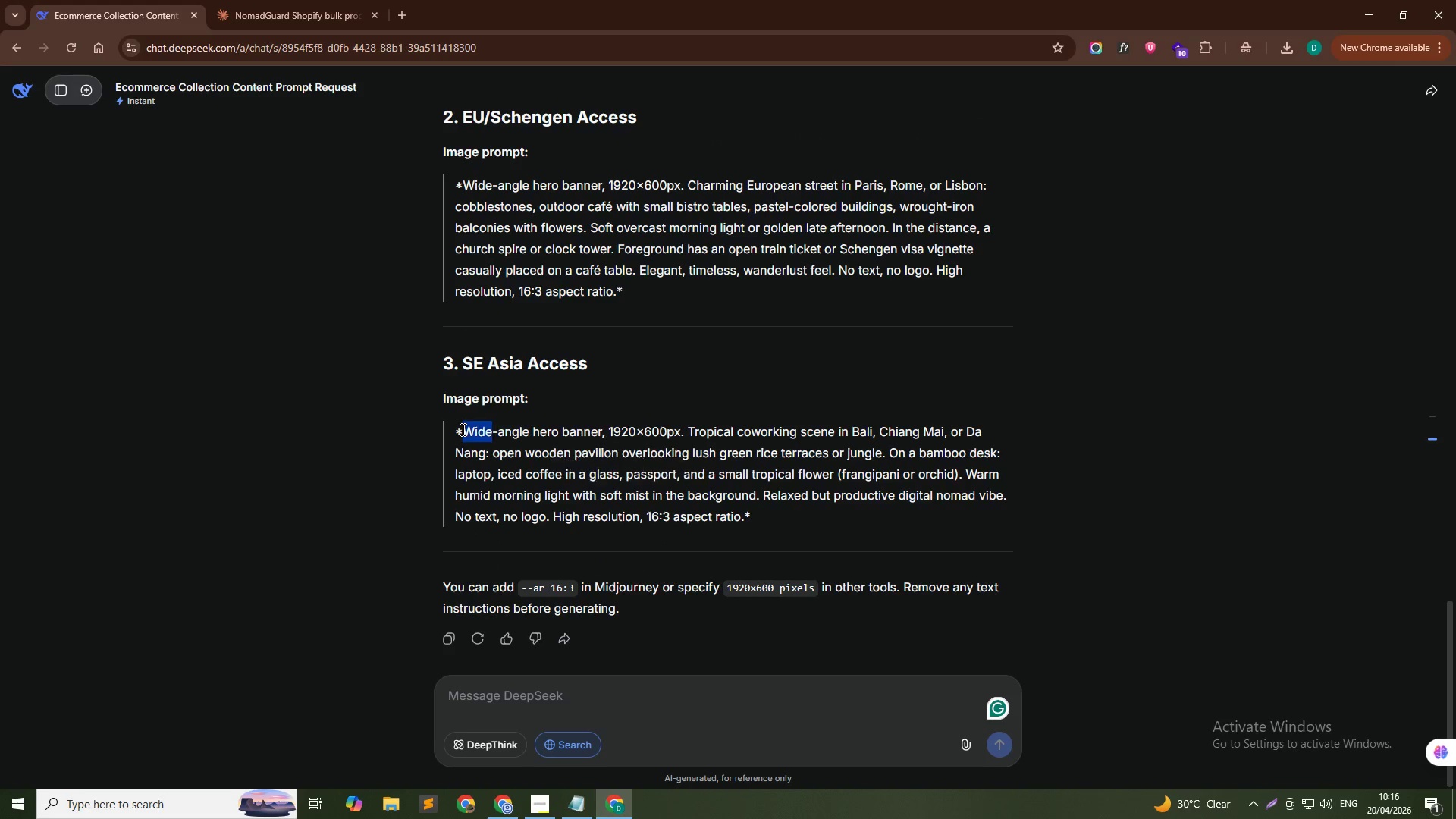 
left_click_drag(start_coordinate=[462, 429], to_coordinate=[742, 518])
 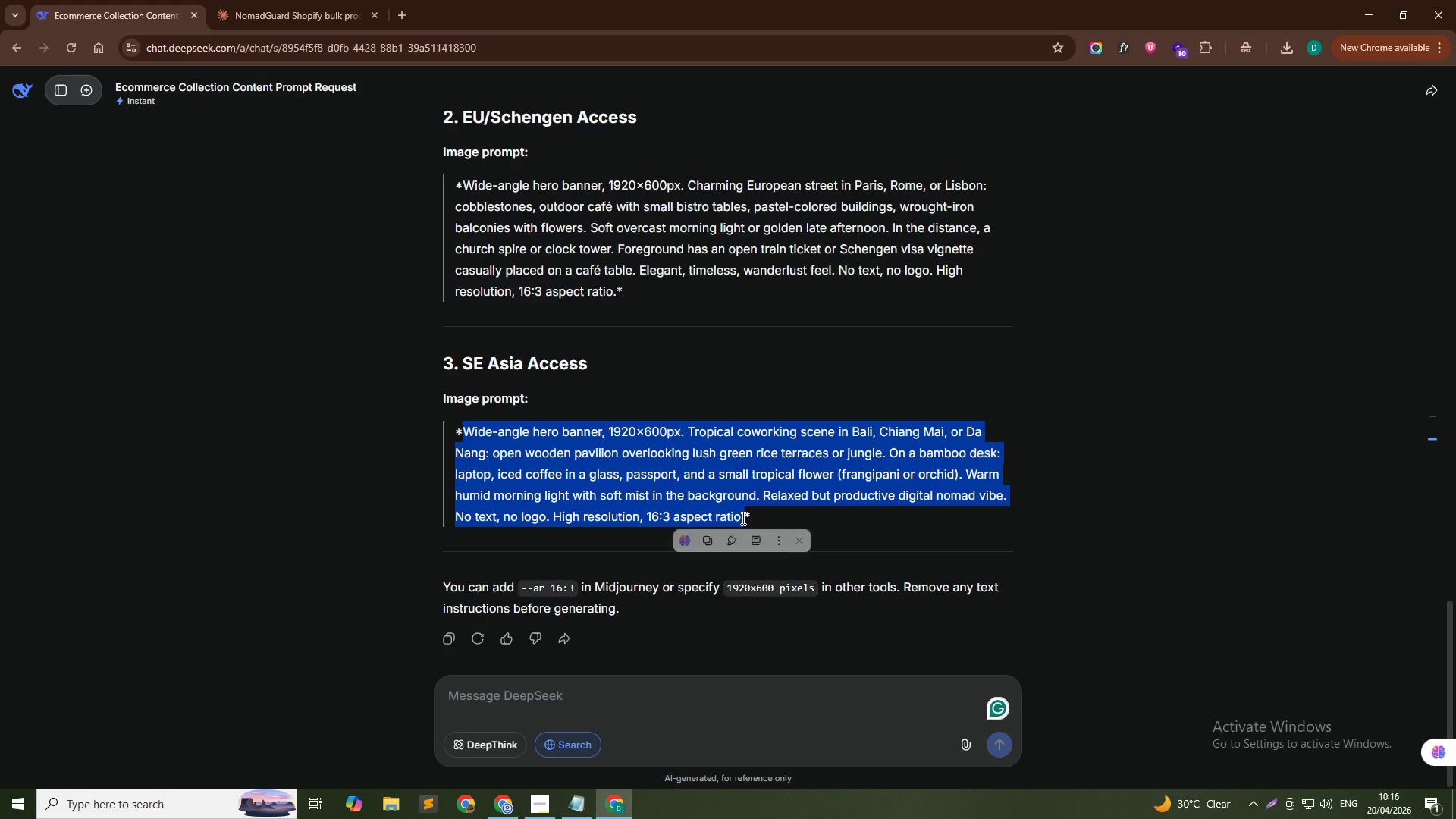 
key(Control+C)
 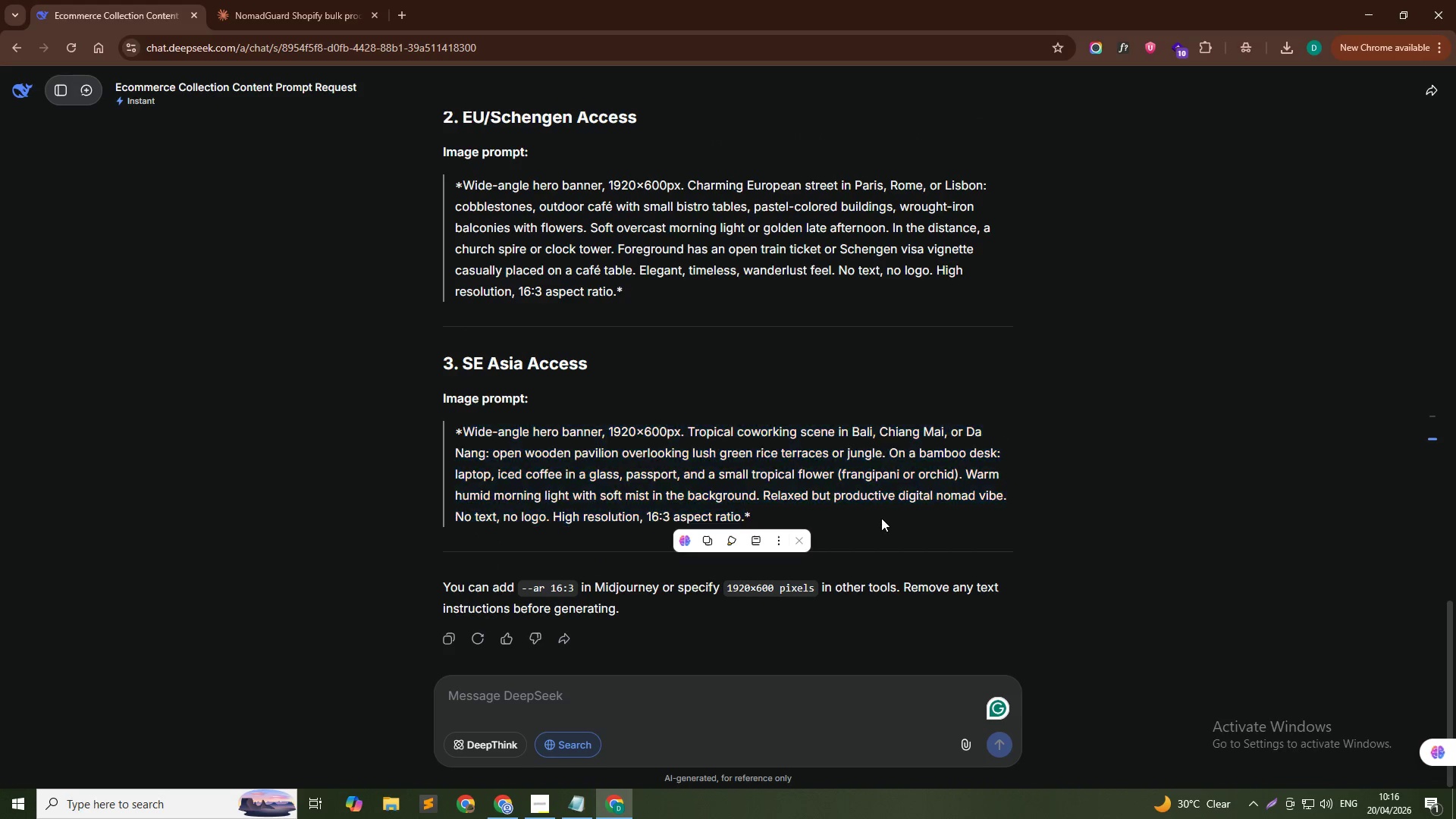 
left_click([881, 518])
 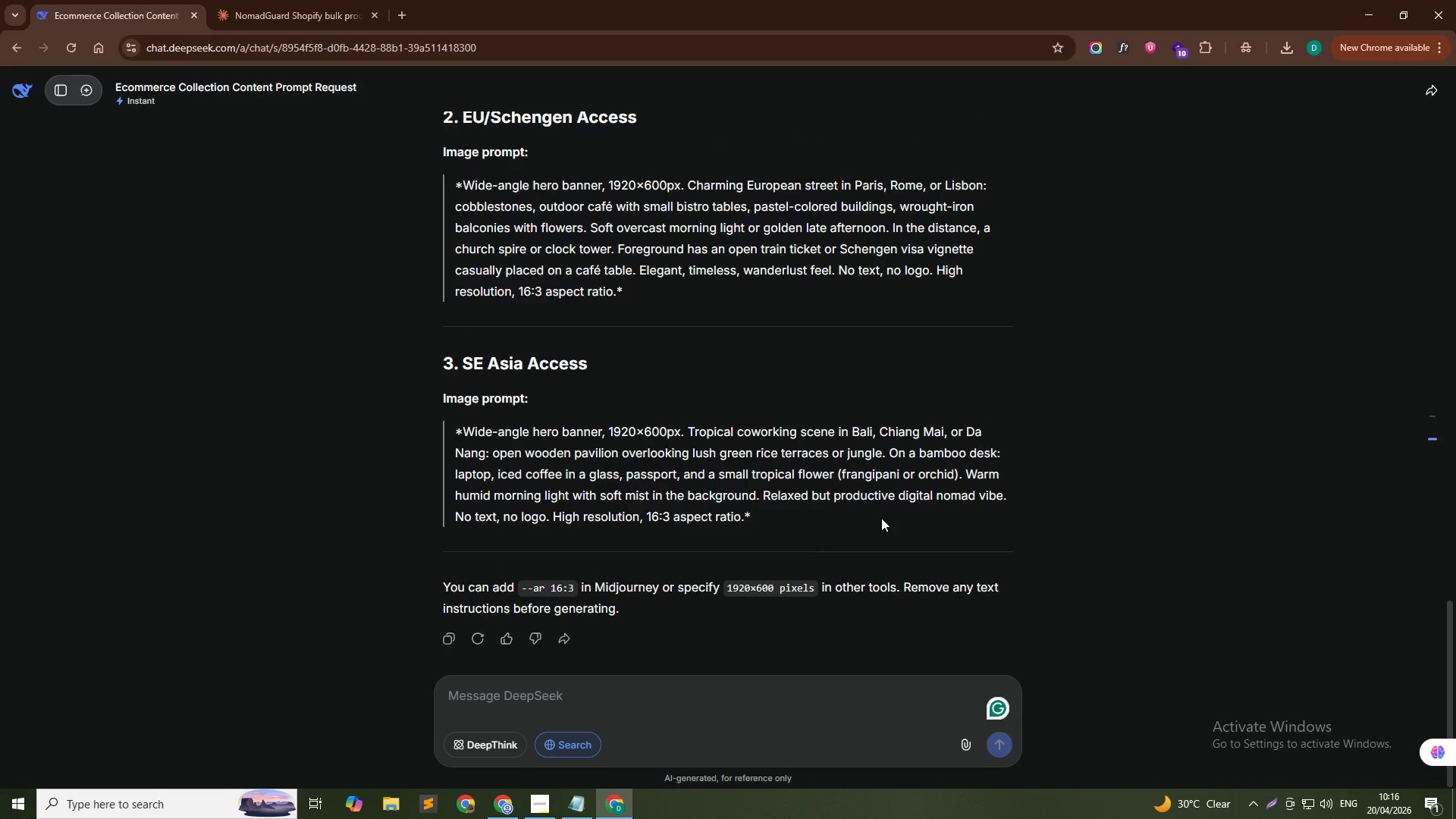 
key(Alt+AltLeft)
 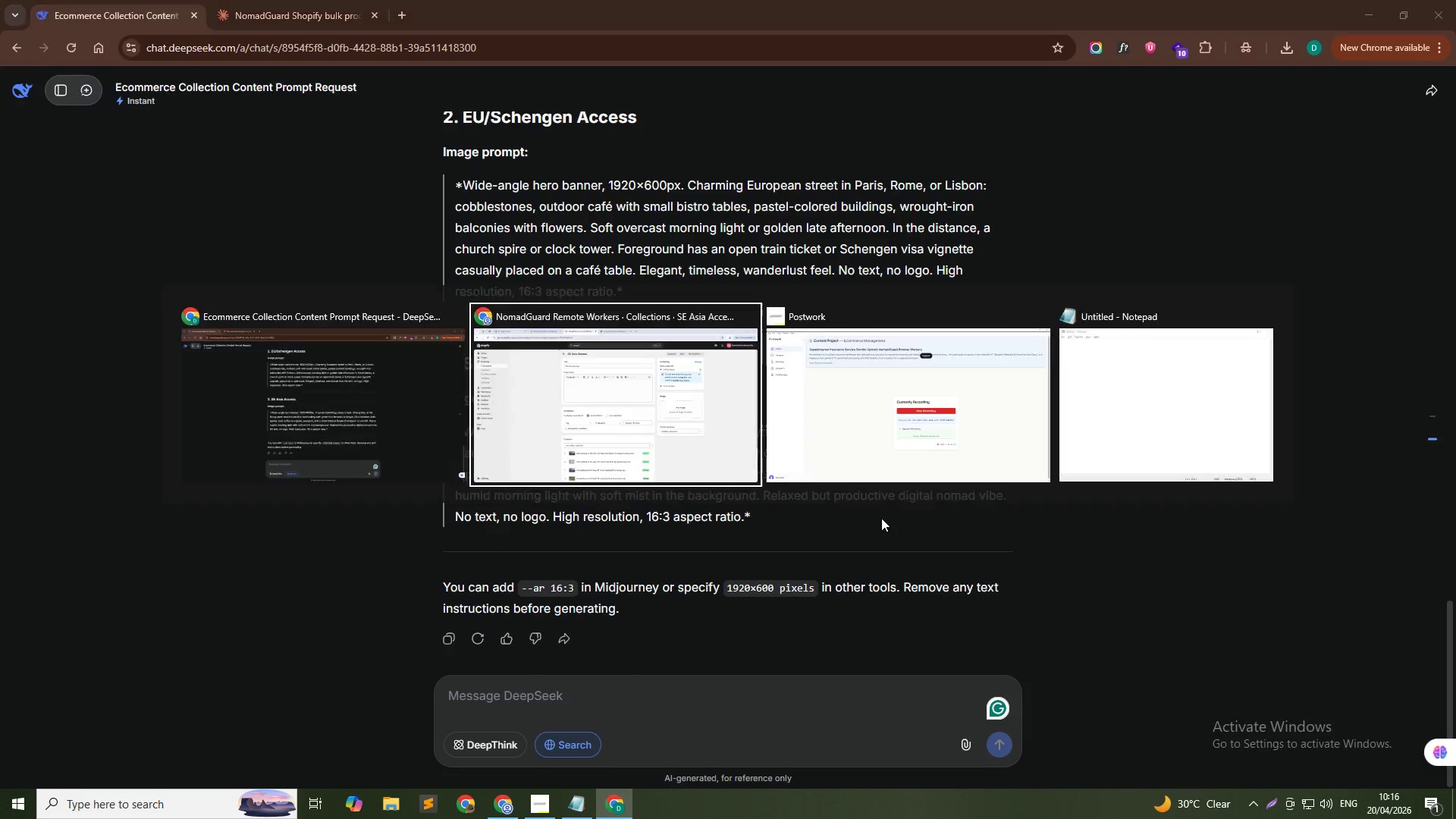 
key(Alt+Tab)
 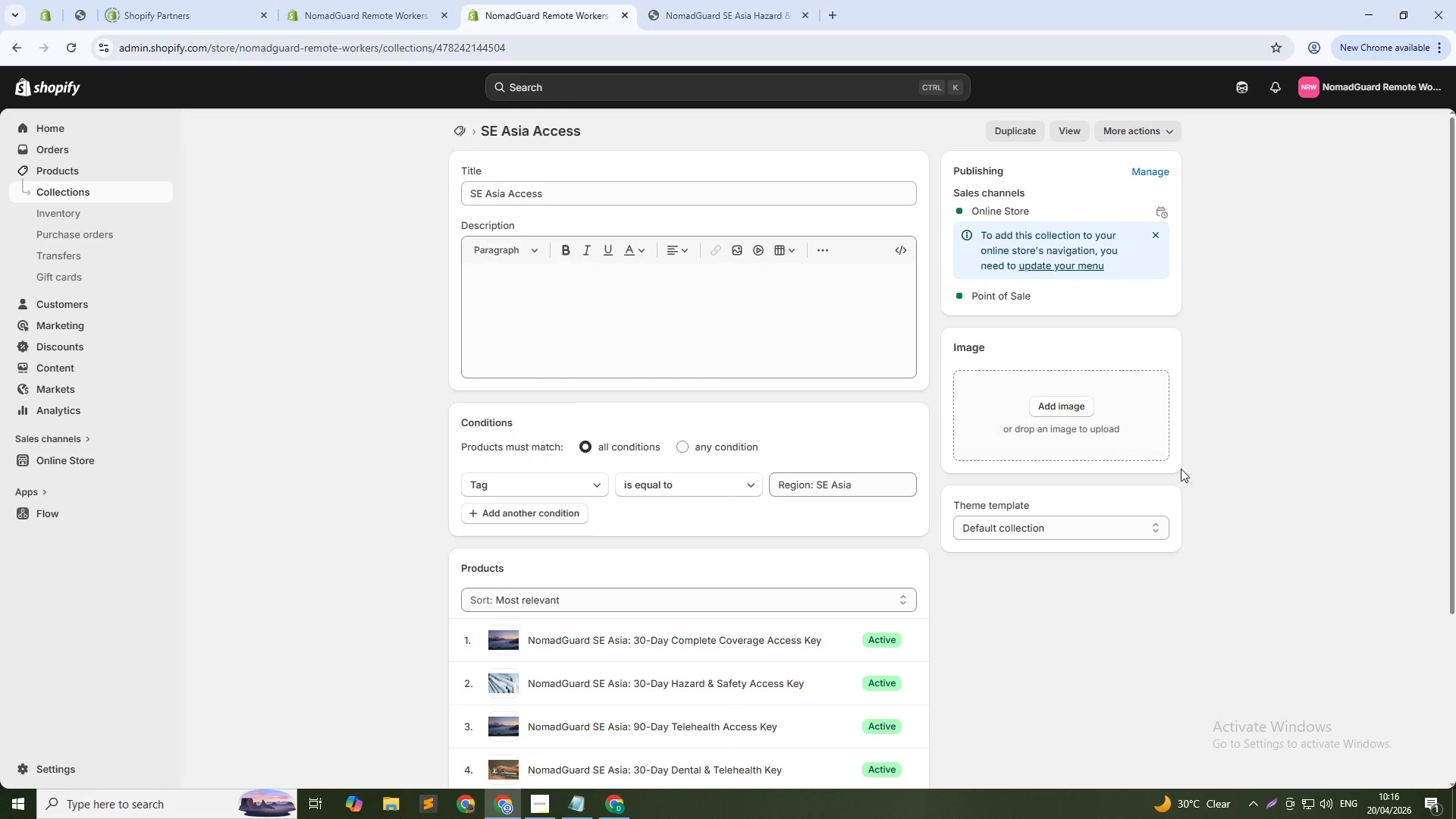 
left_click([1050, 400])
 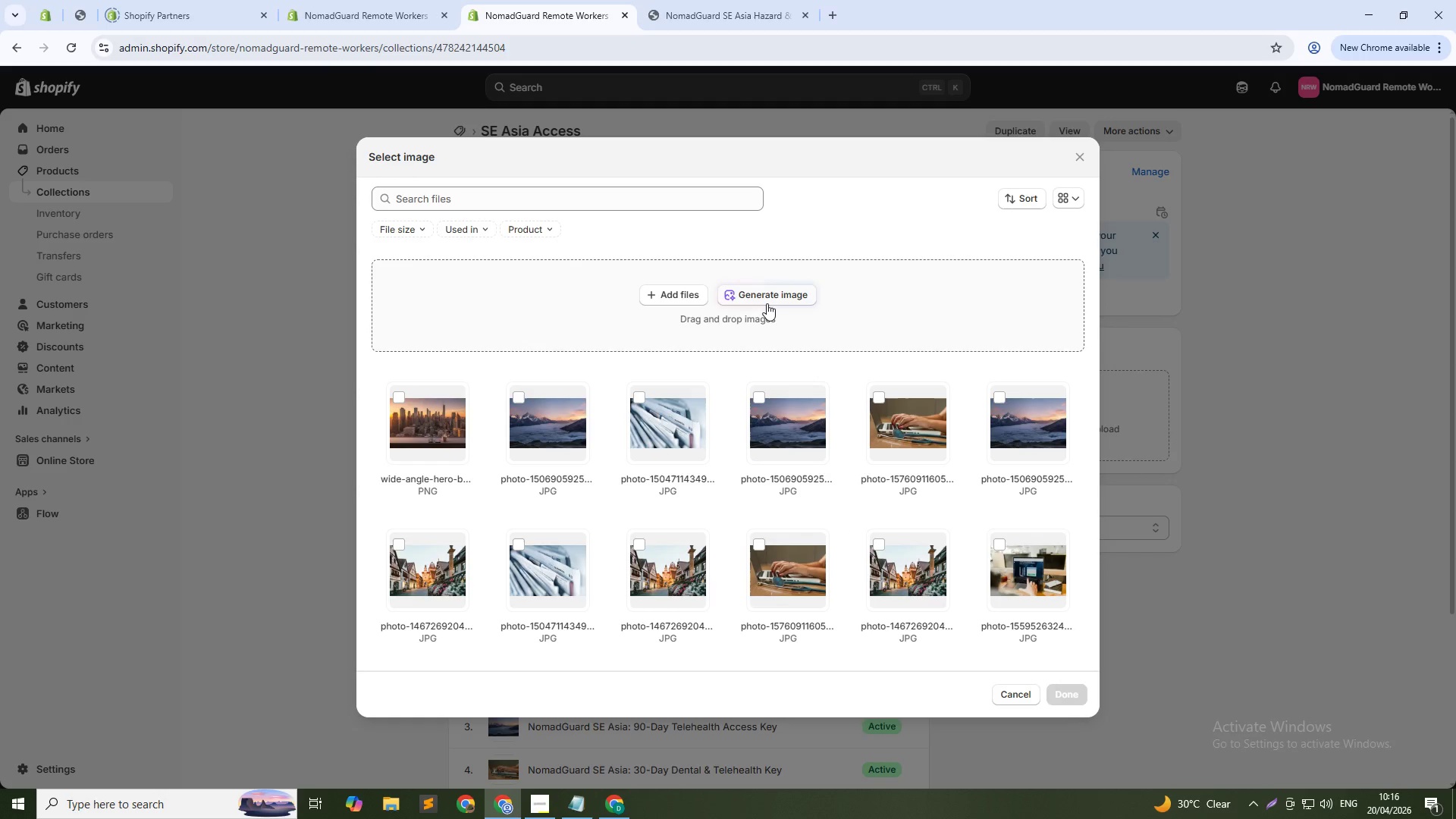 
left_click([767, 297])
 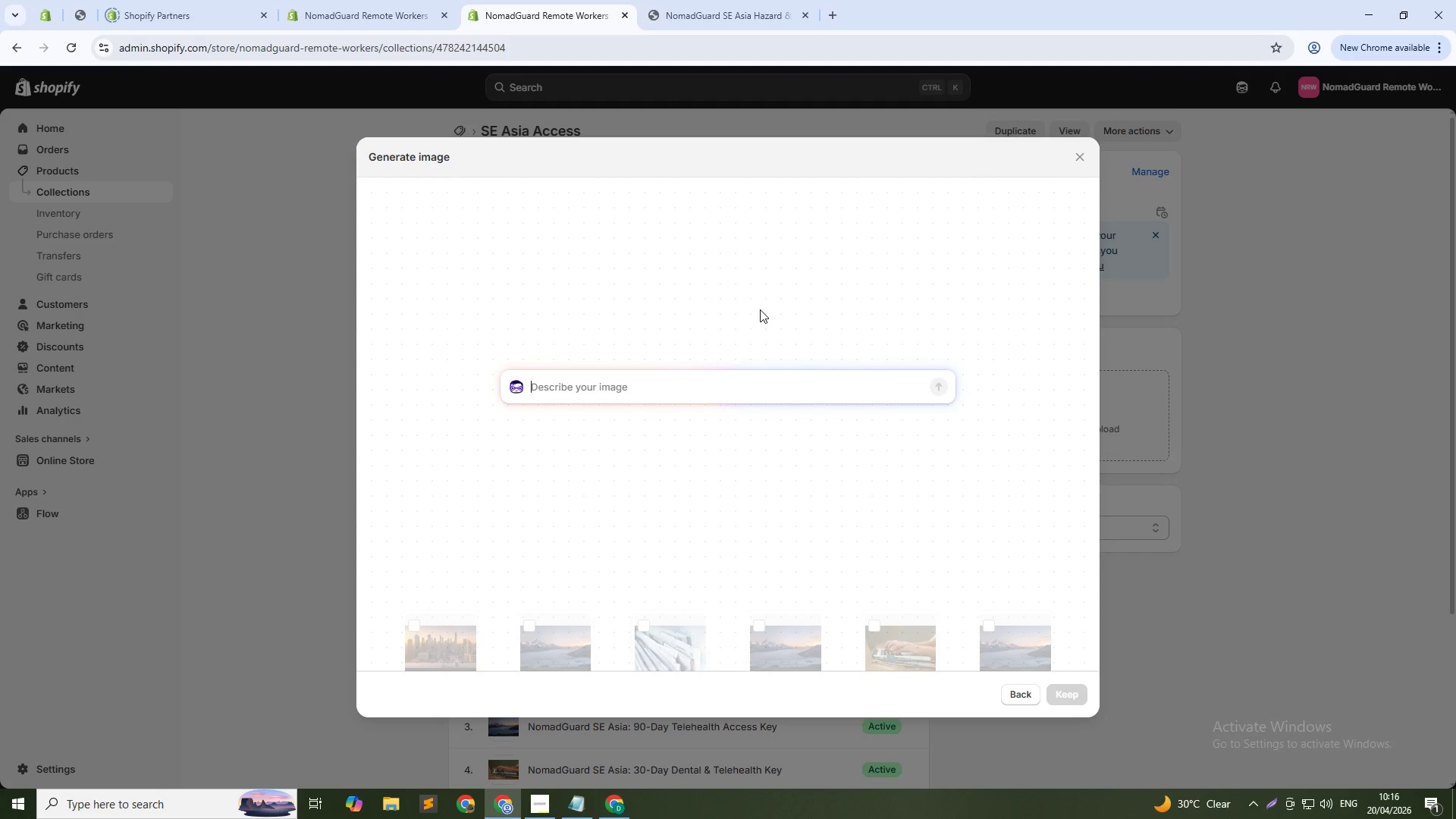 
key(Control+V)
 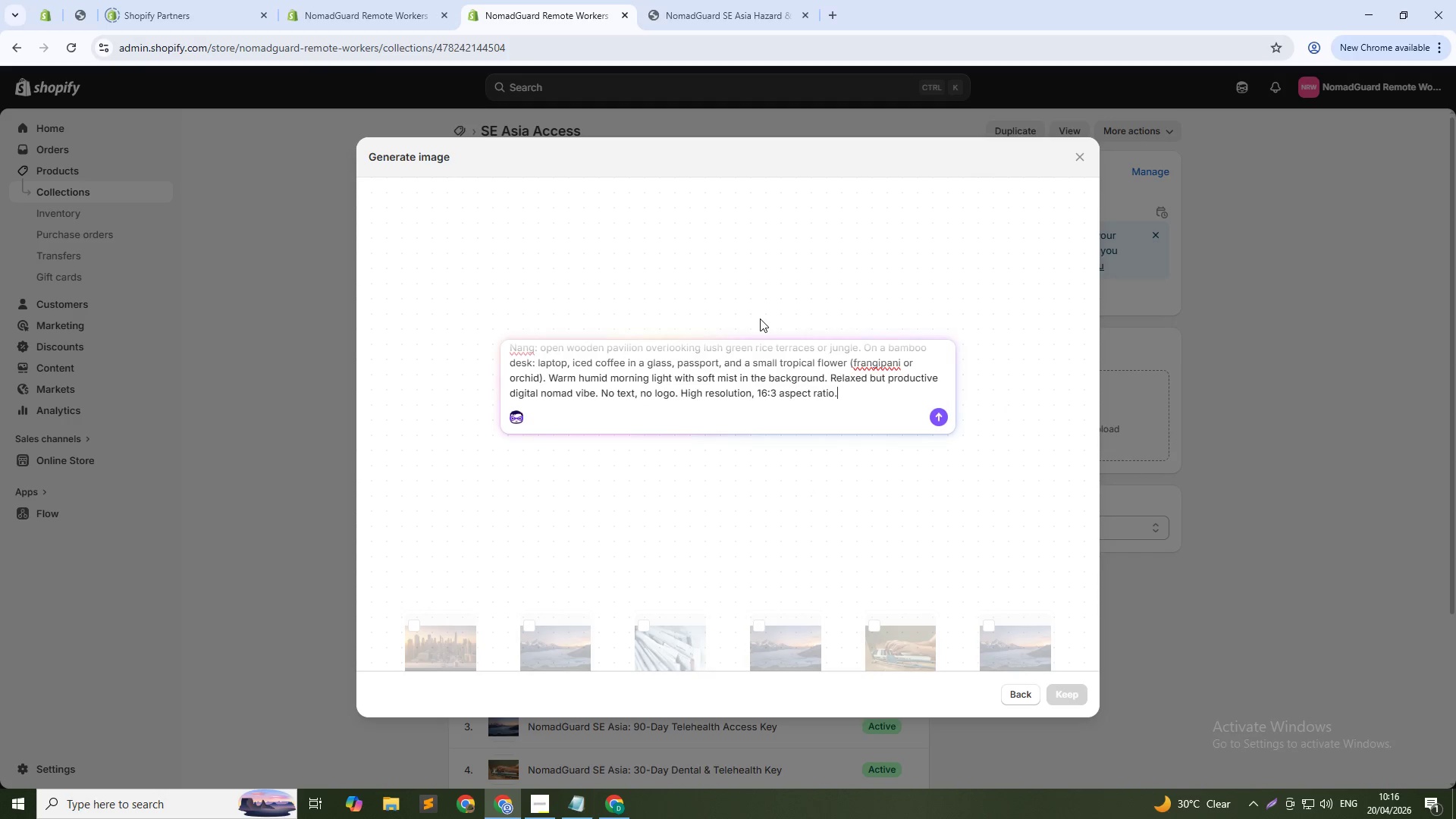 
key(Enter)
 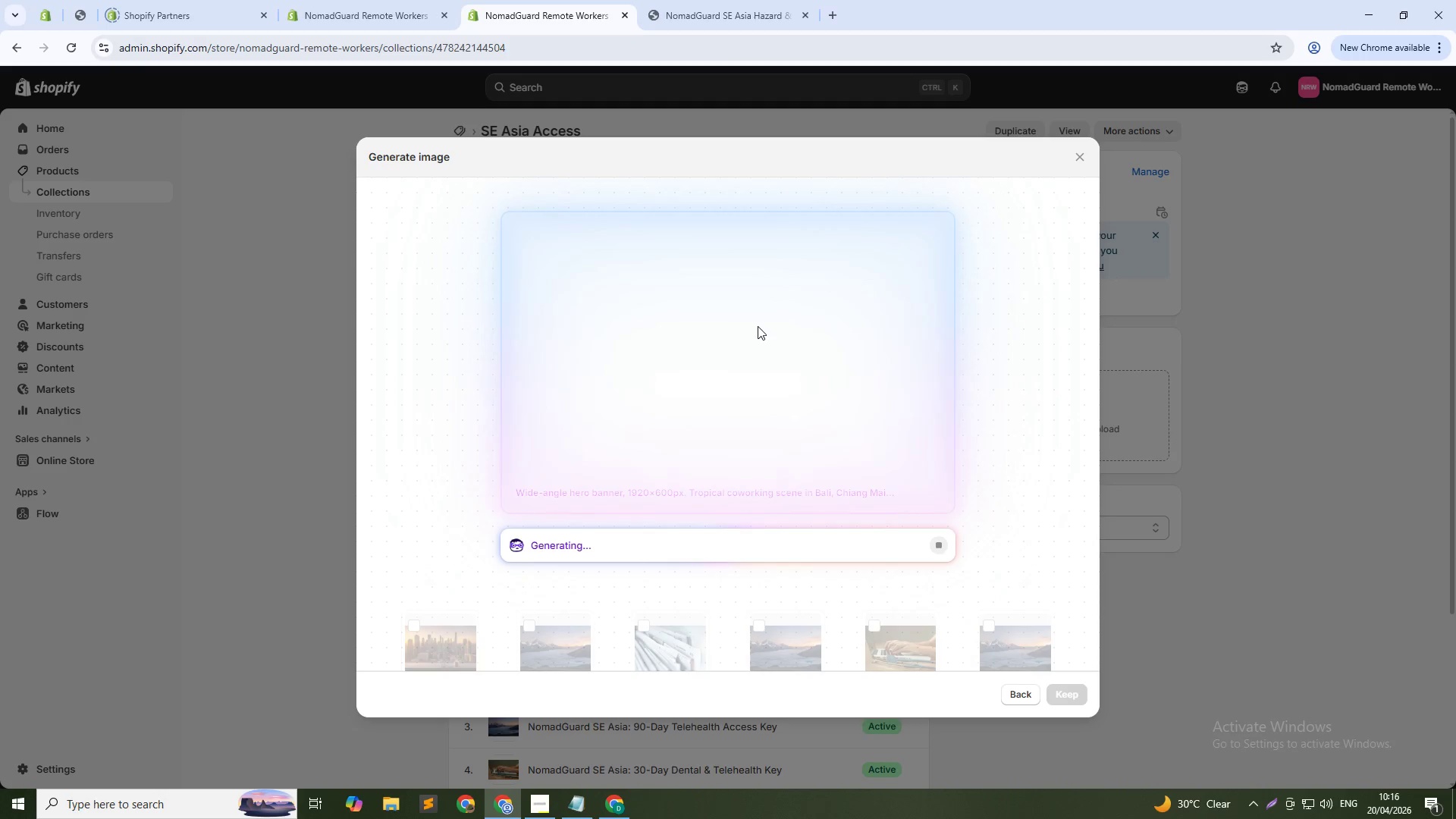 
wait(27.16)
 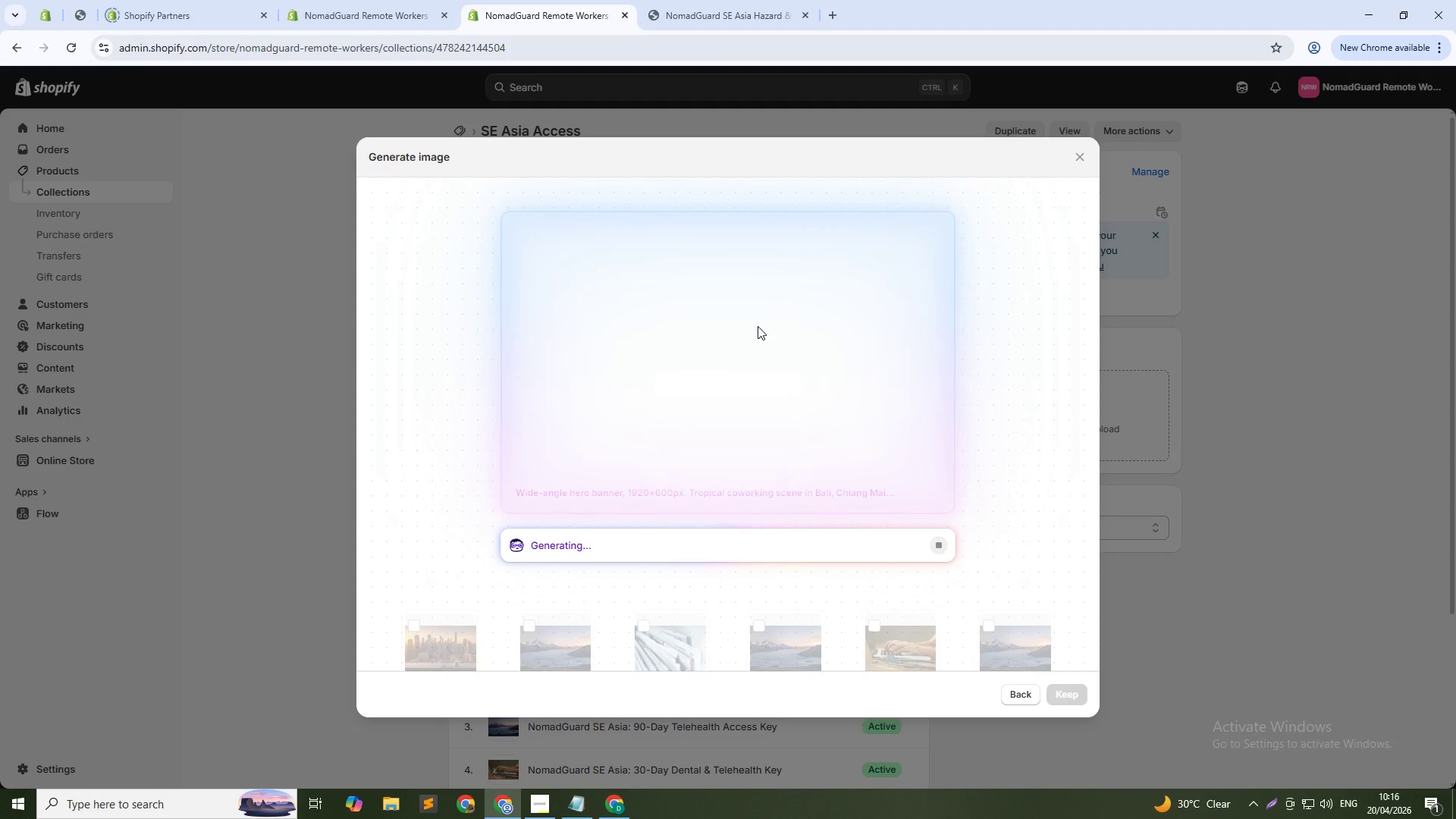 
left_click([1070, 700])
 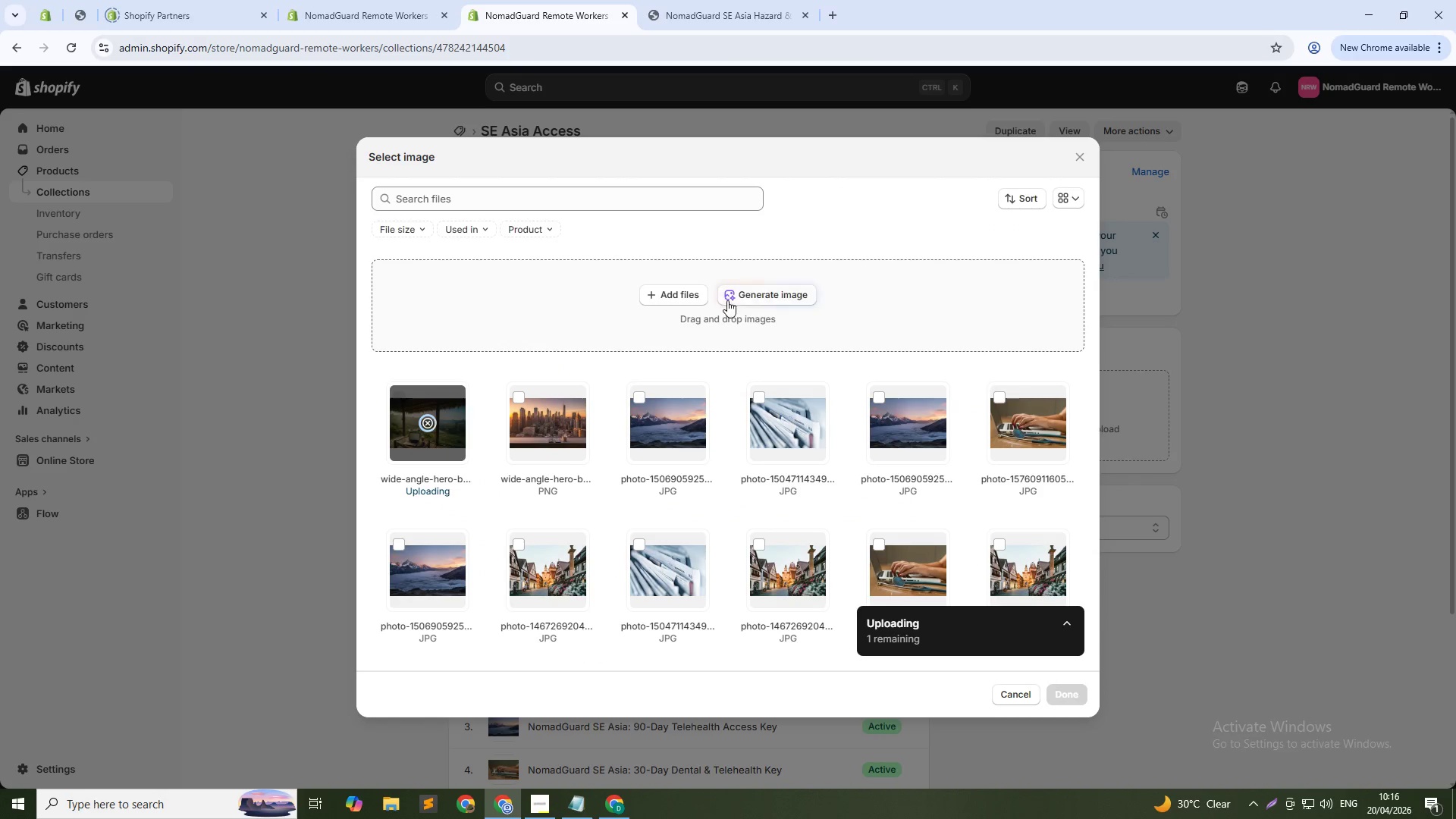 
left_click([742, 290])
 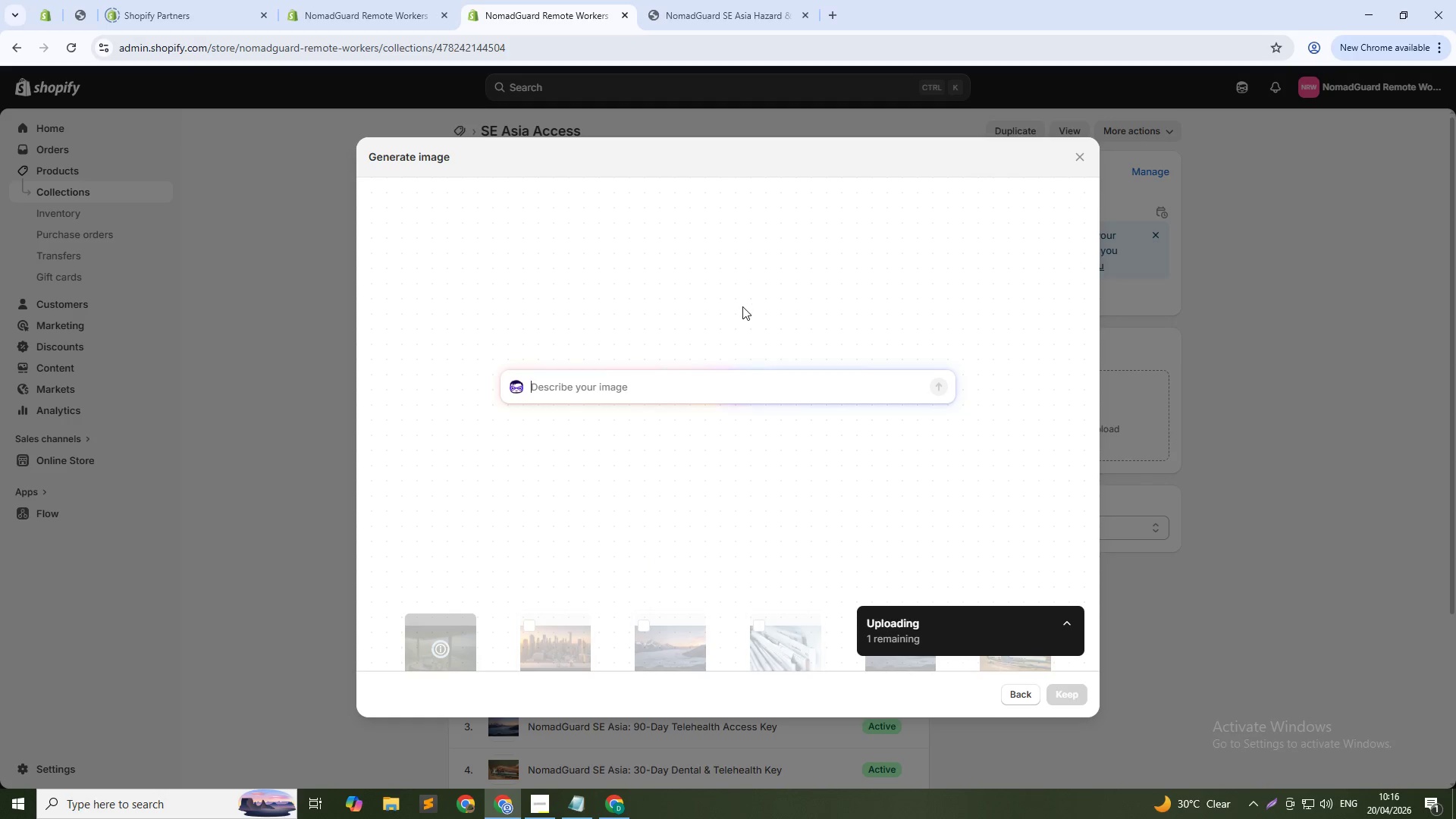 
key(Alt+AltLeft)
 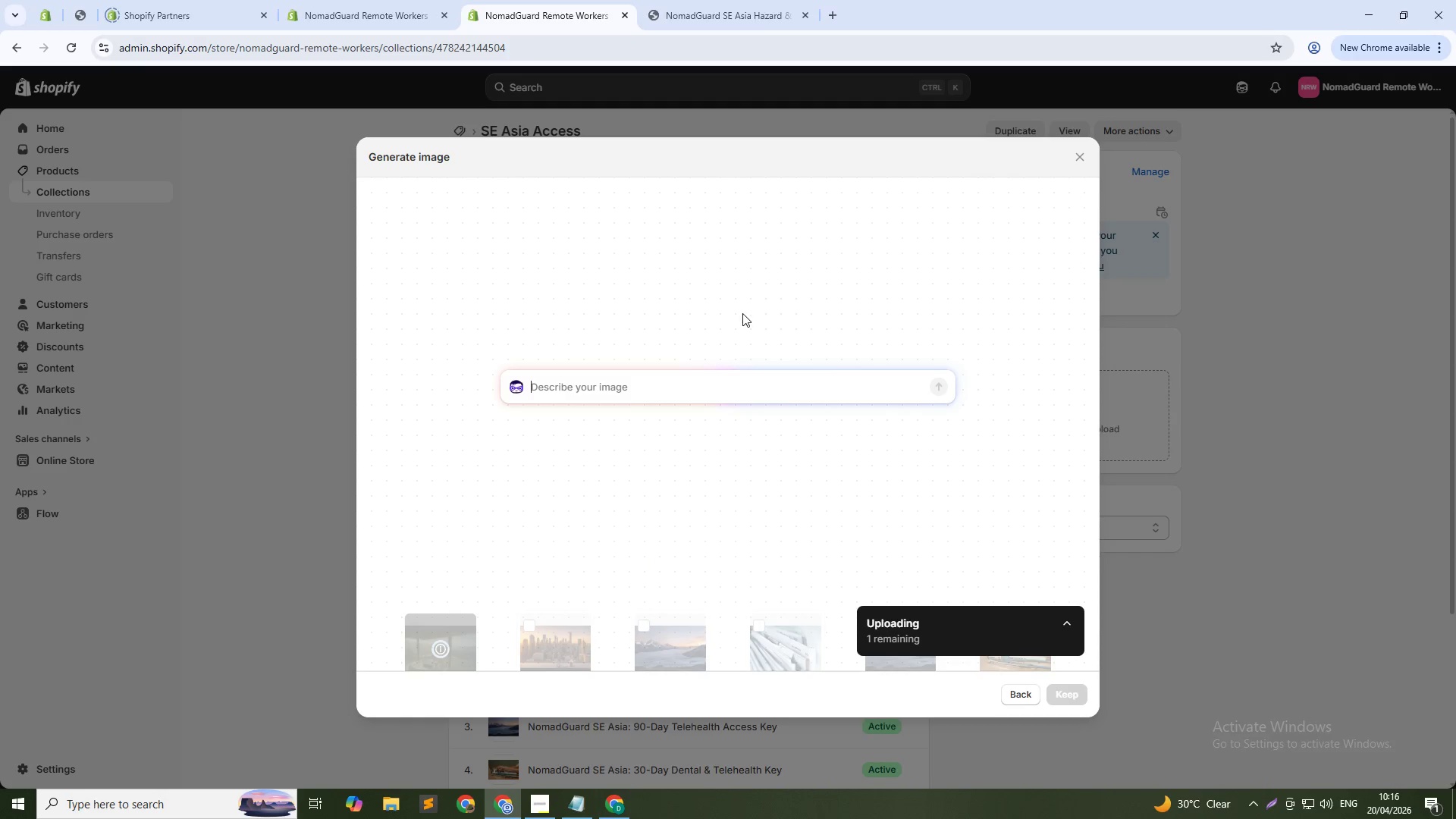 
key(Alt+Tab)
 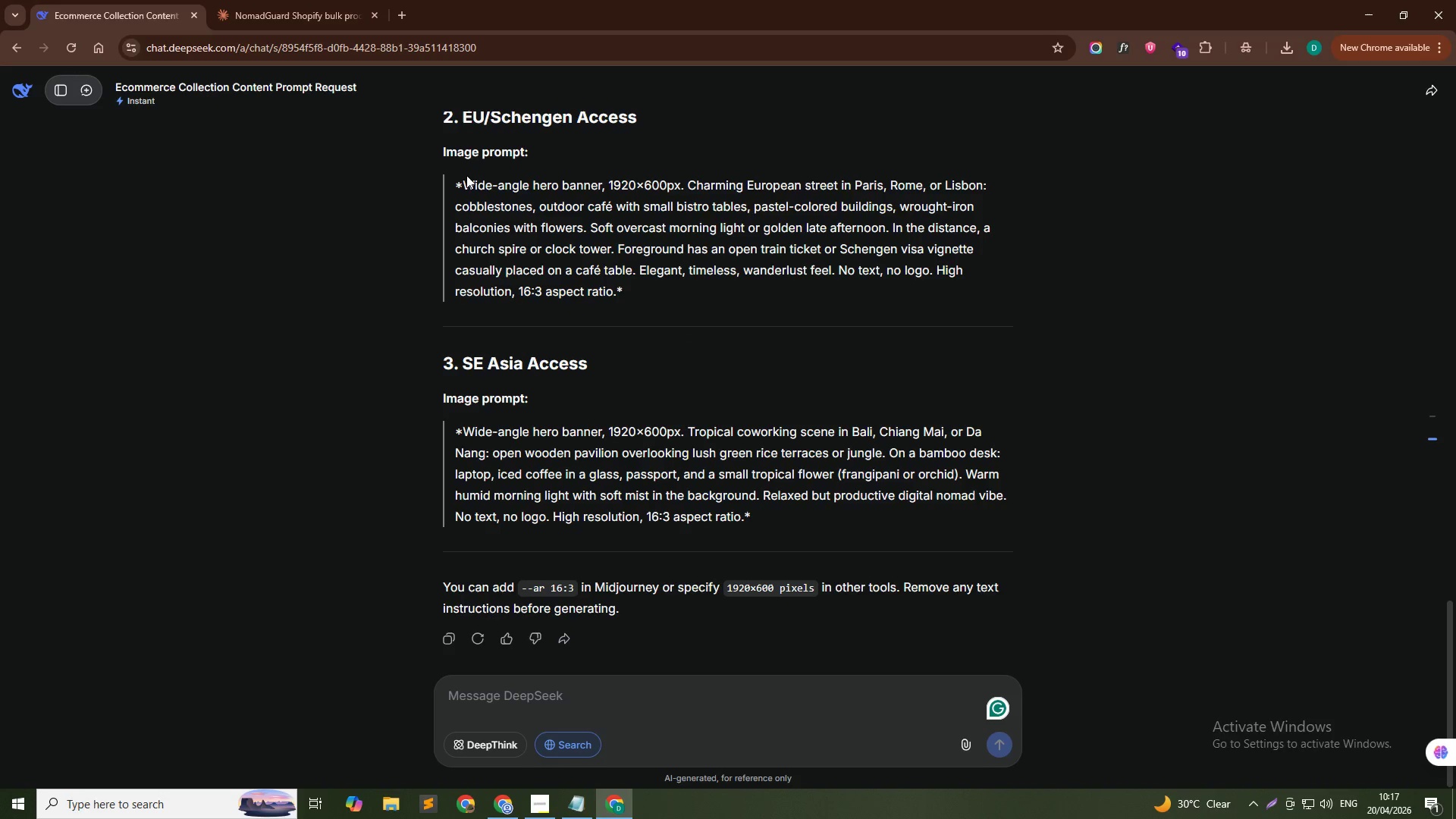 
left_click_drag(start_coordinate=[464, 185], to_coordinate=[619, 293])
 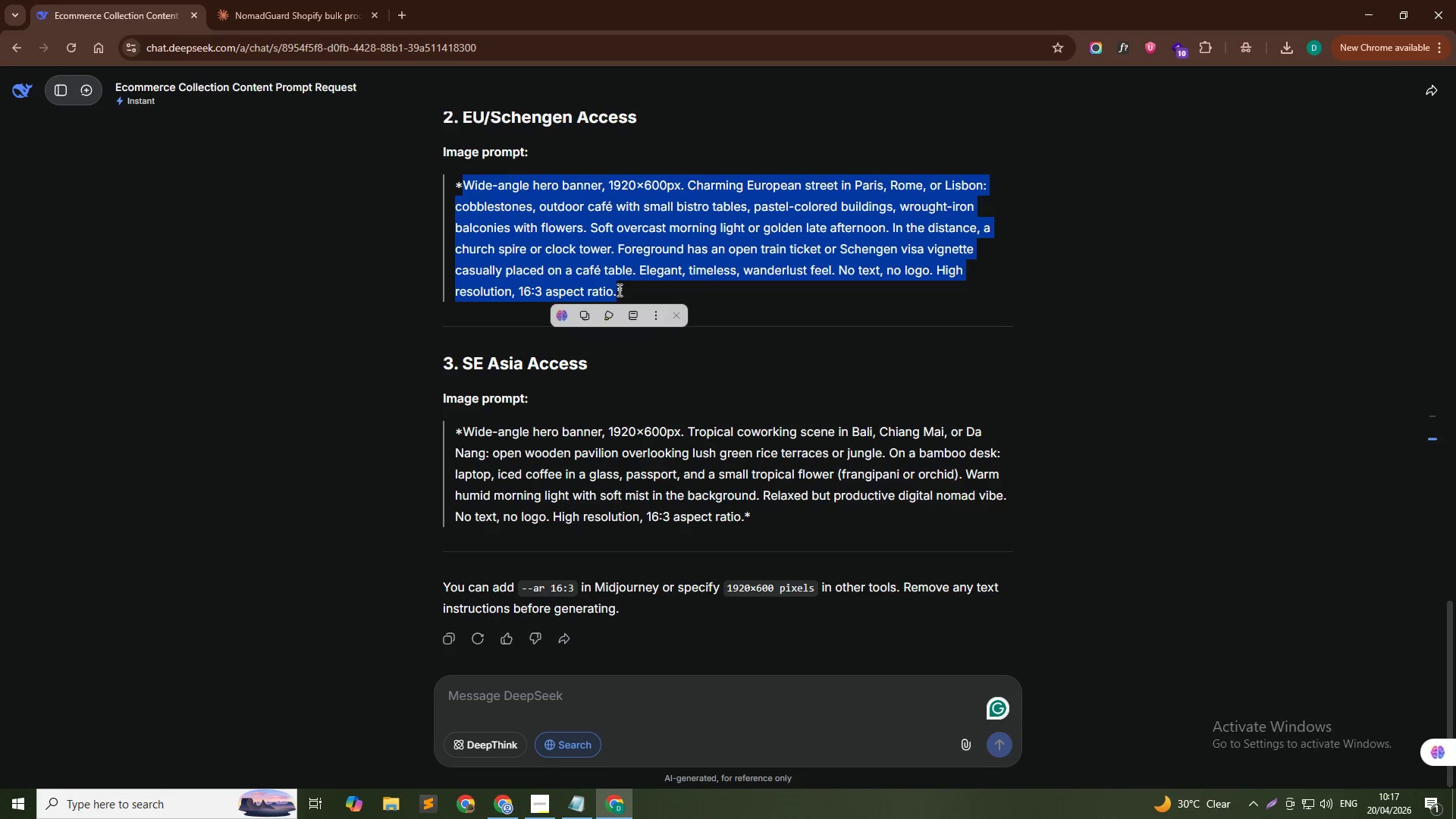 
key(Control+C)
 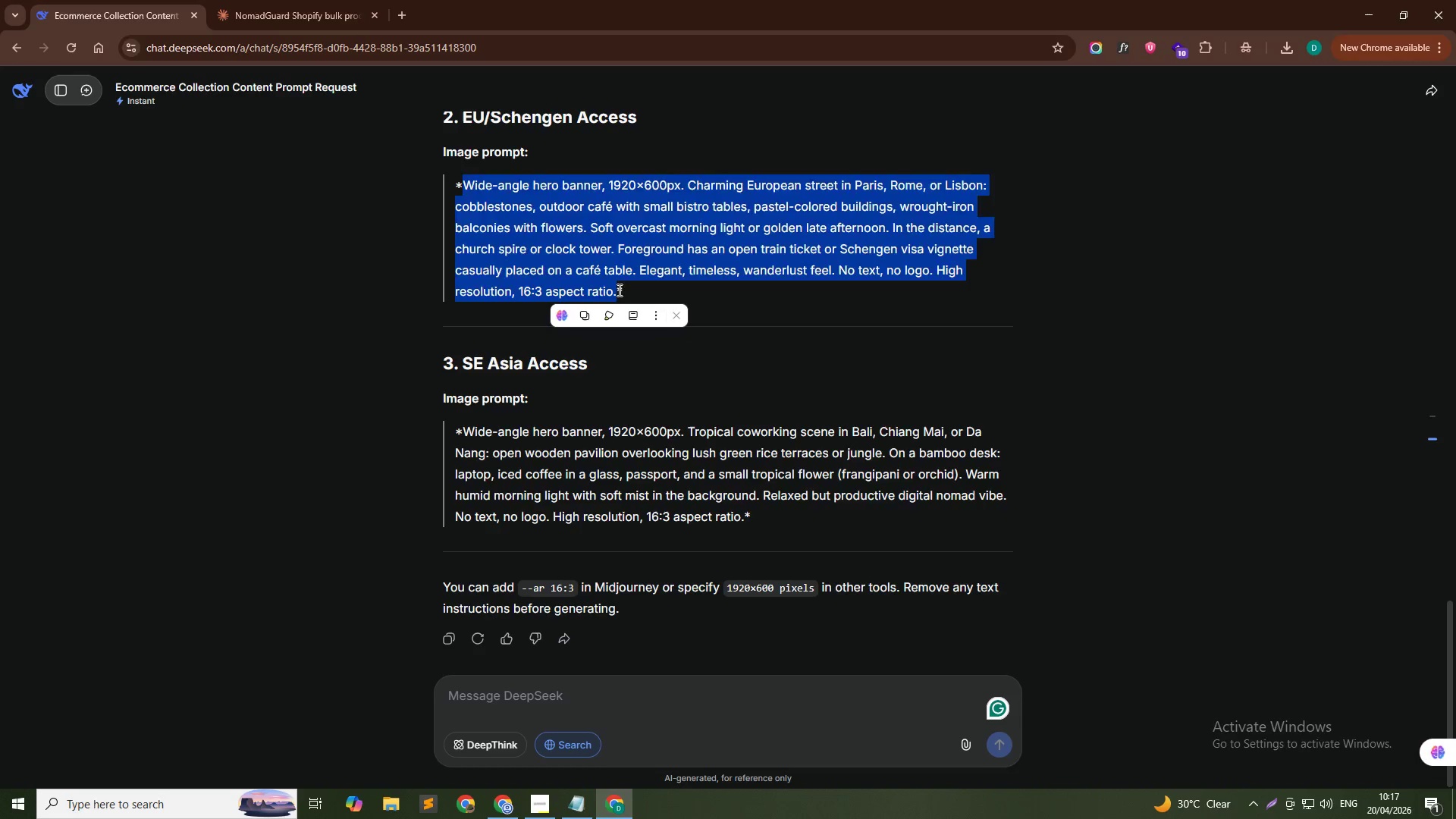 
key(Alt+AltLeft)
 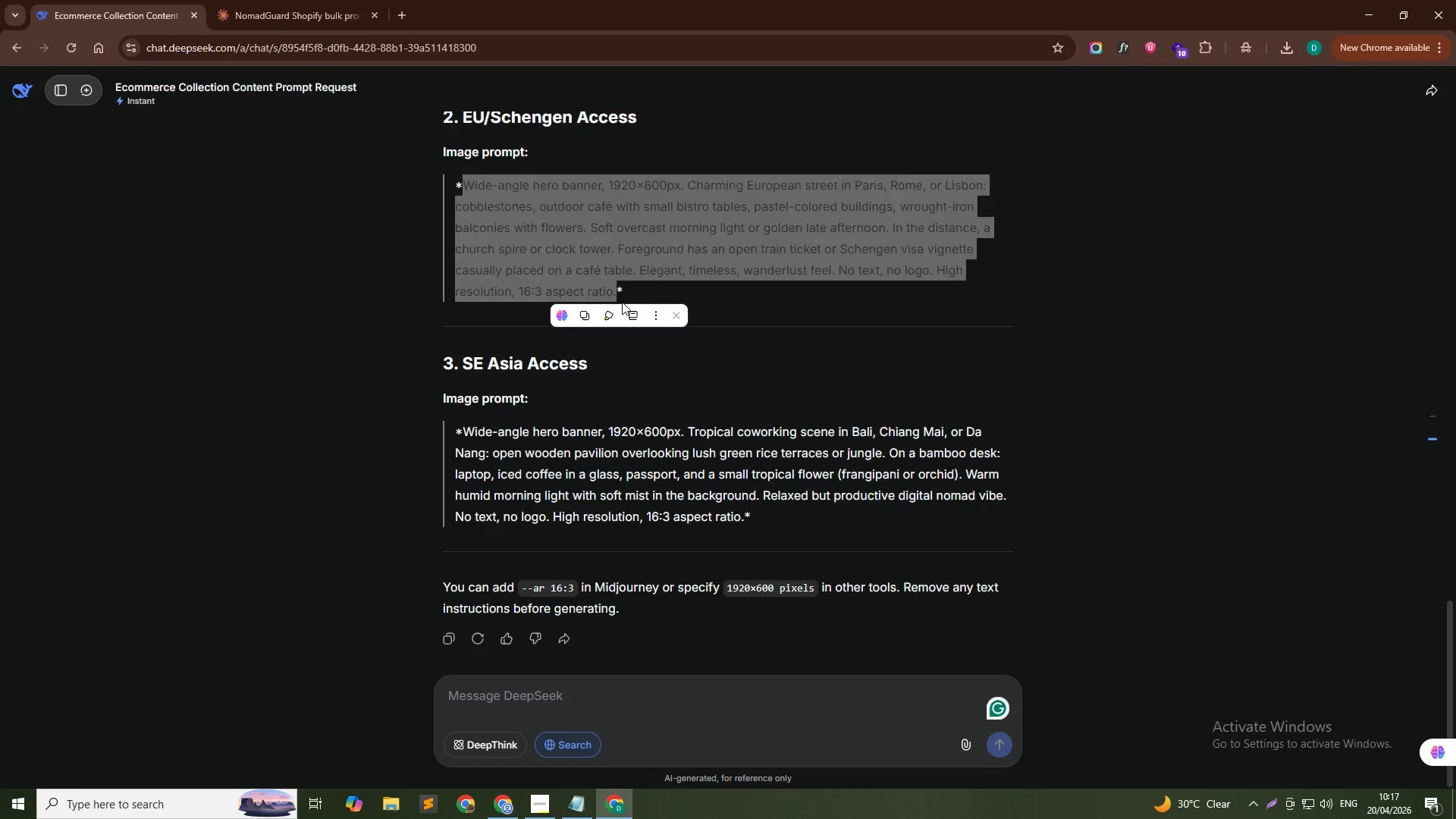 
key(Alt+Tab)
 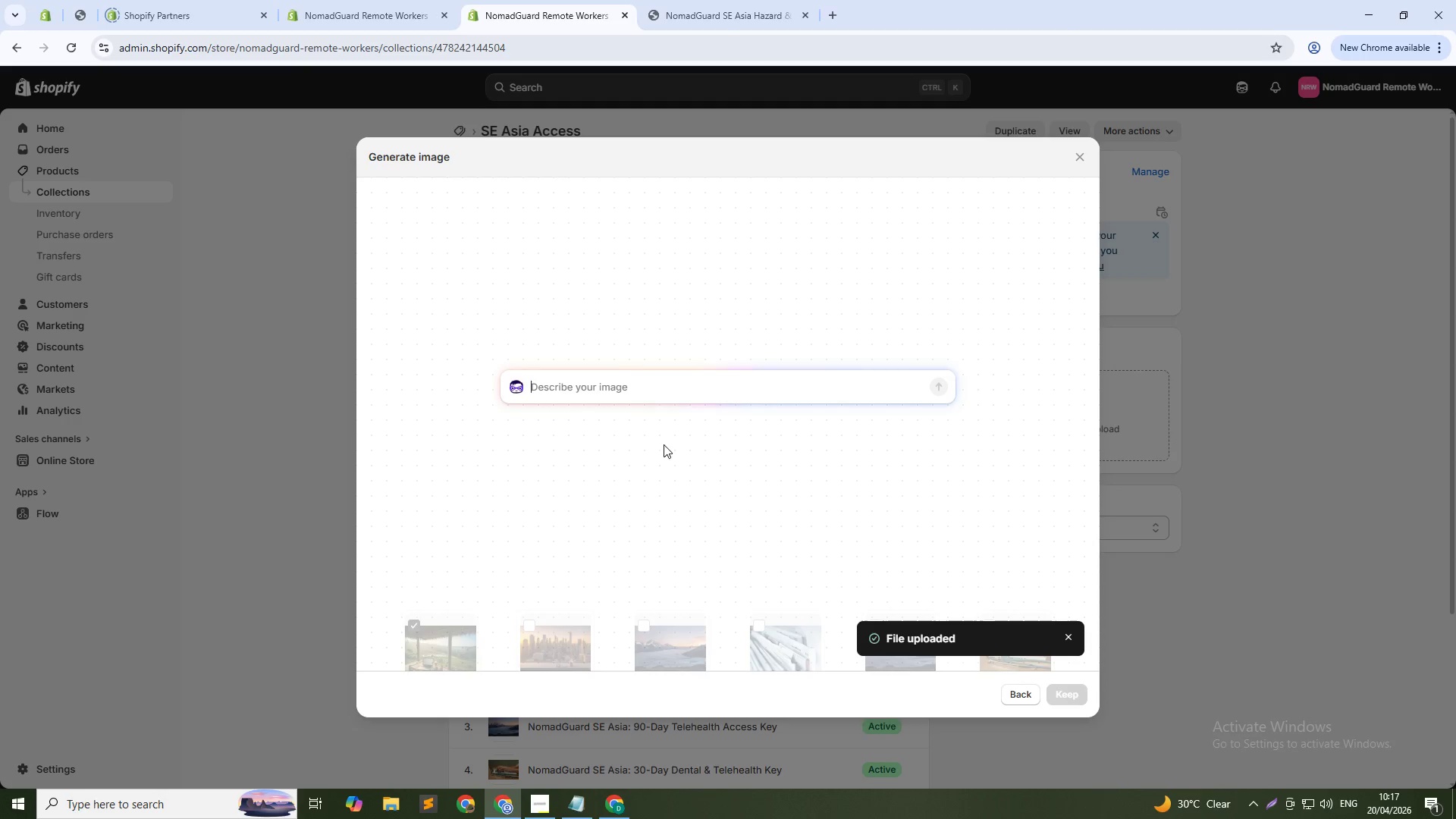 
key(Control+V)
 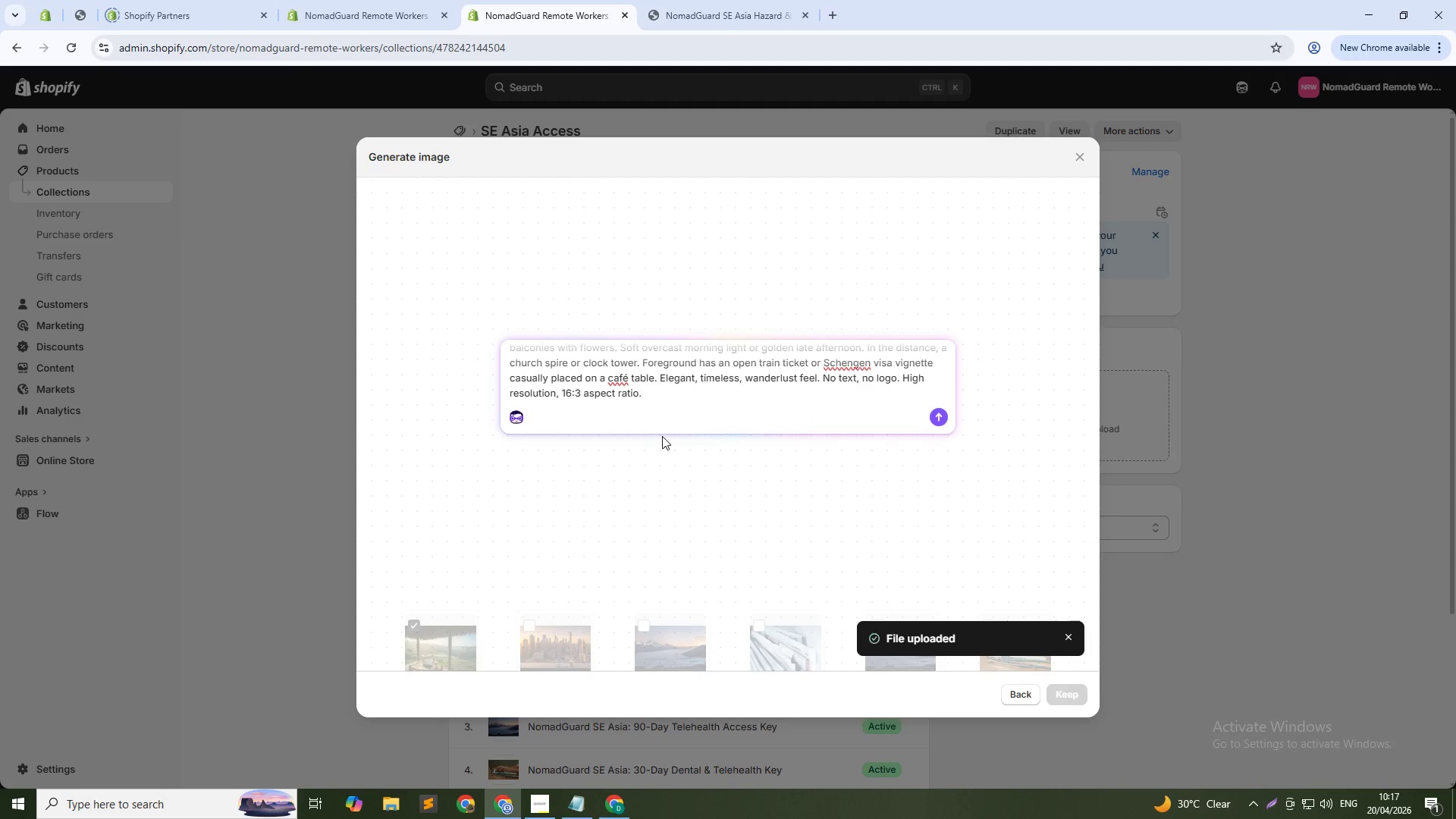 
key(Enter)
 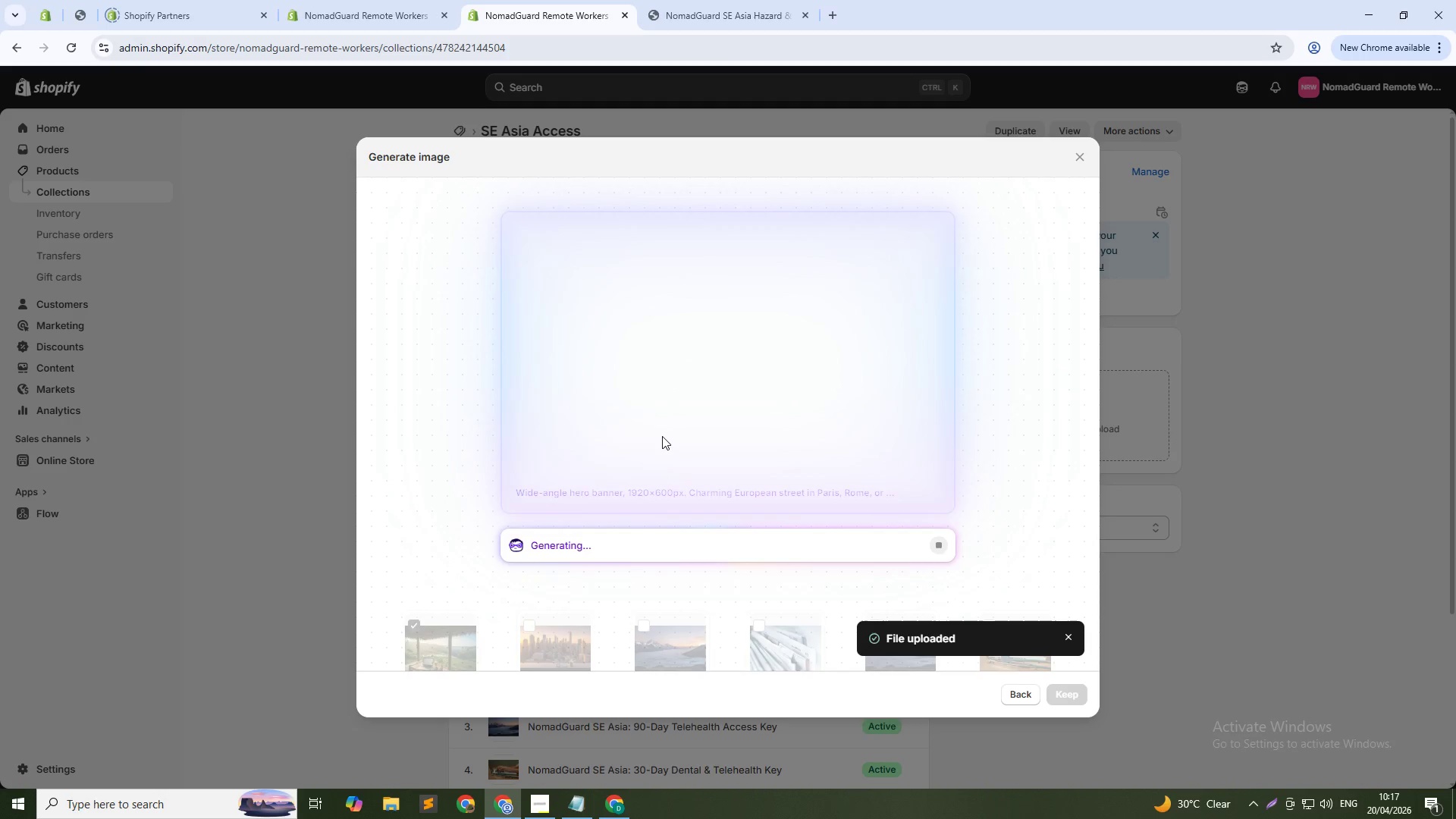 
wait(26.66)
 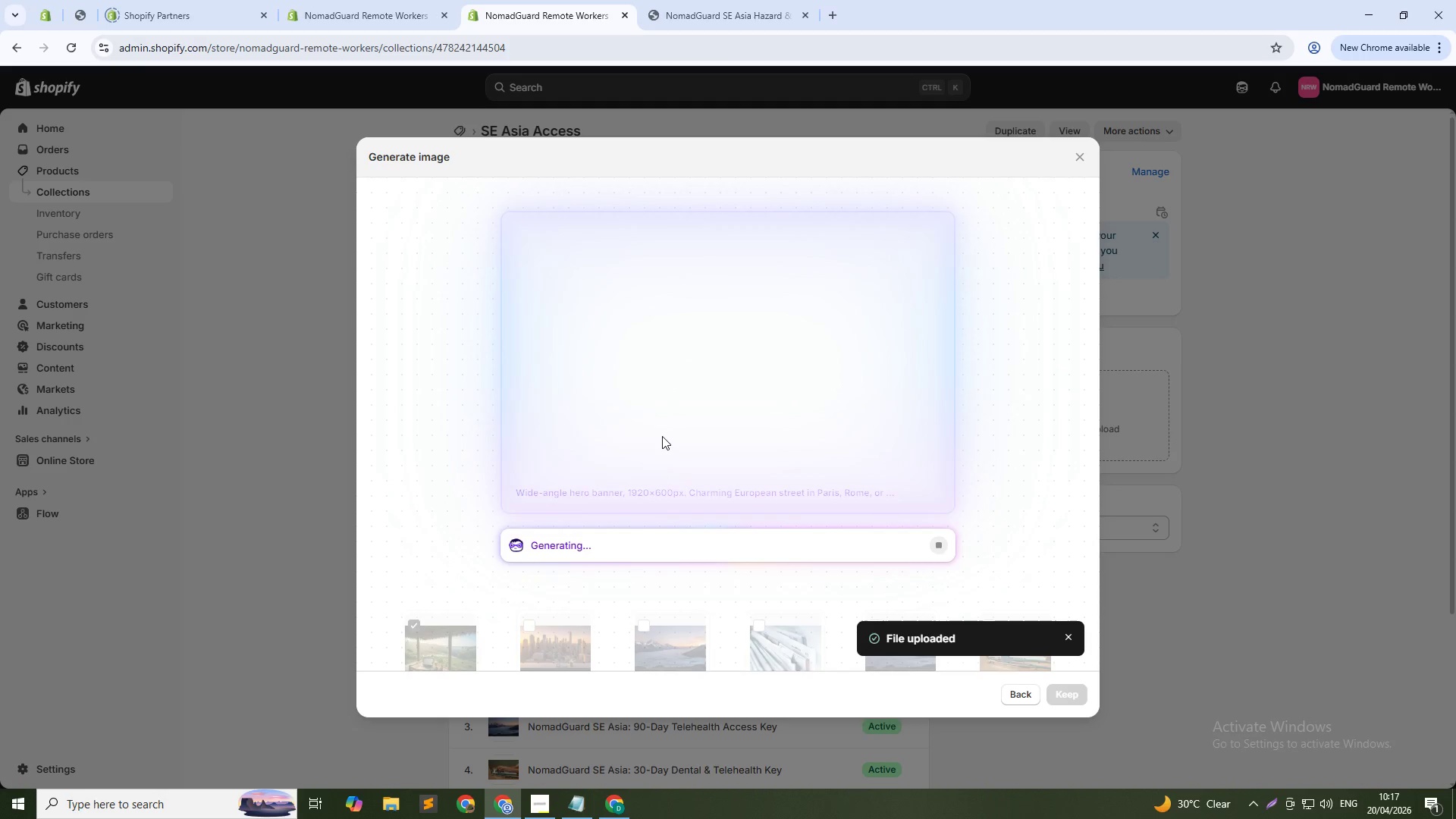 
left_click([1072, 701])
 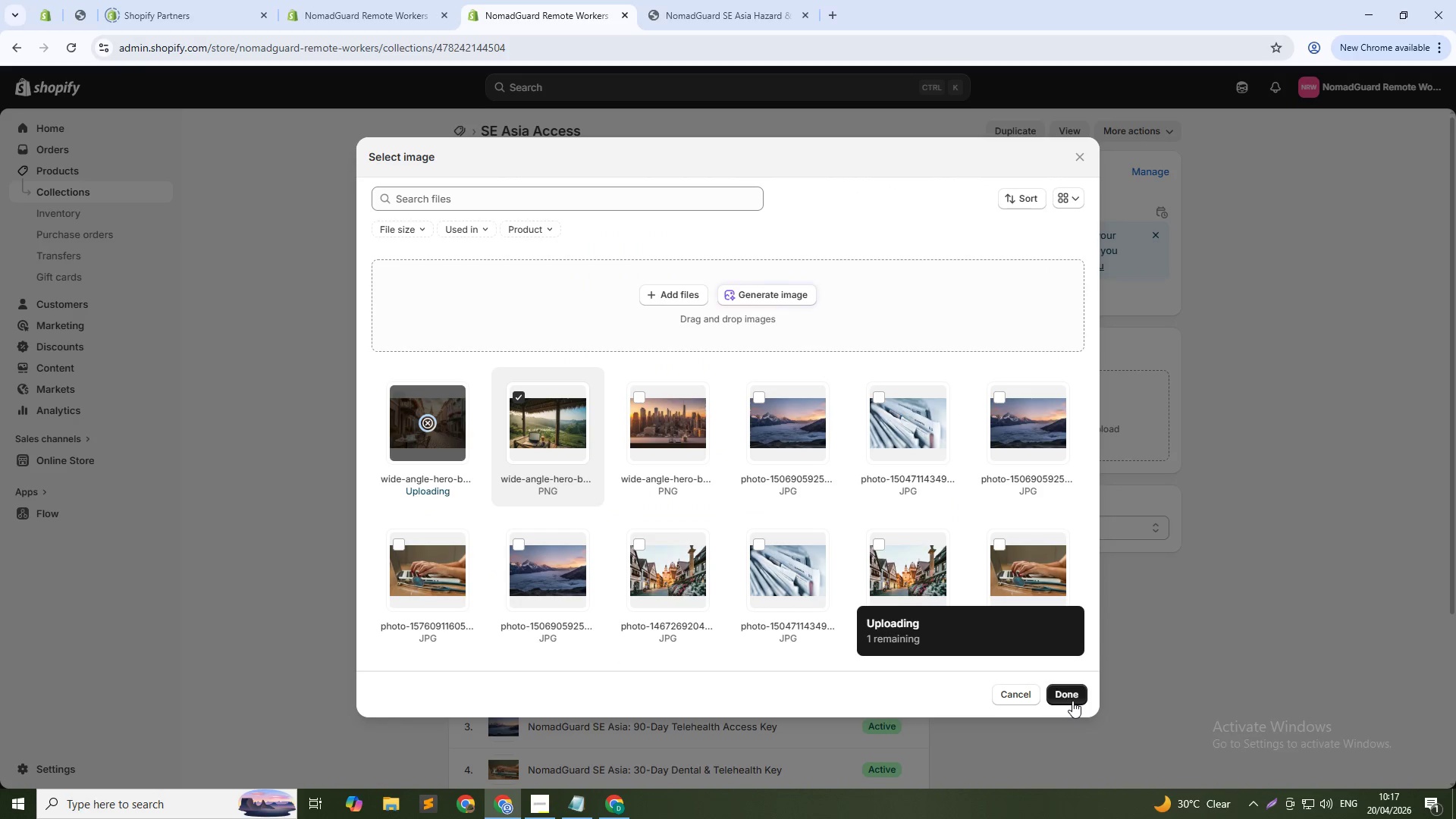 
left_click([1072, 701])
 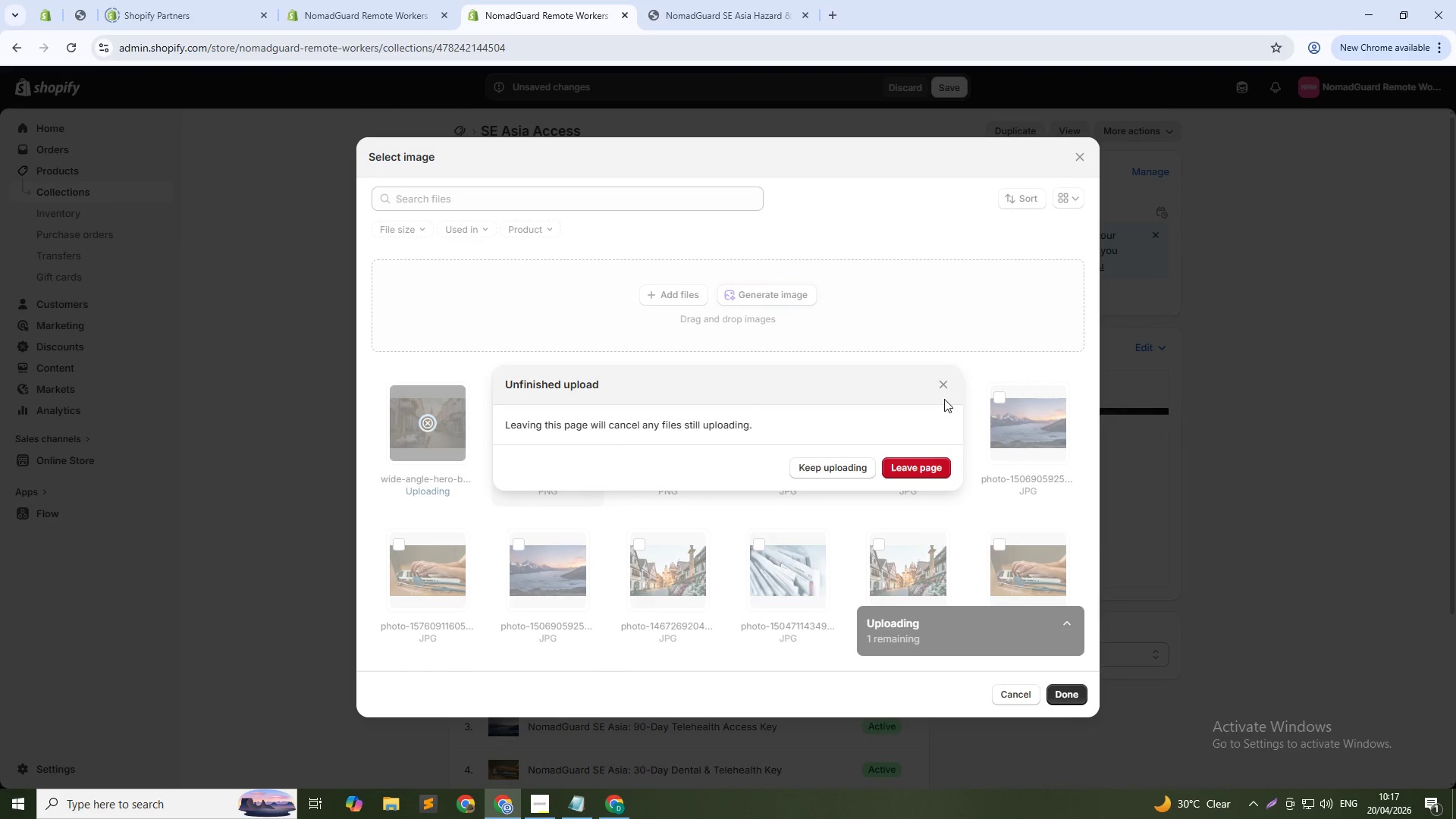 
left_click([943, 392])
 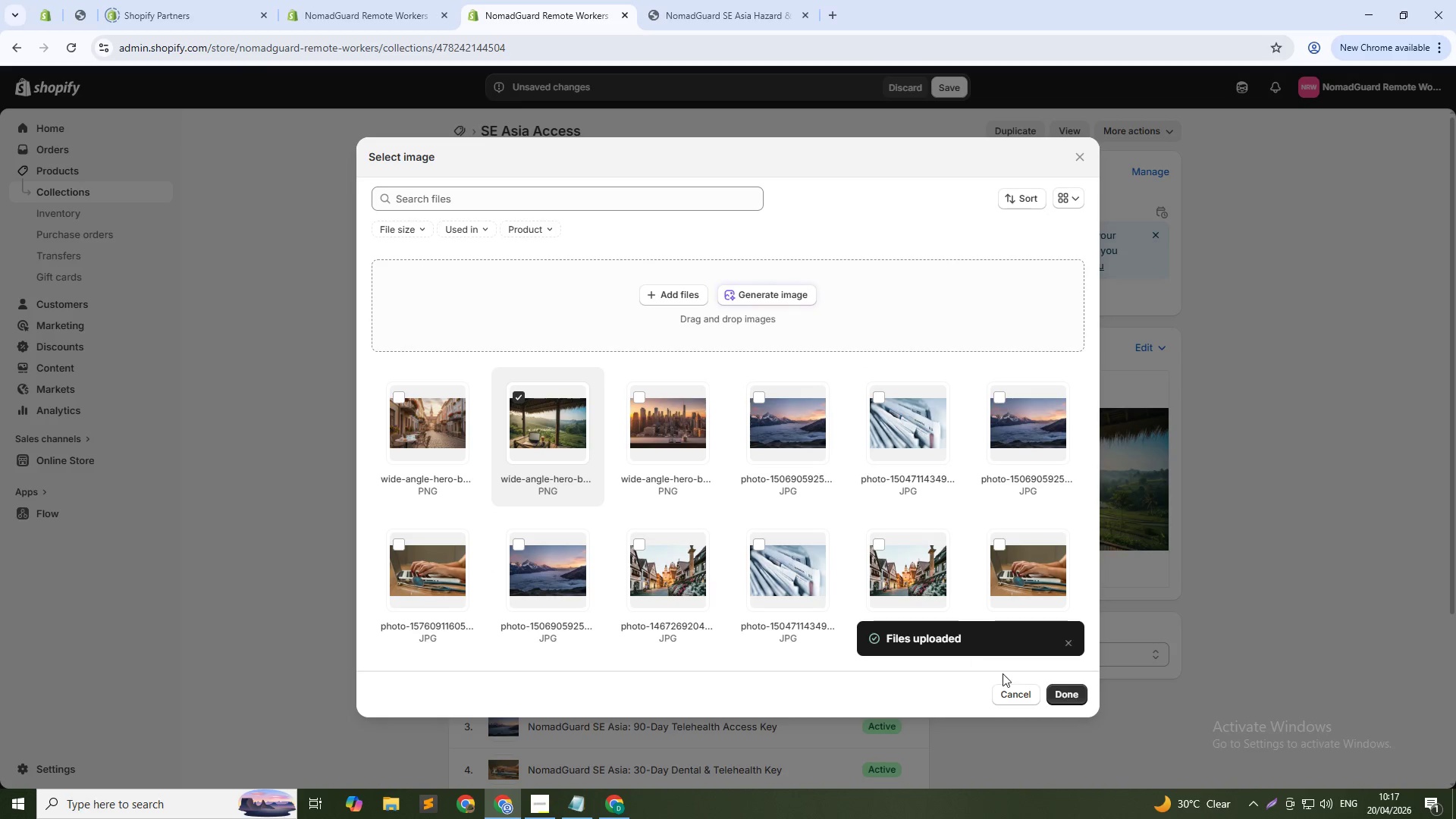 
left_click([1069, 694])
 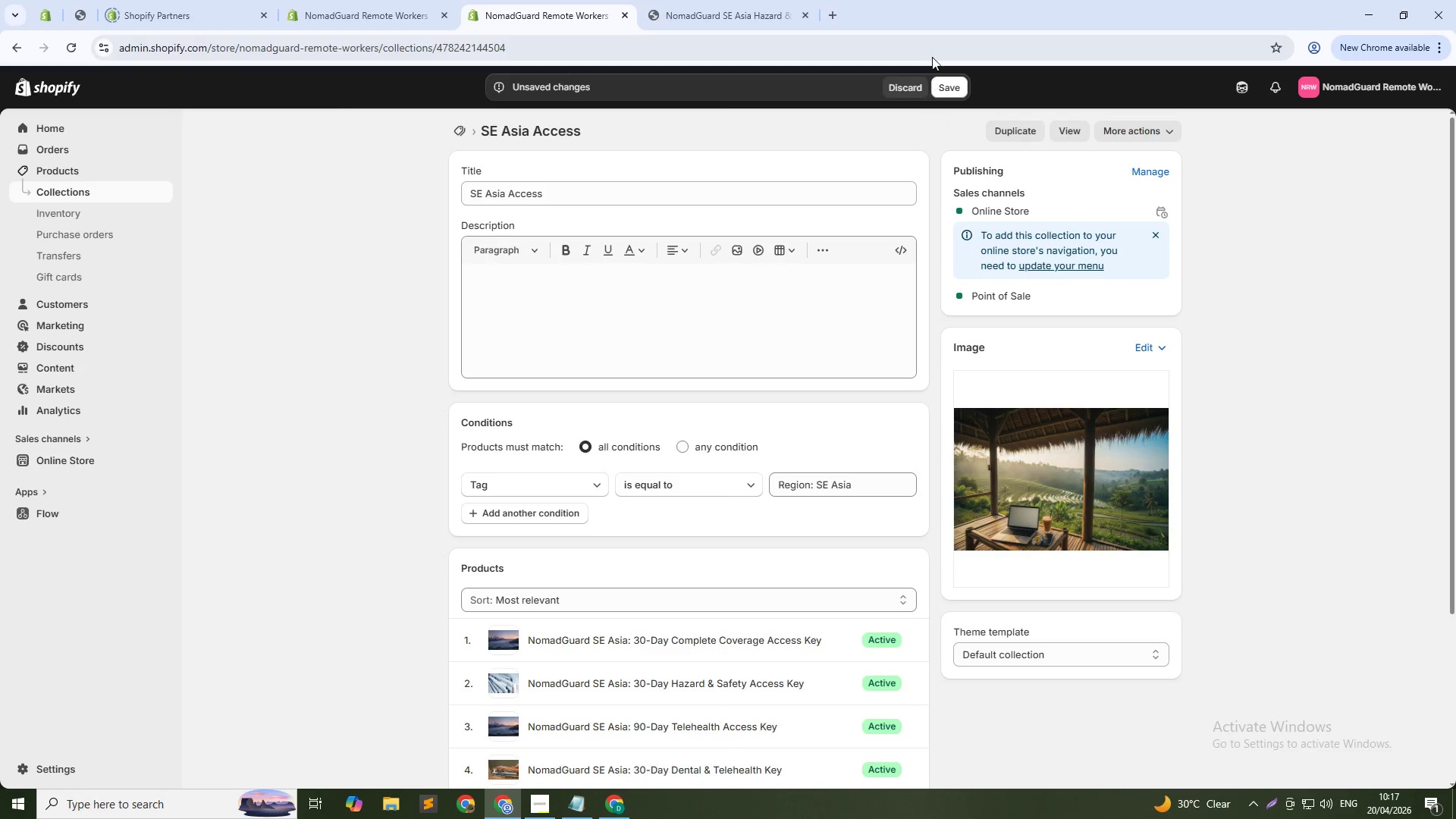 
left_click([956, 89])
 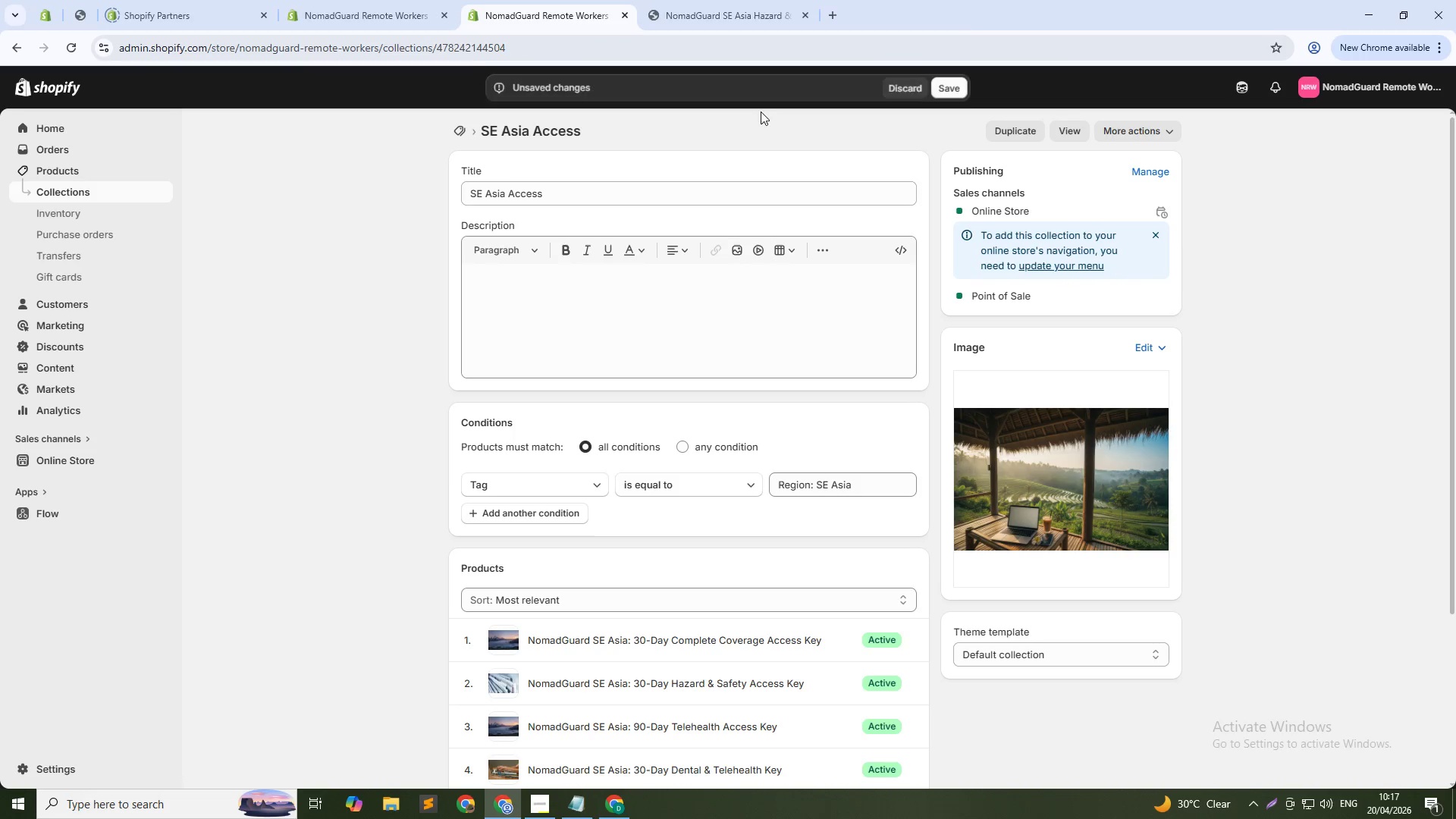 
left_click([455, 127])
 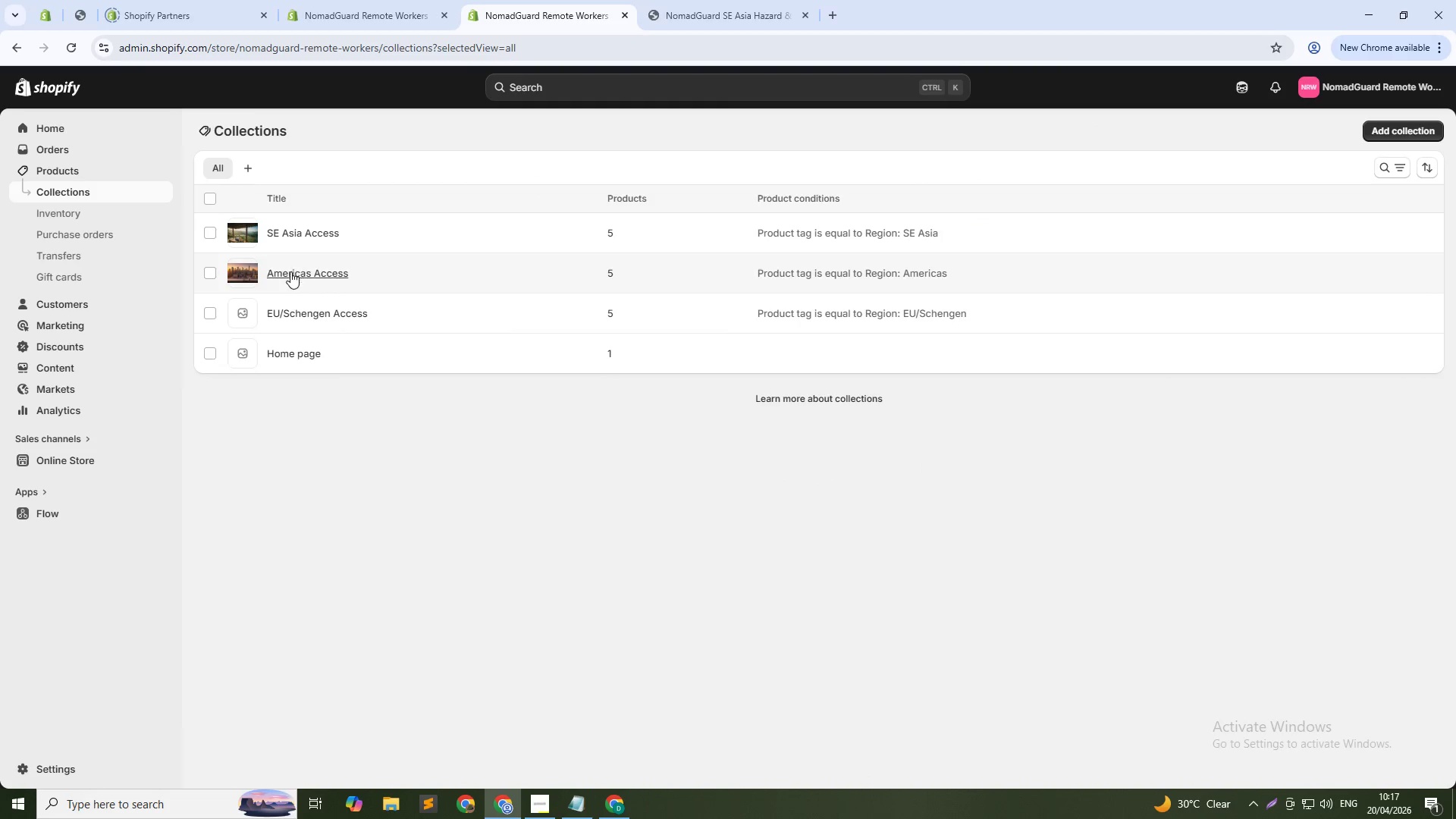 
left_click([300, 314])
 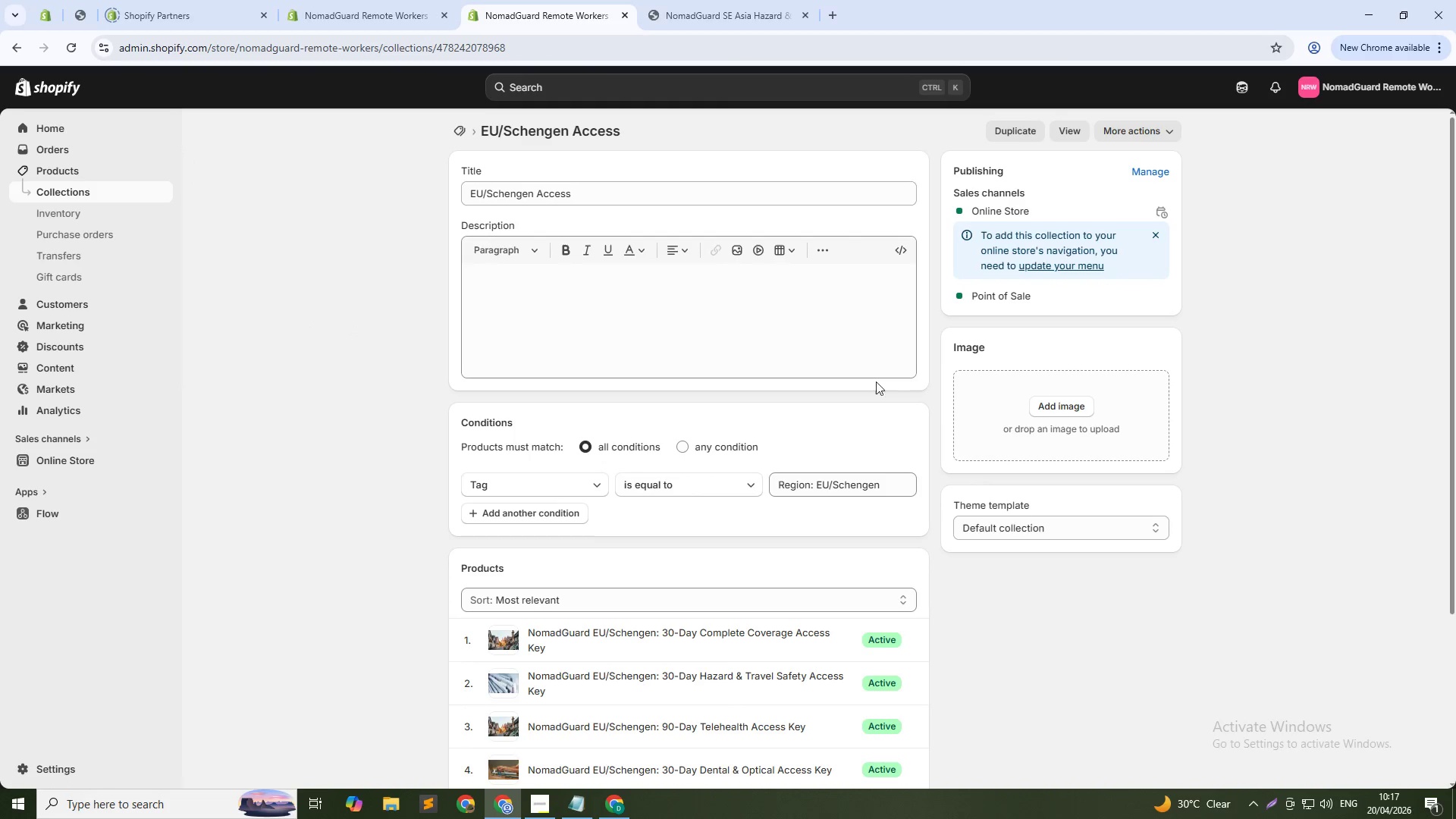 
left_click([1056, 410])
 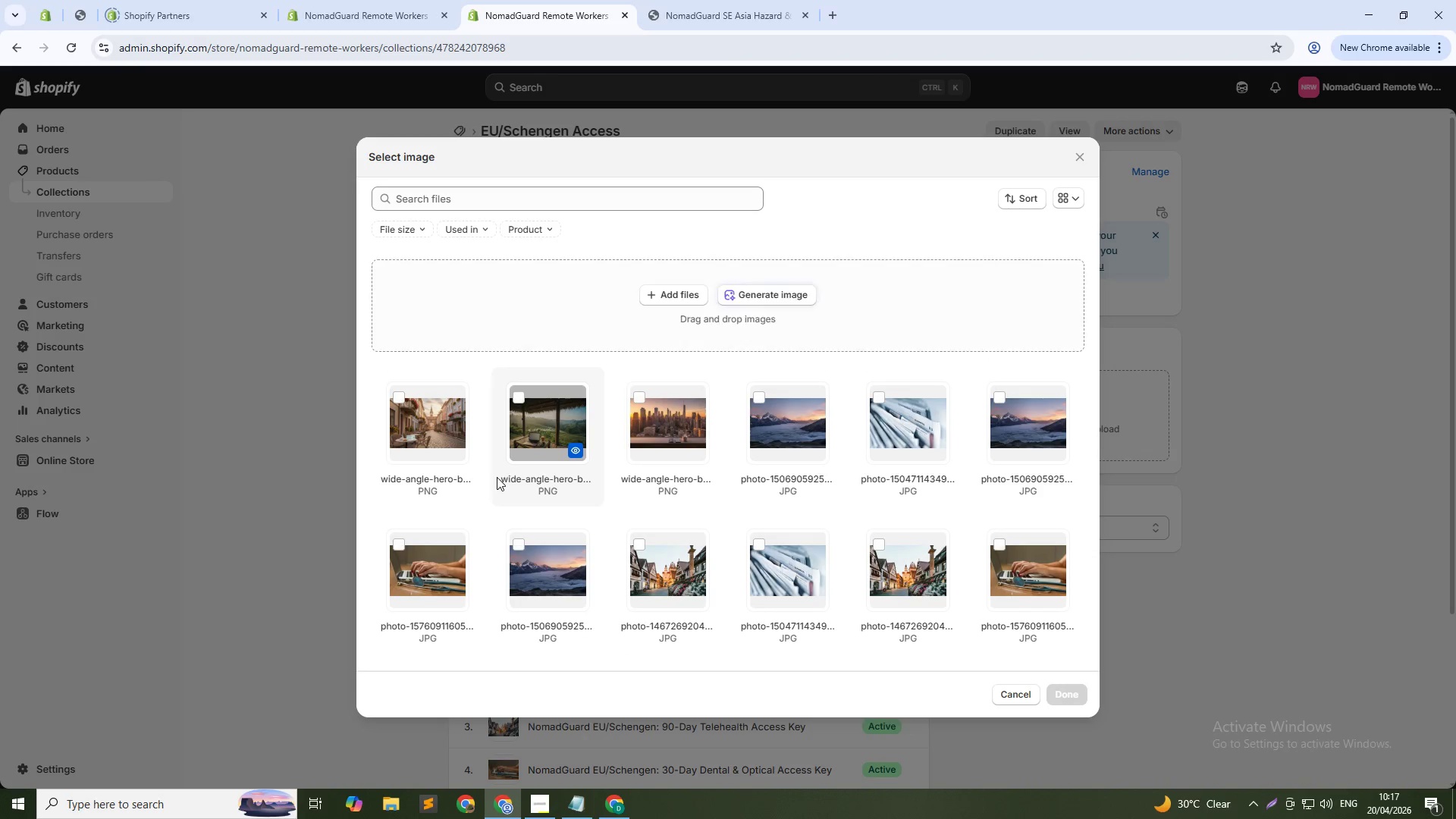 
left_click([449, 448])
 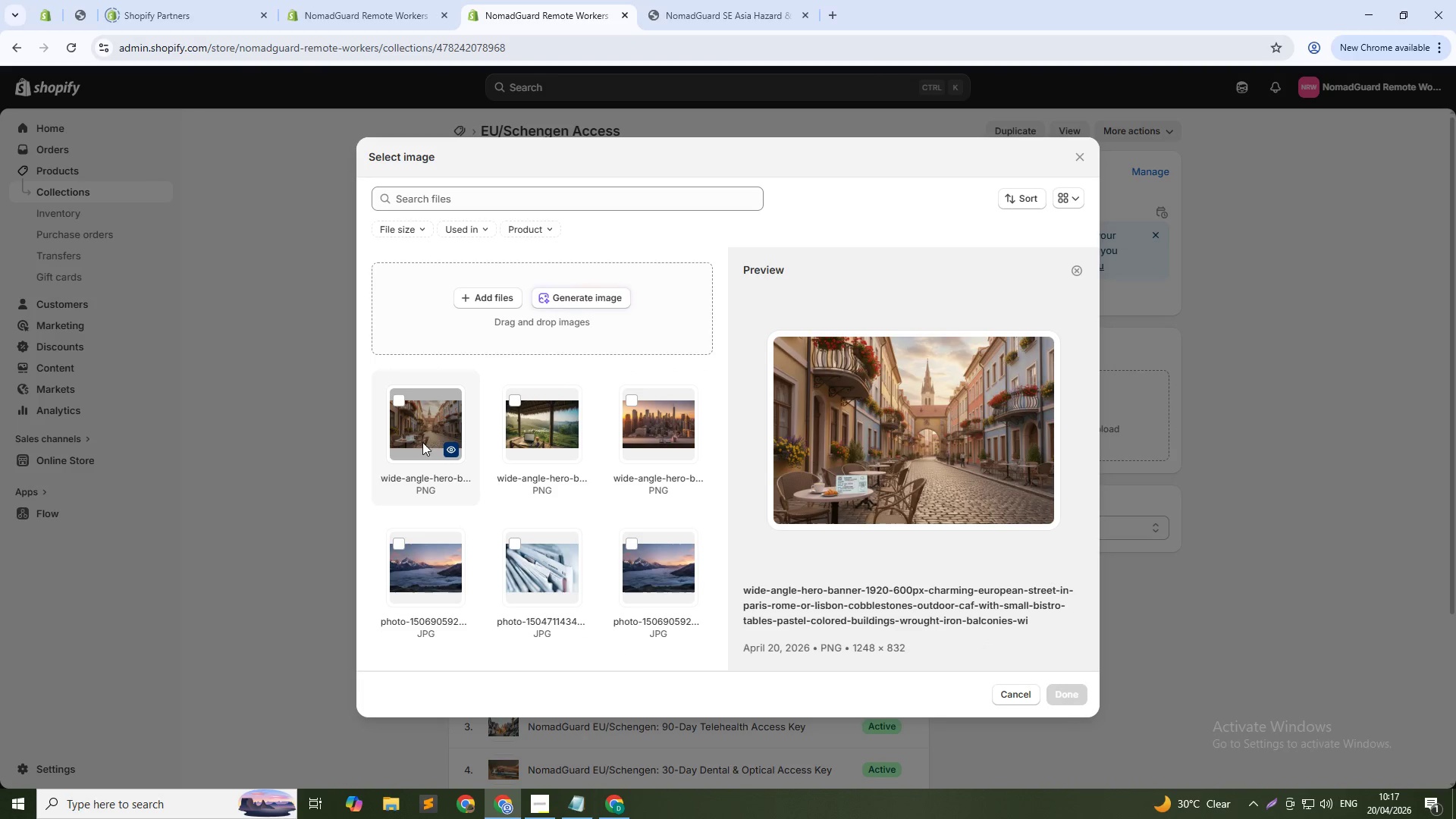 
left_click([416, 438])
 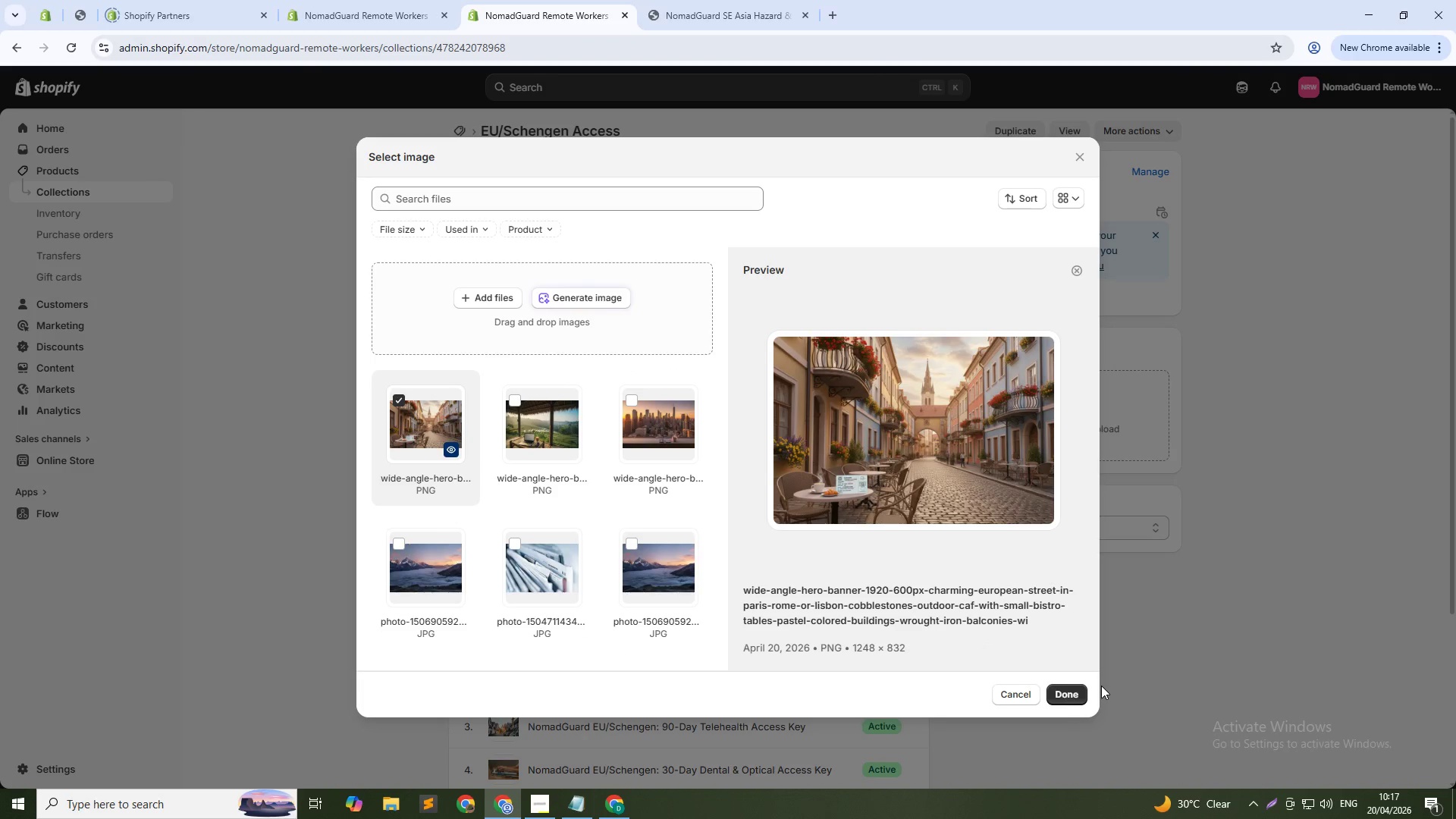 
left_click([1070, 693])
 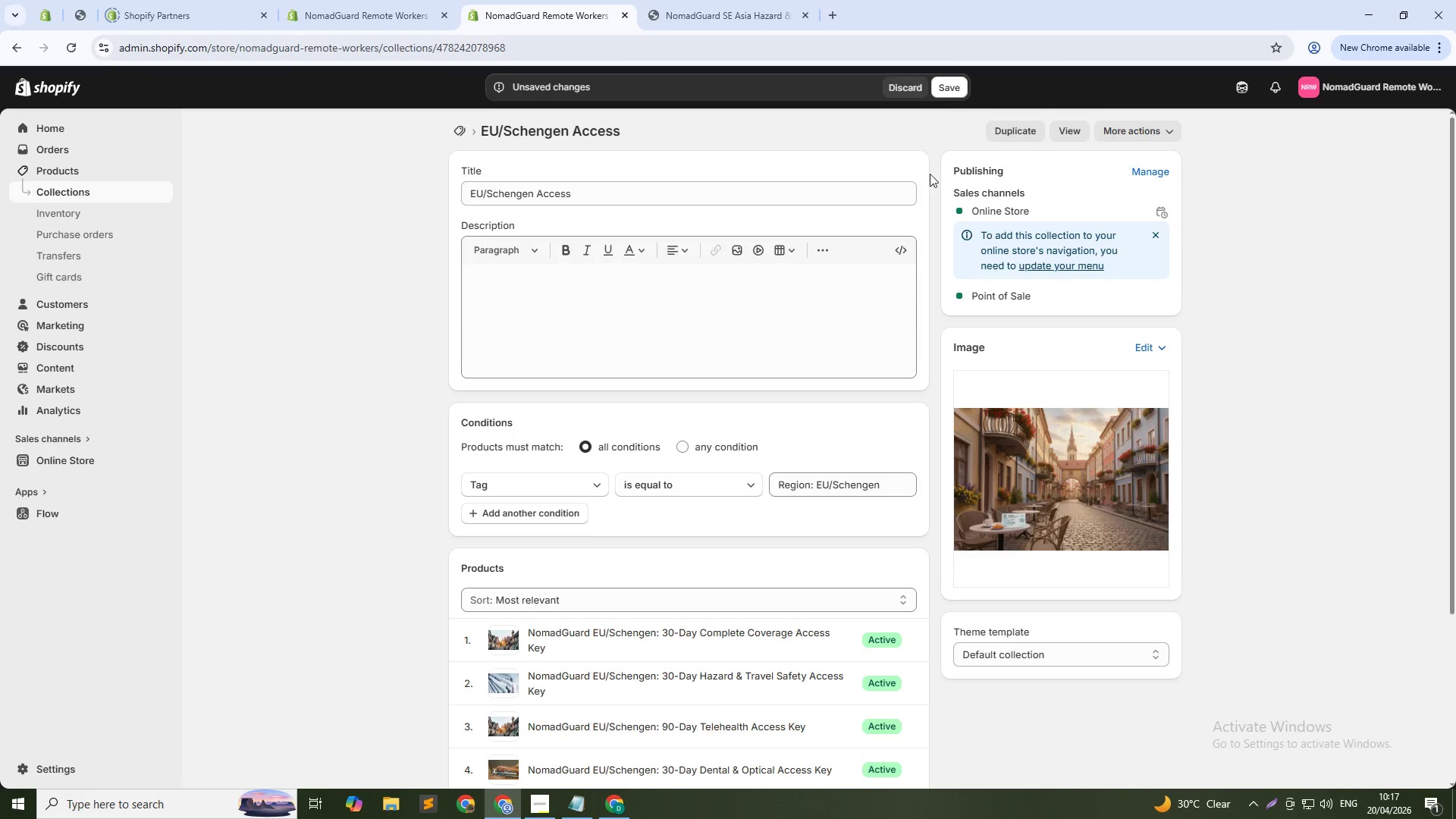 
left_click([949, 96])
 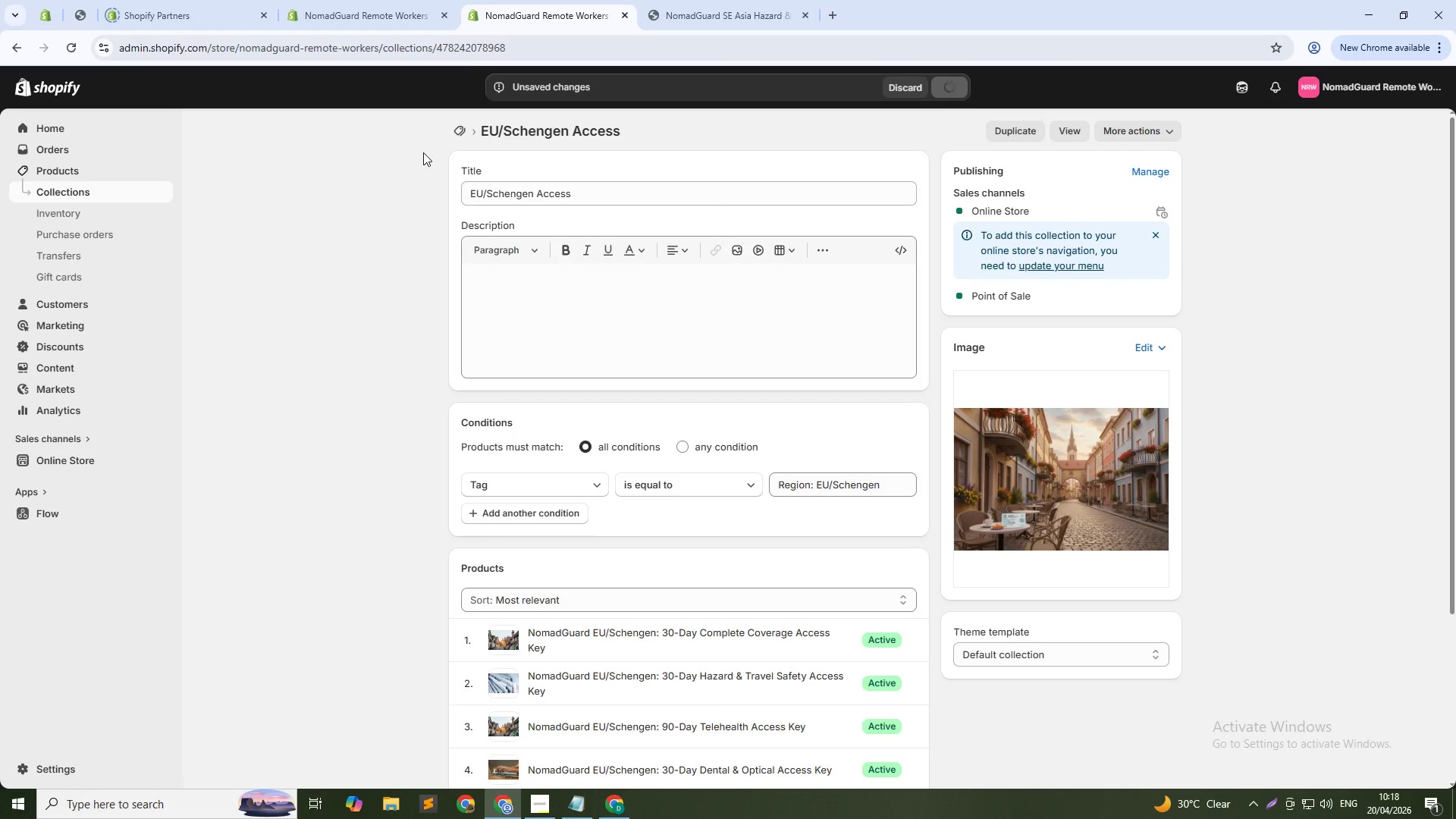 
left_click([459, 127])
 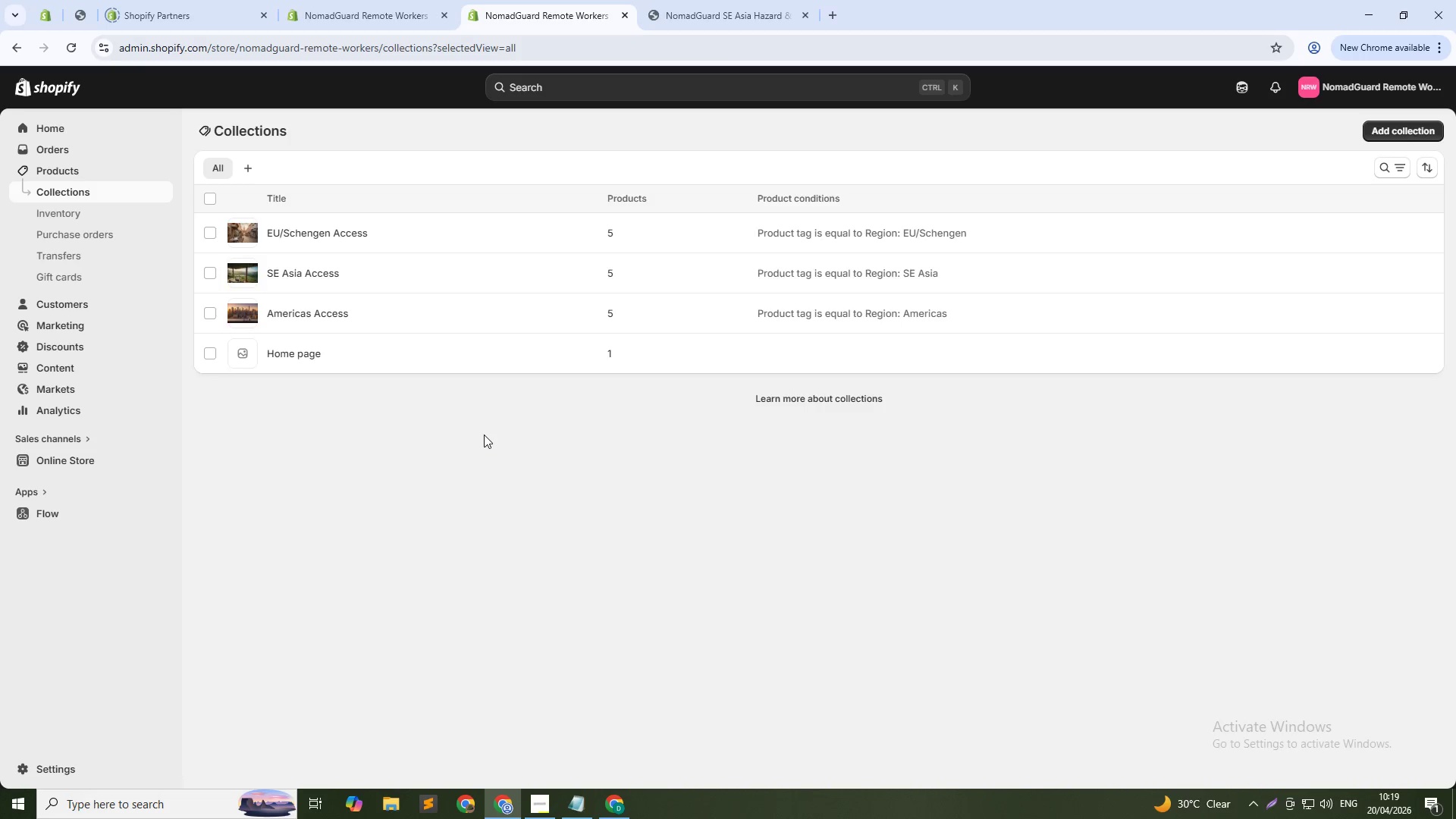 
wait(69.28)
 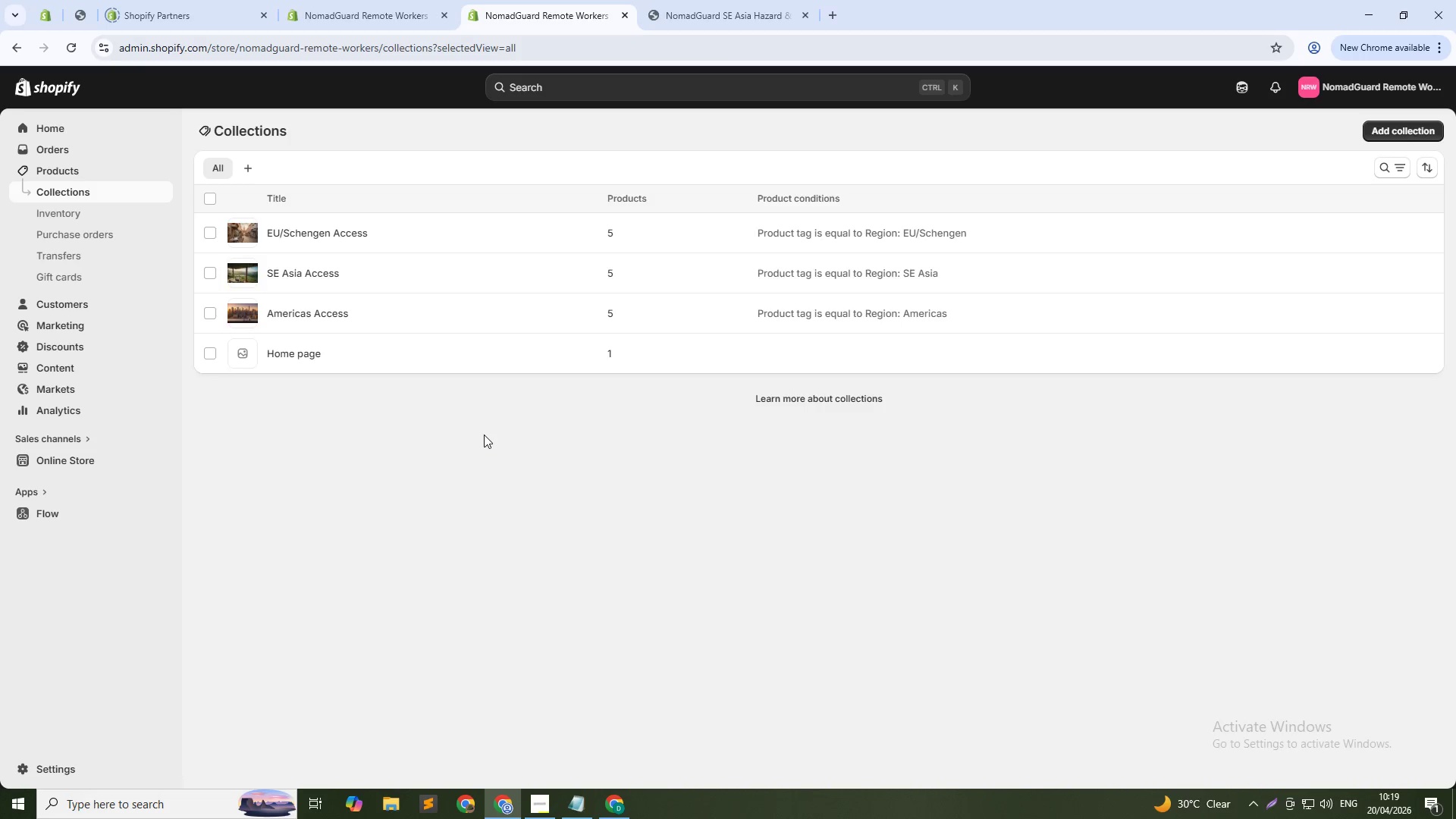 
left_click([366, 0])
 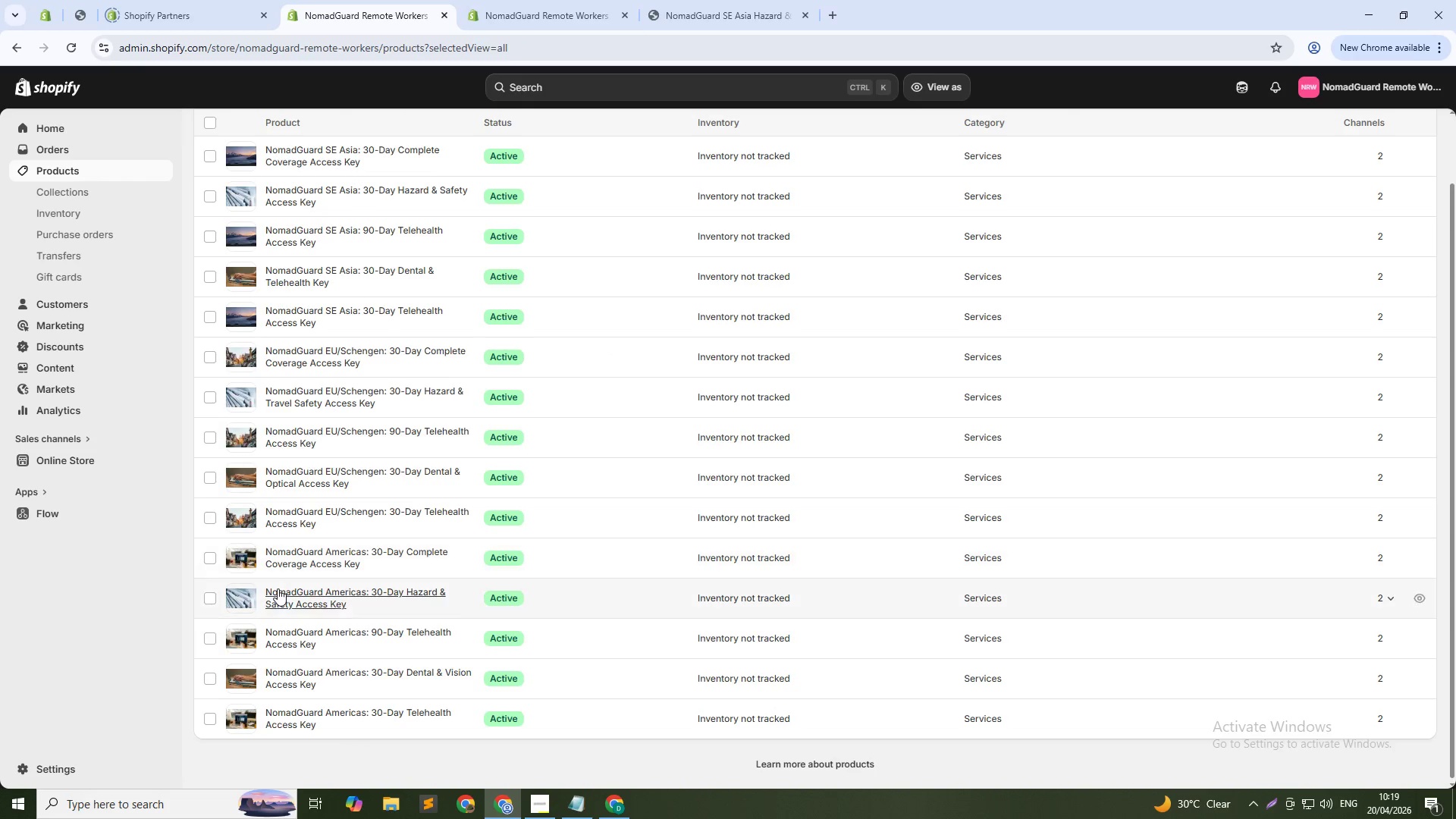 
left_click([284, 565])
 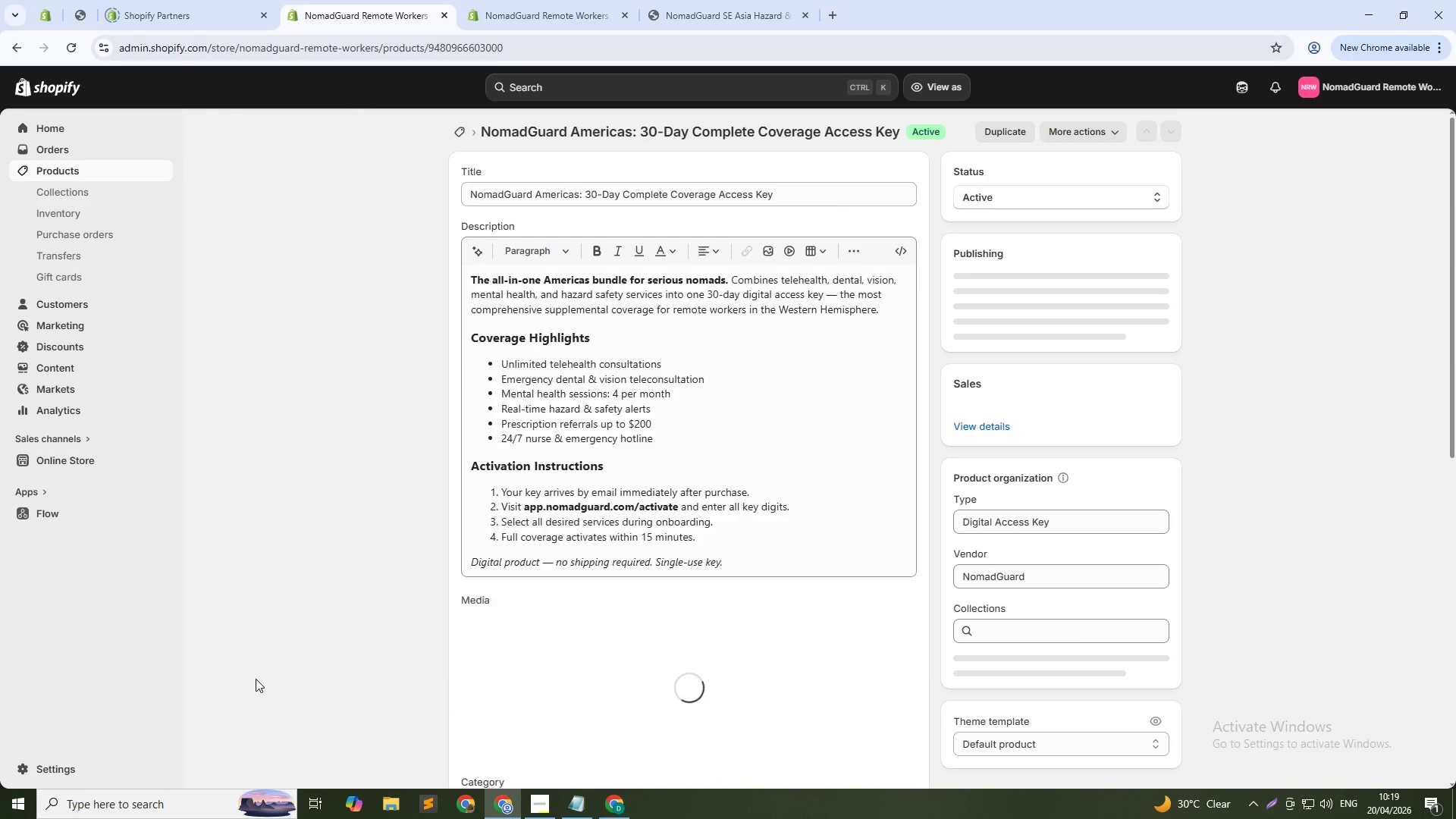 
scroll: coordinate [692, 661], scroll_direction: down, amount: 1.0
 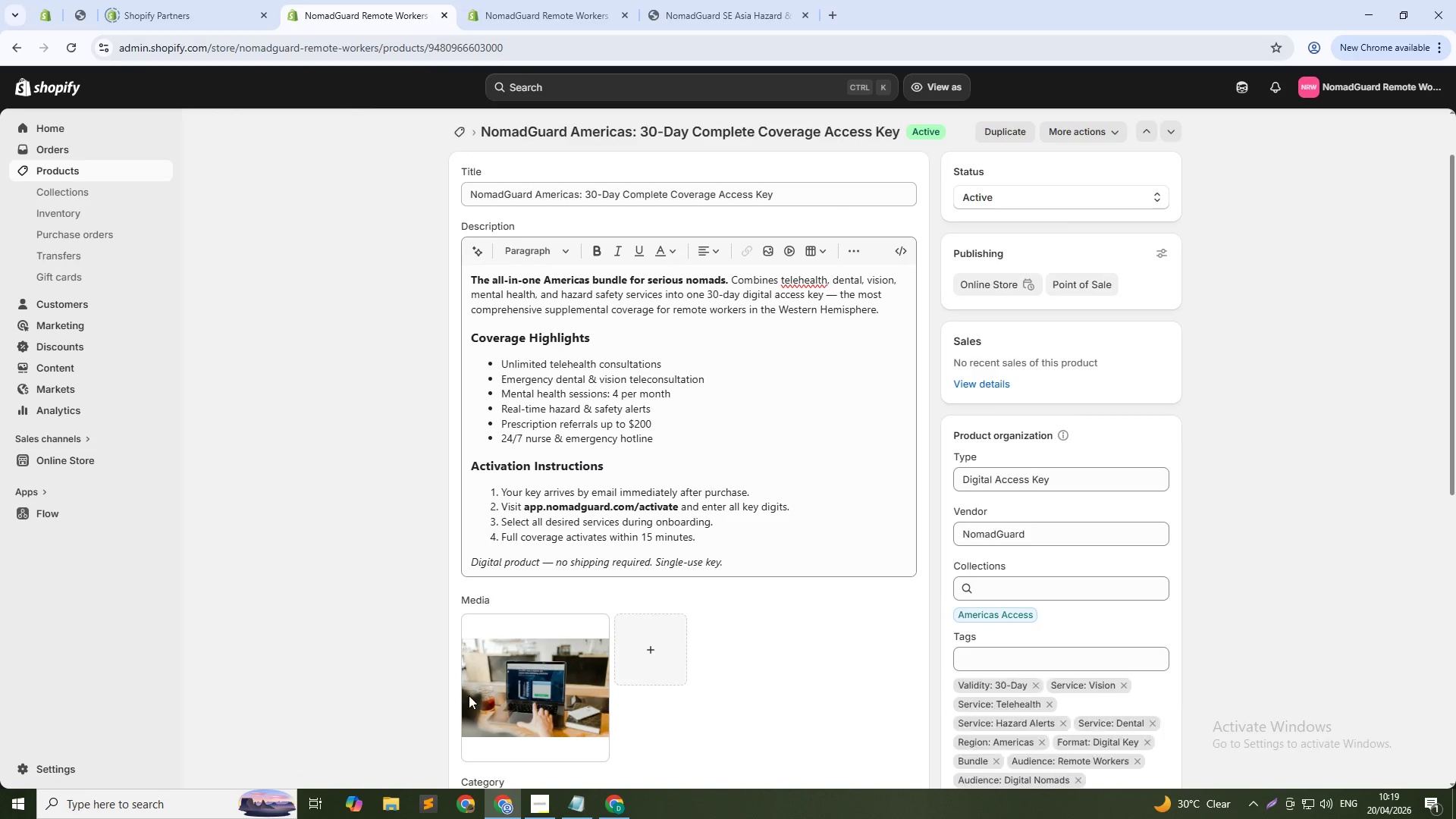 
left_click([514, 685])
 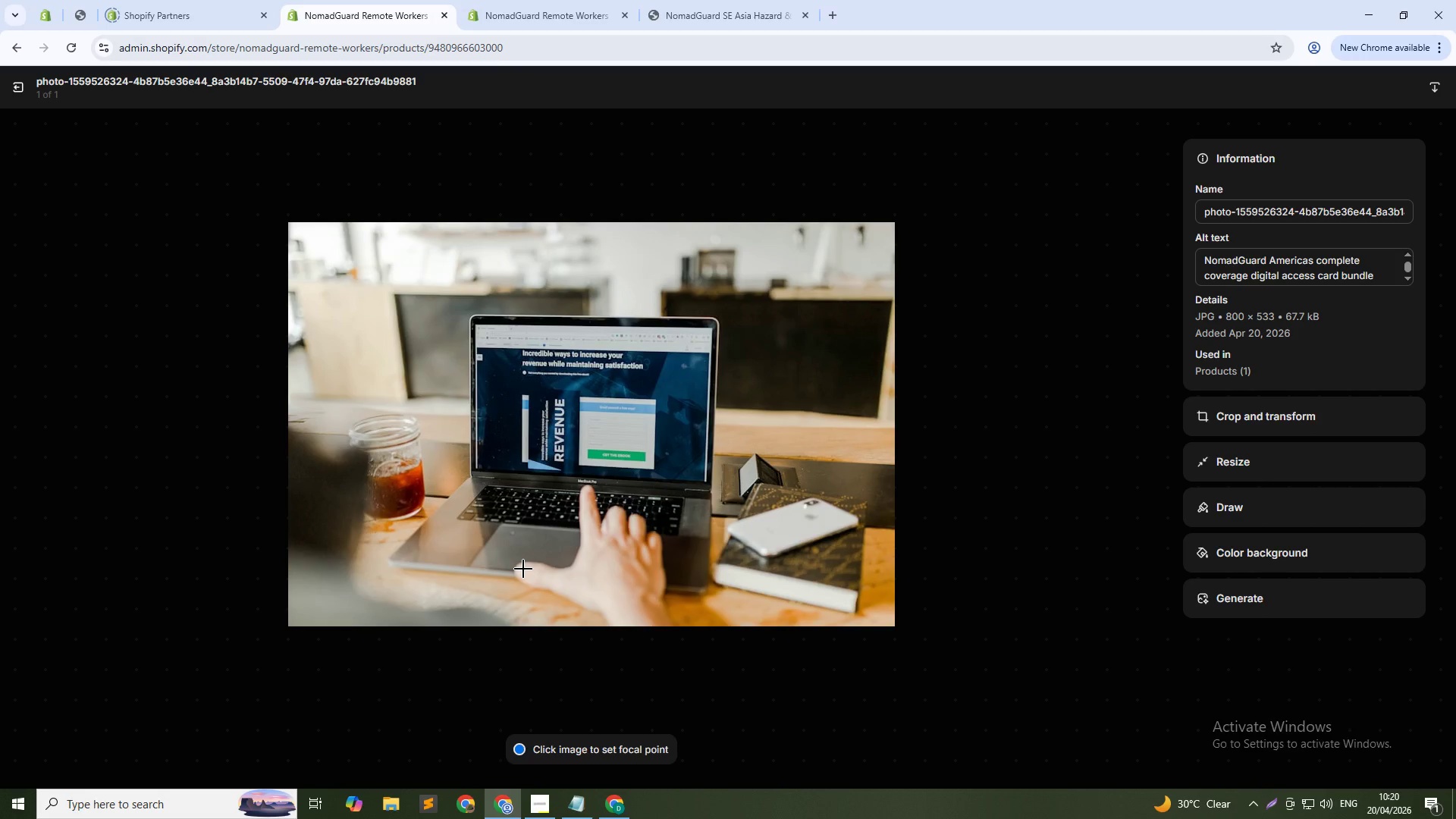 
wait(83.06)
 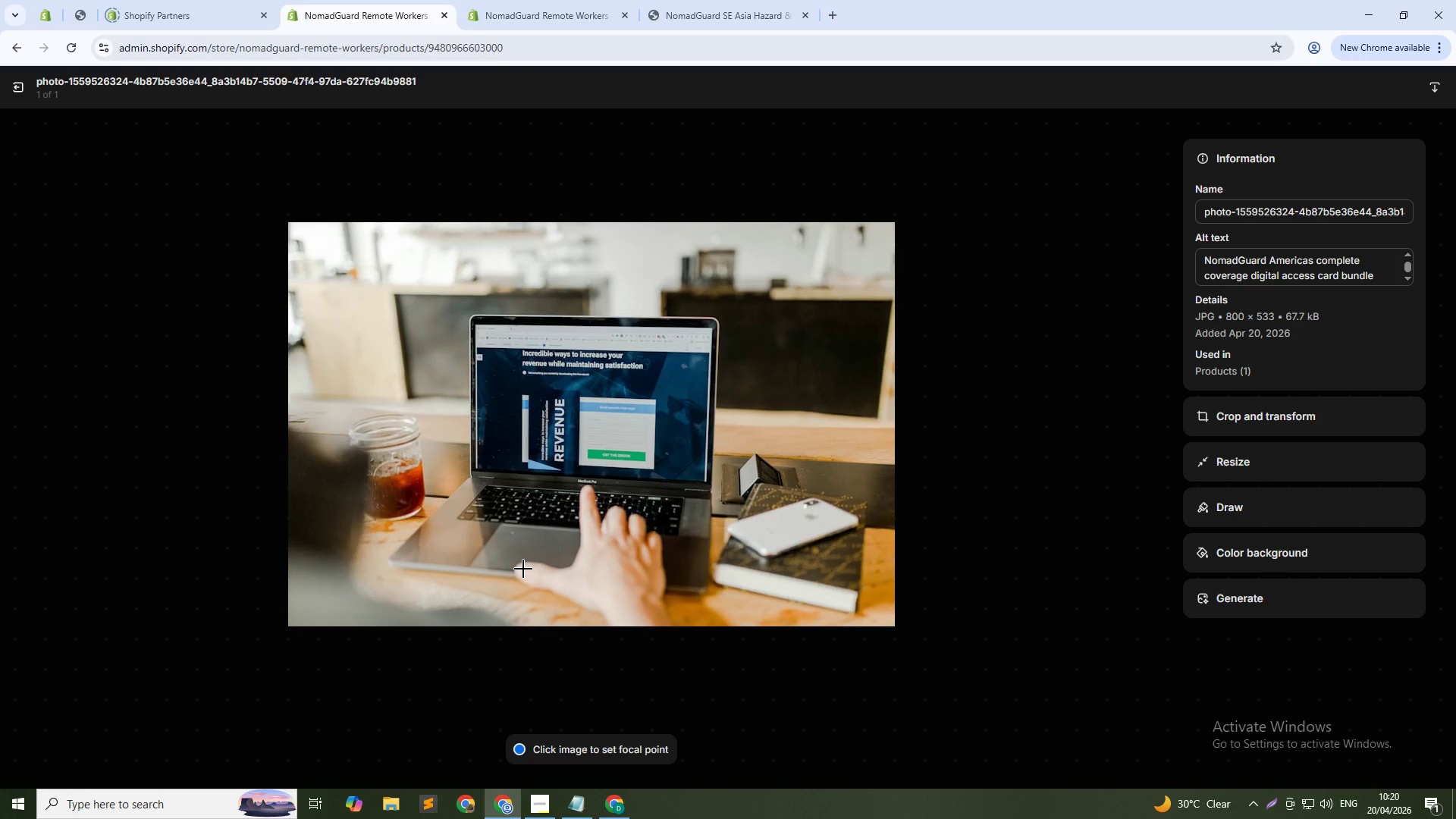 
left_click([11, 82])
 